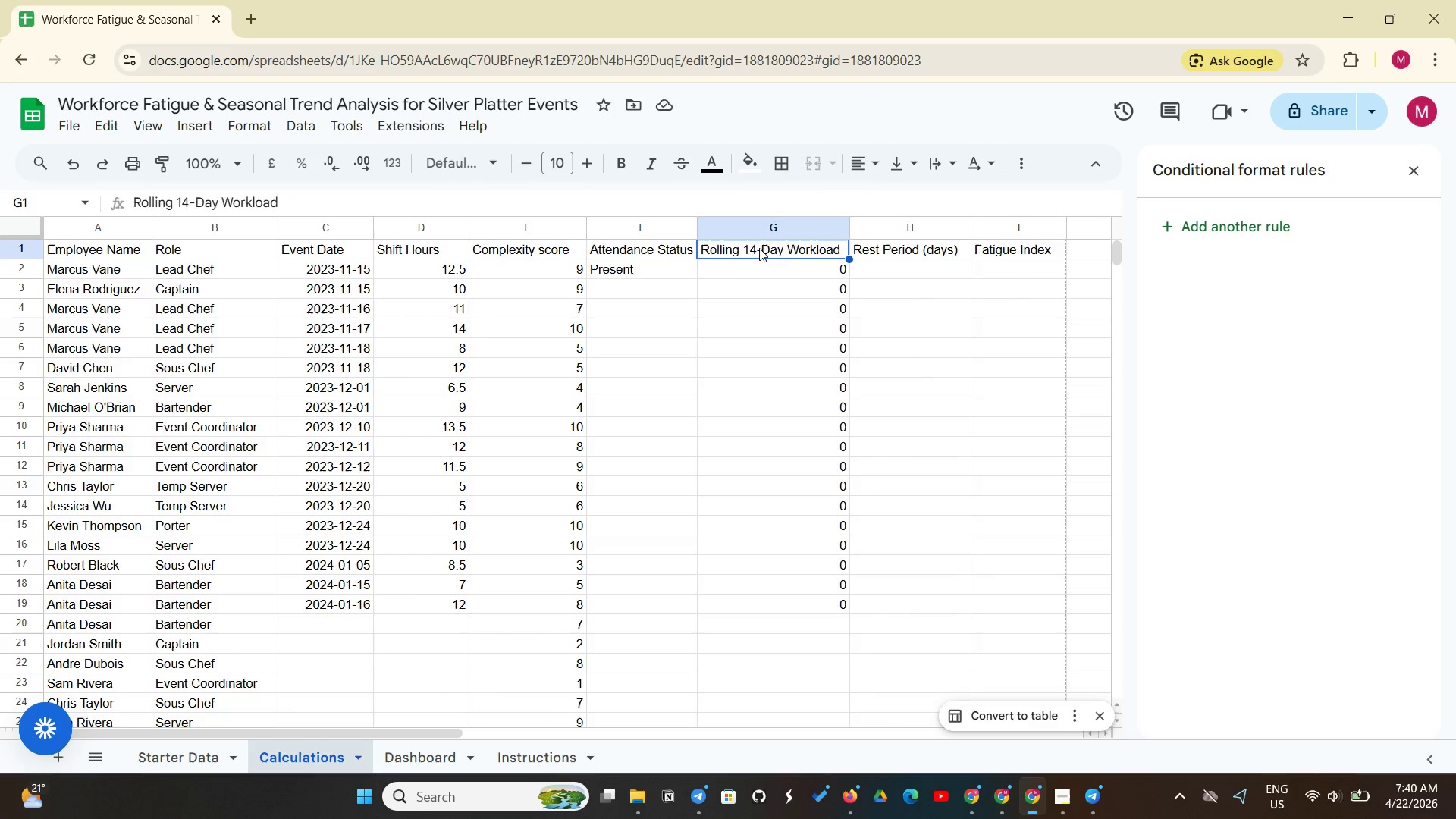 
key(Backspace)
type(Previous Shift Dae)
key(Backspace)
type(te)
 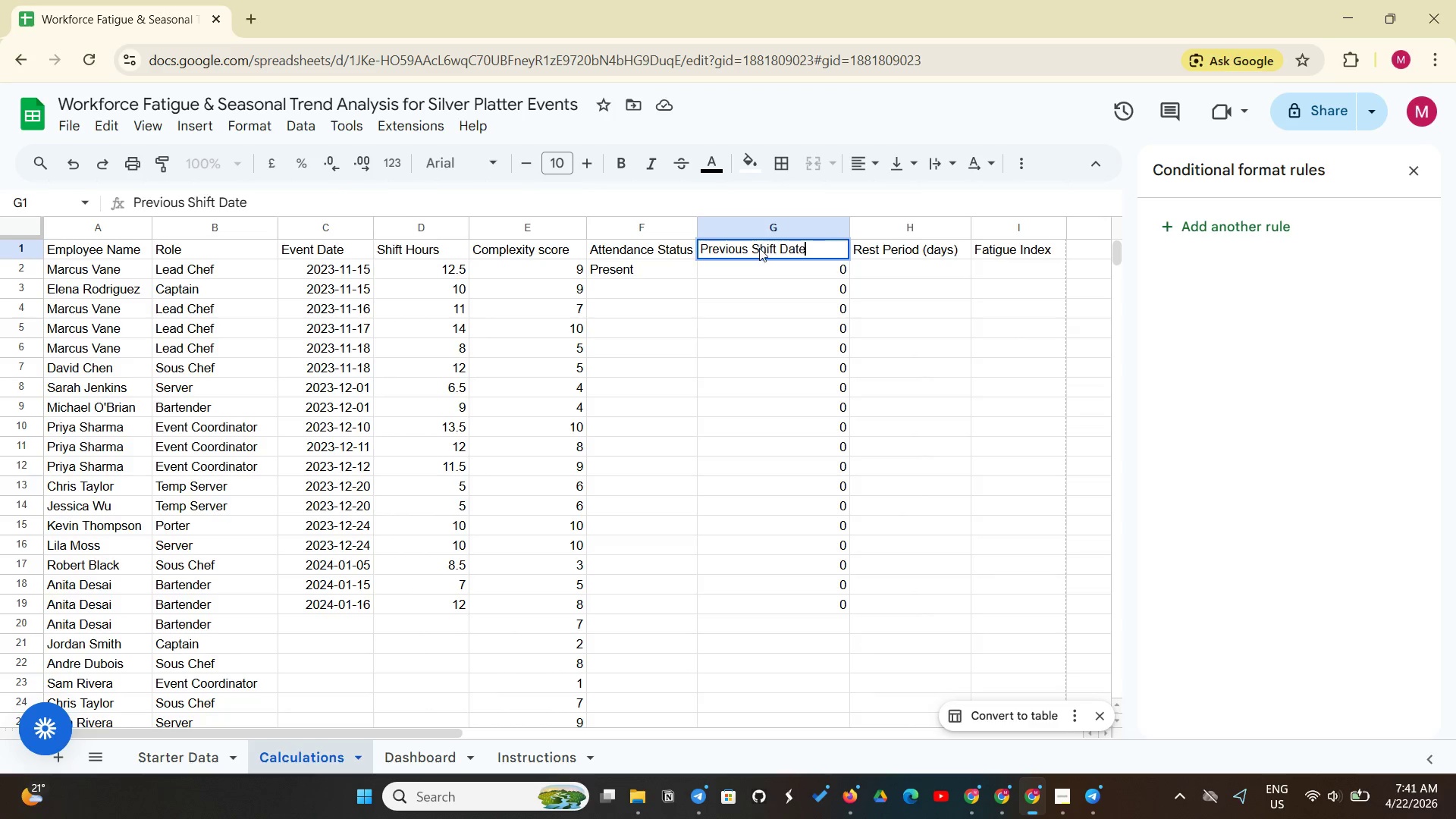 
key(Enter)
 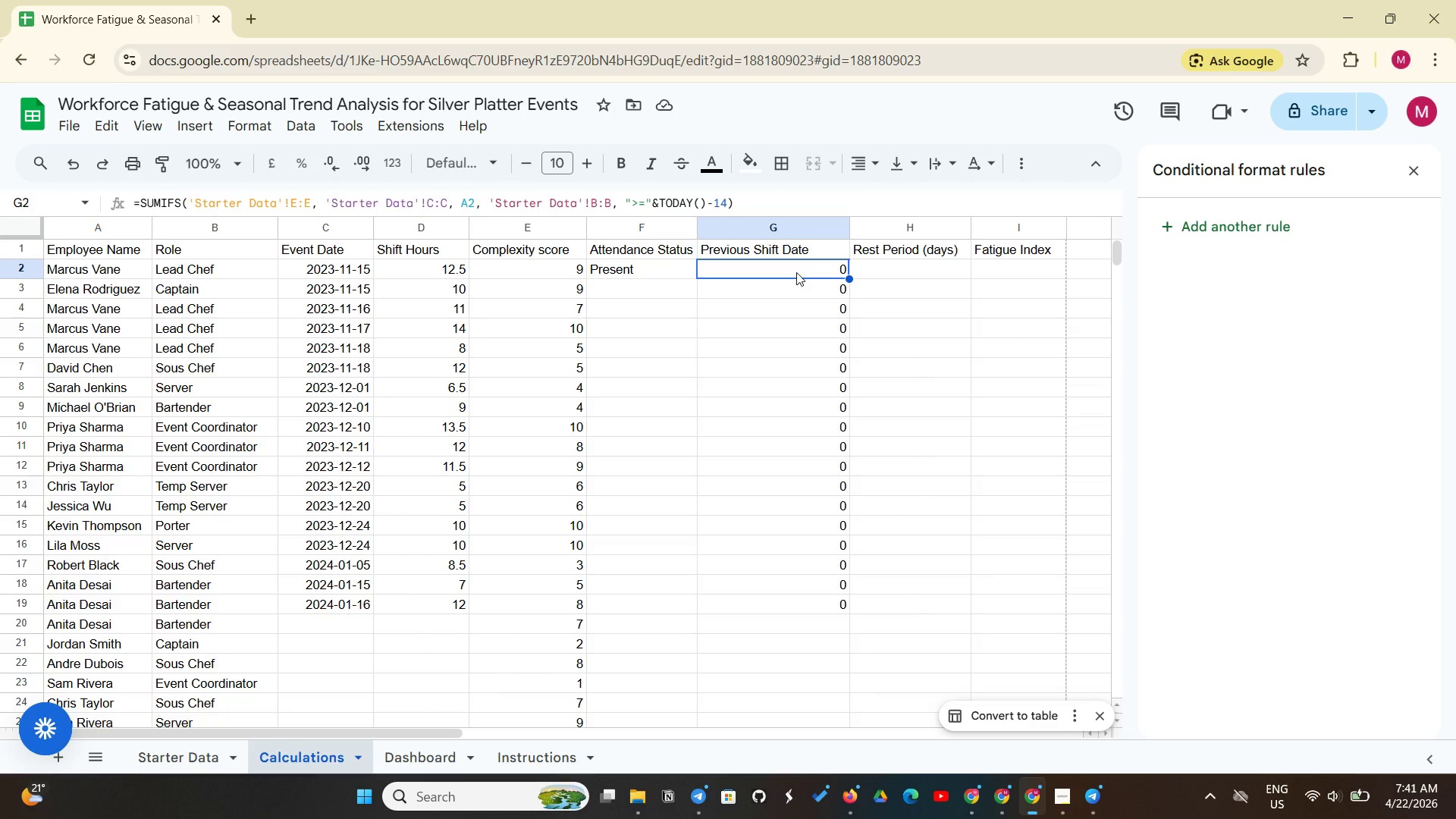 
wait(11.22)
 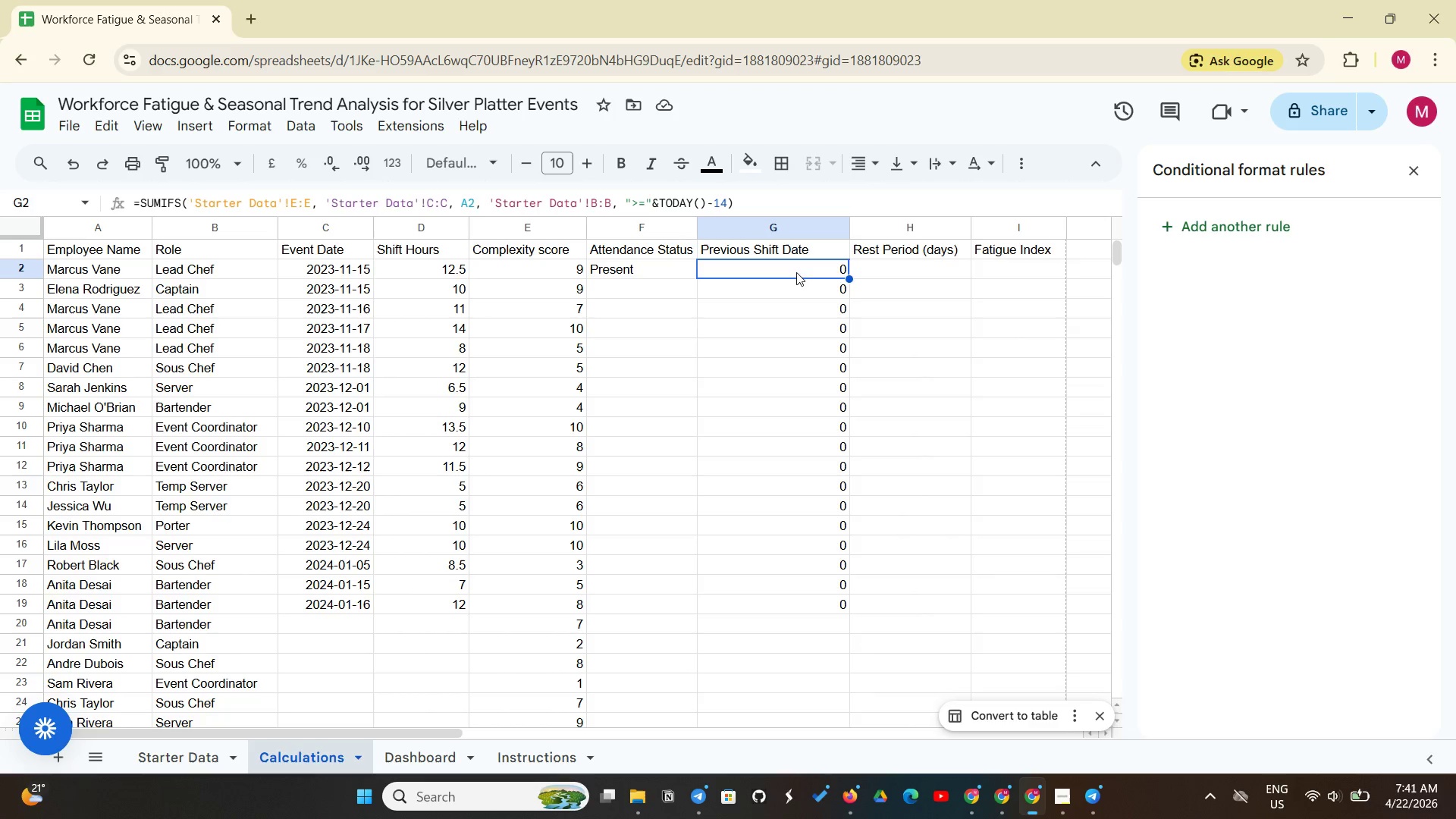 
type(Rolling 14-Day Workload)
 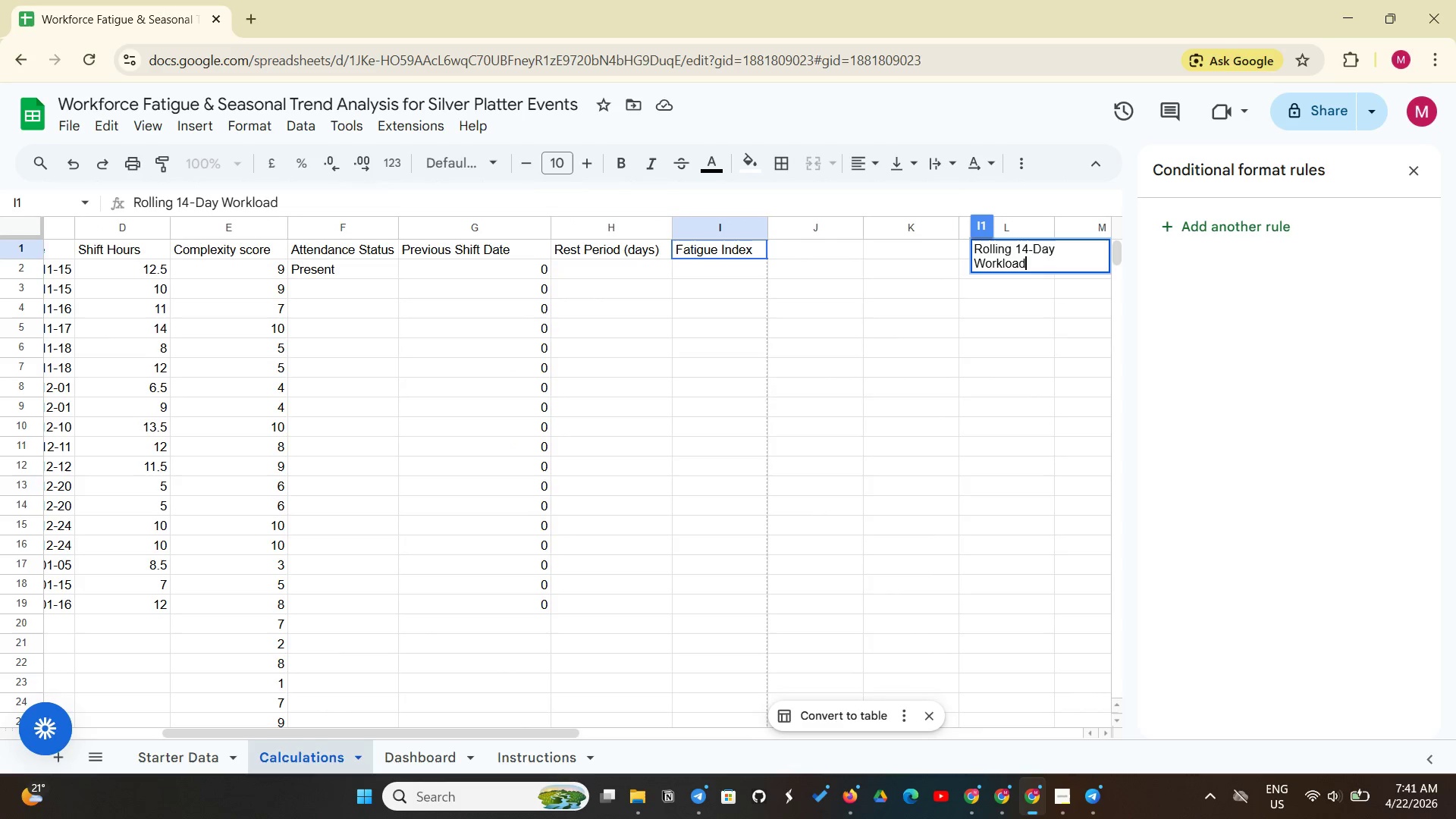 
key(Enter)
 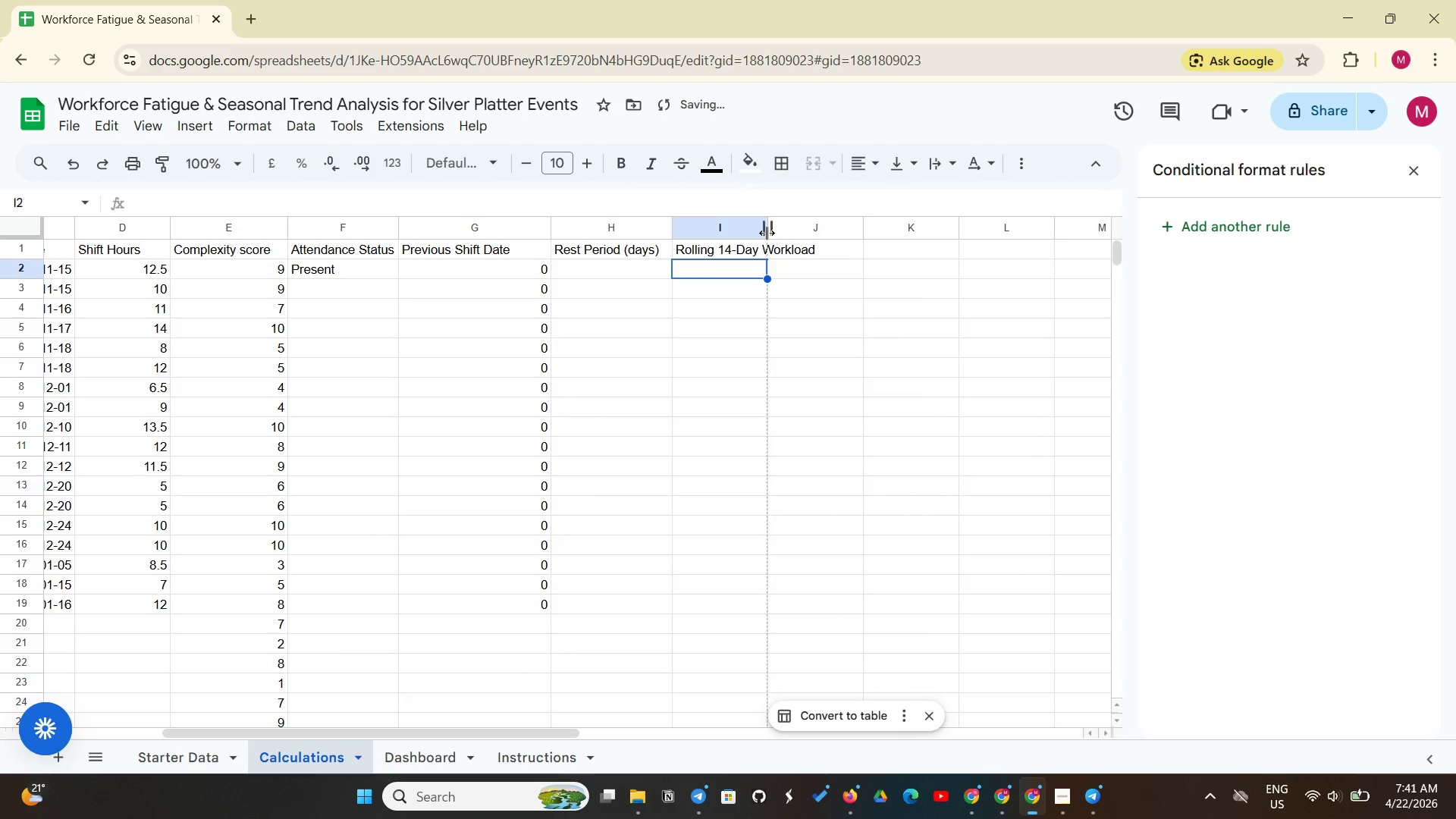 
left_click_drag(start_coordinate=[765, 233], to_coordinate=[821, 233])
 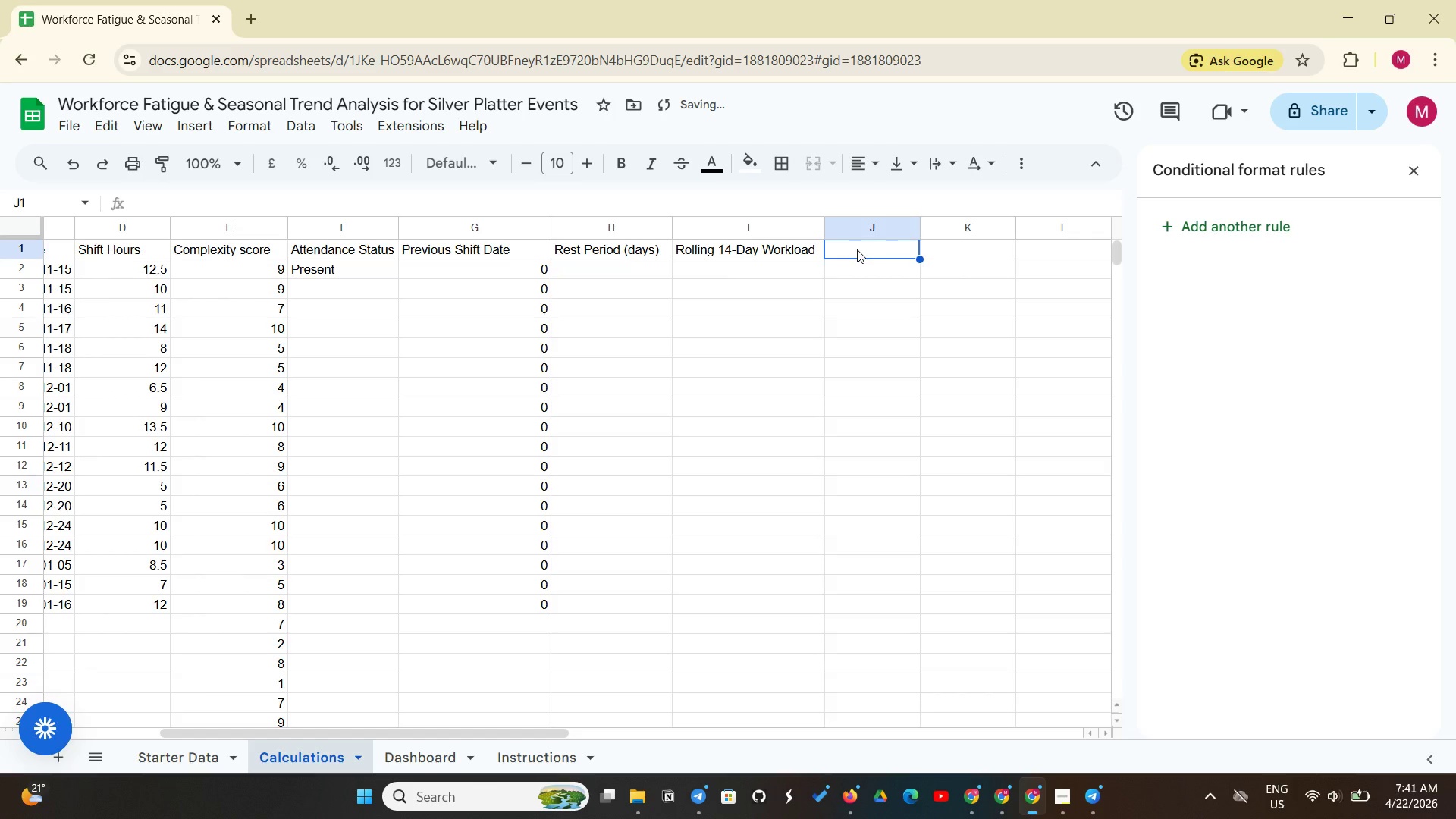 
type(Fatigue Score)
 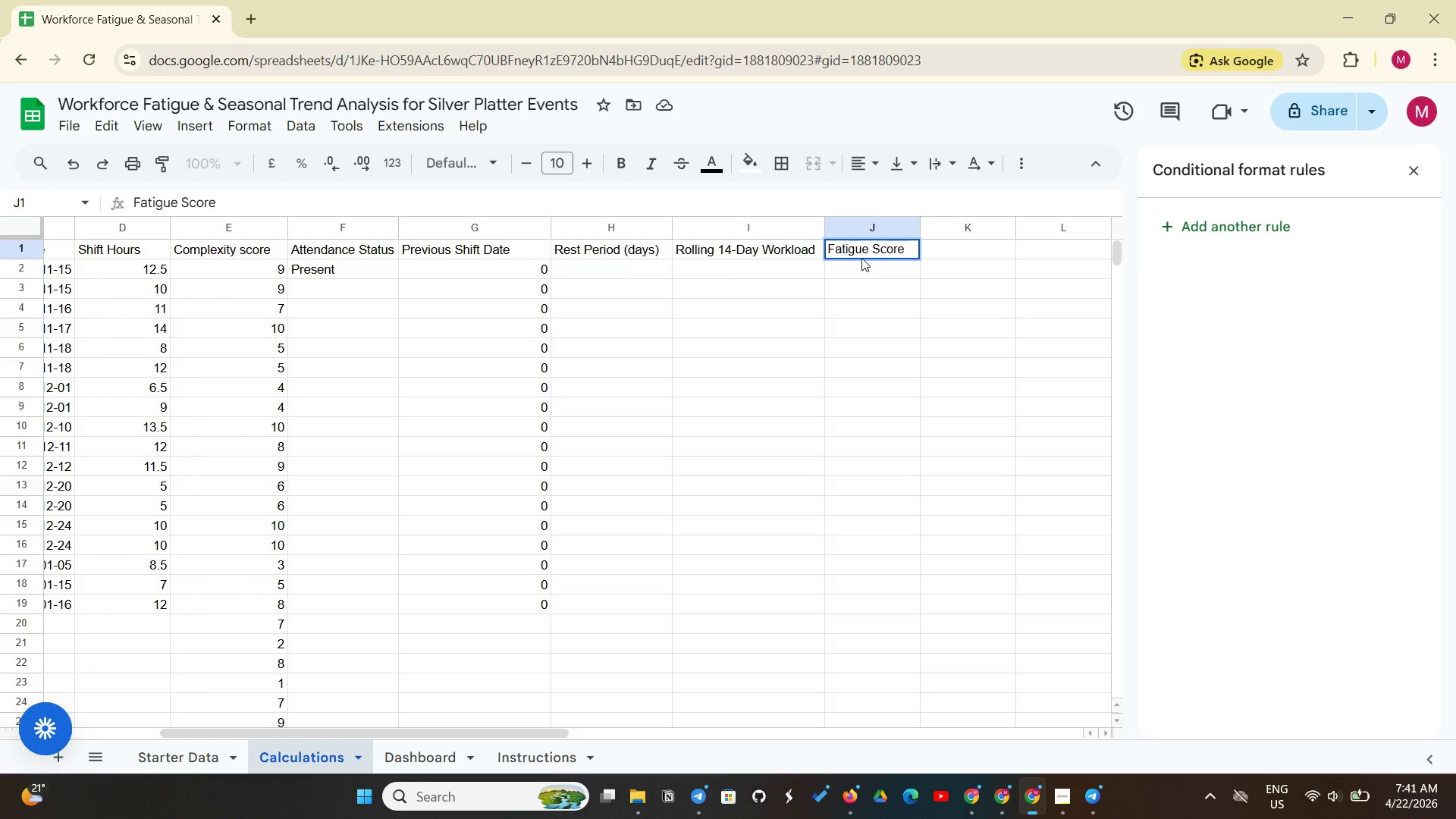 
type(At-Risk Flag)
 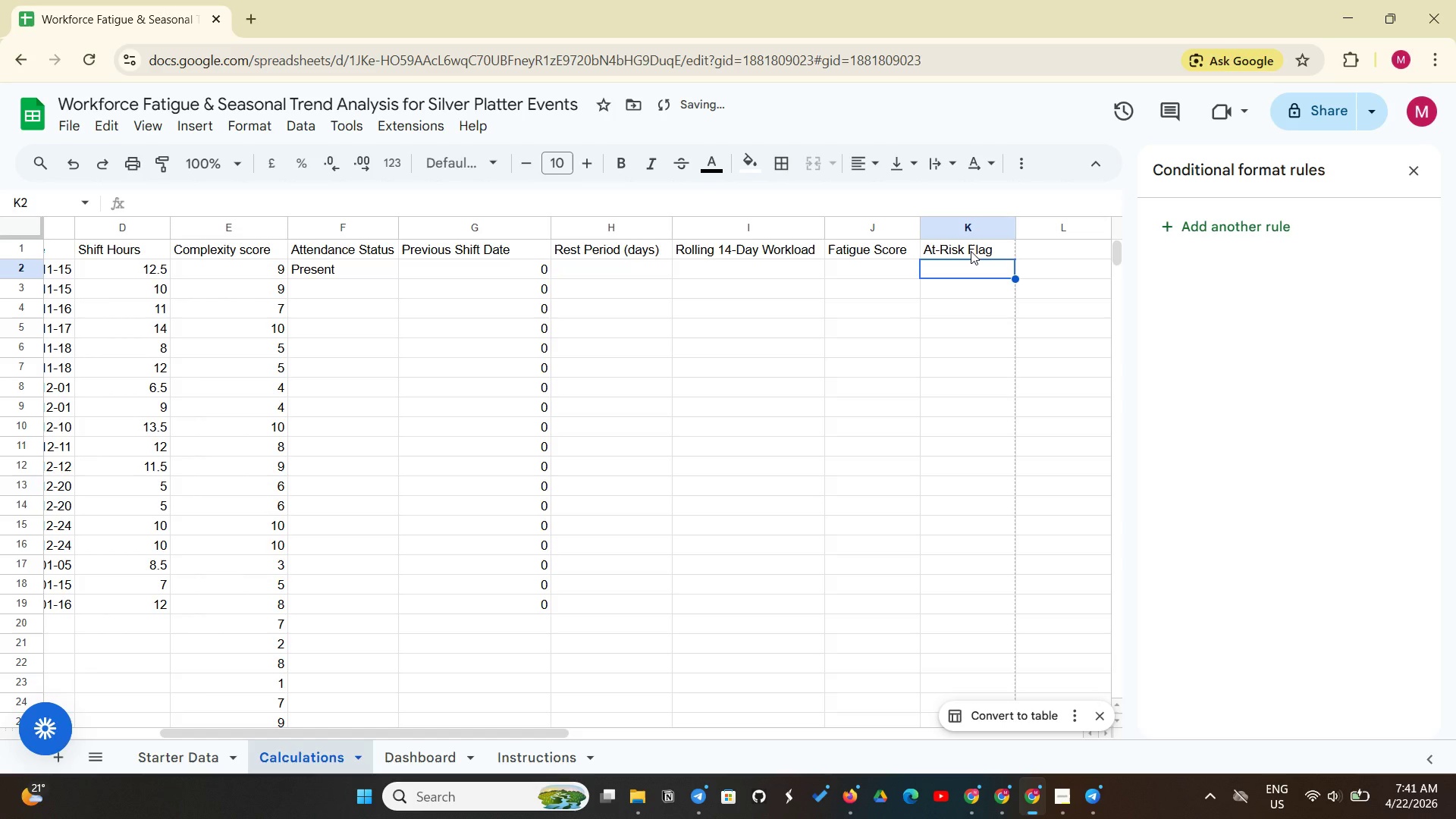 
 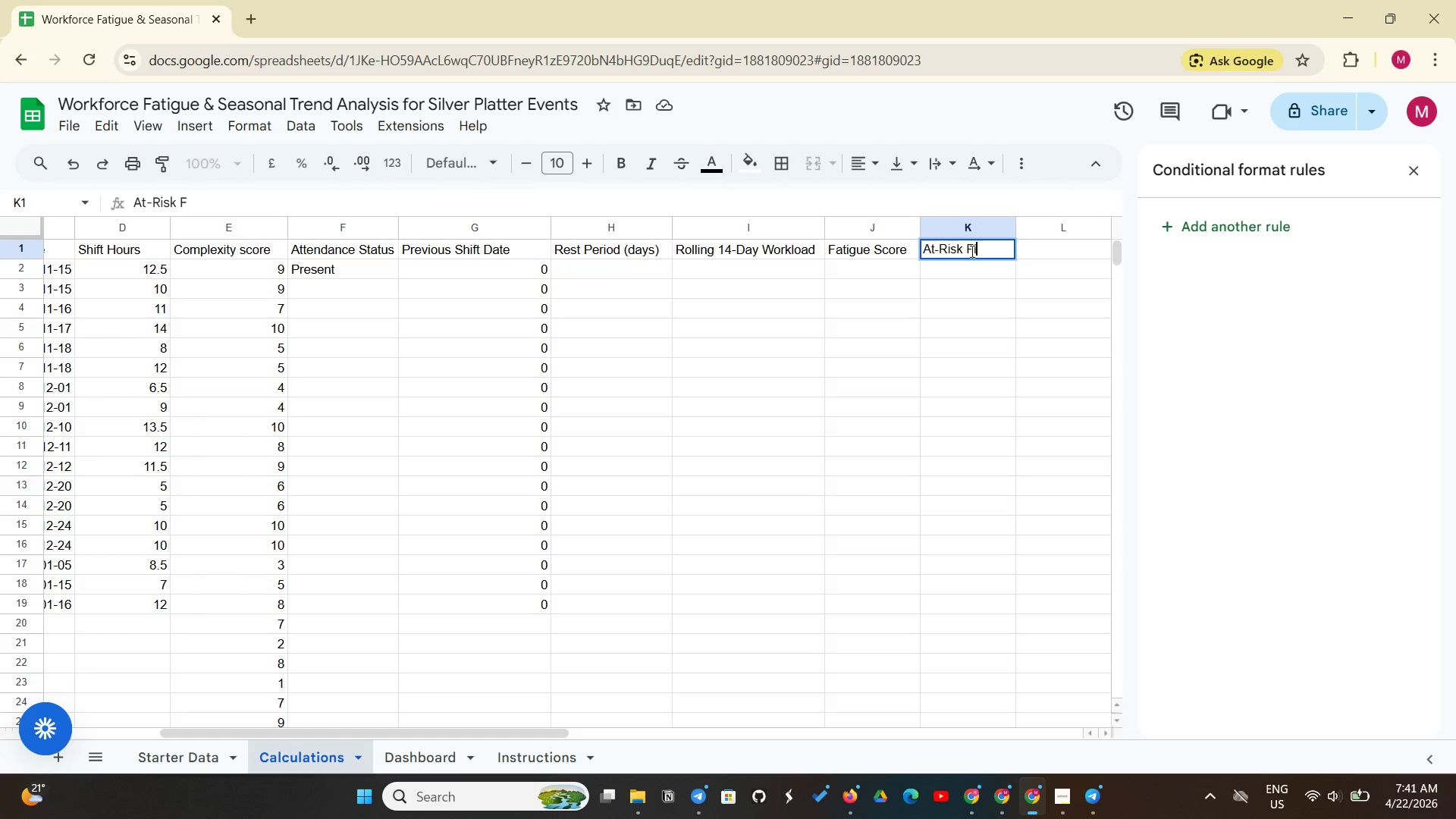 
key(Enter)
 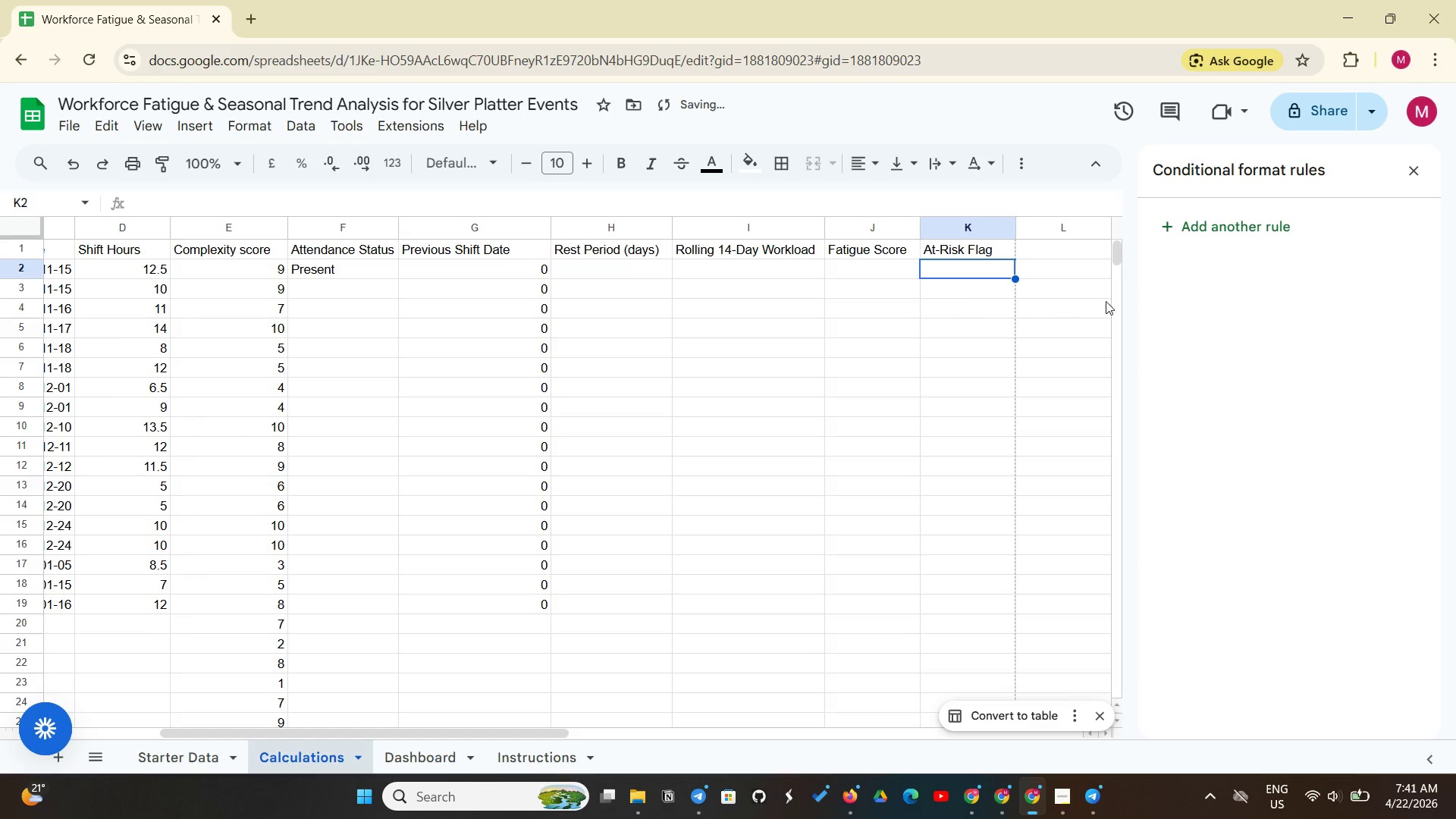 
wait(6.52)
 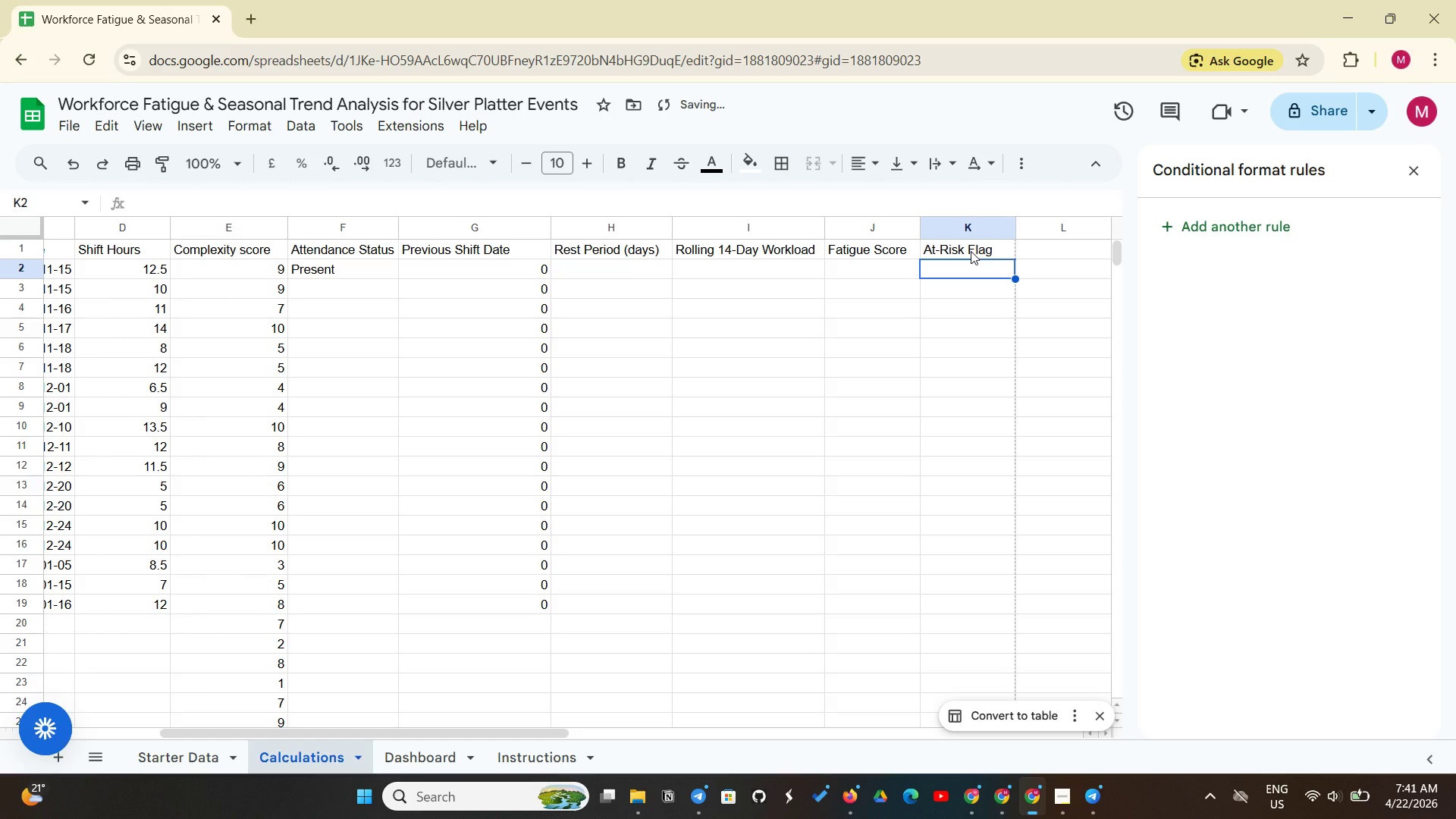 
left_click([431, 269])
 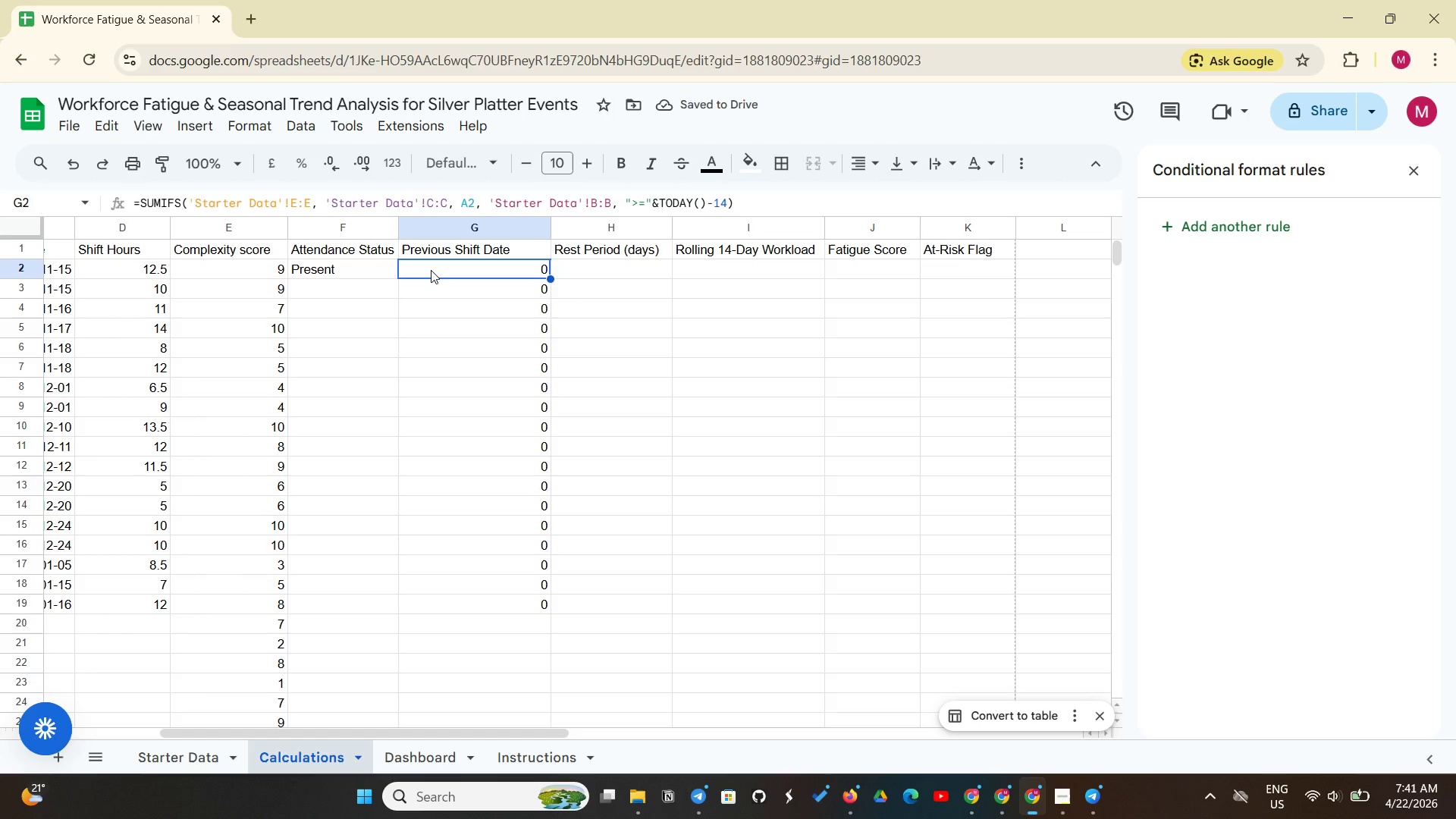 
key(Backspace)
type(=IFERROR)
 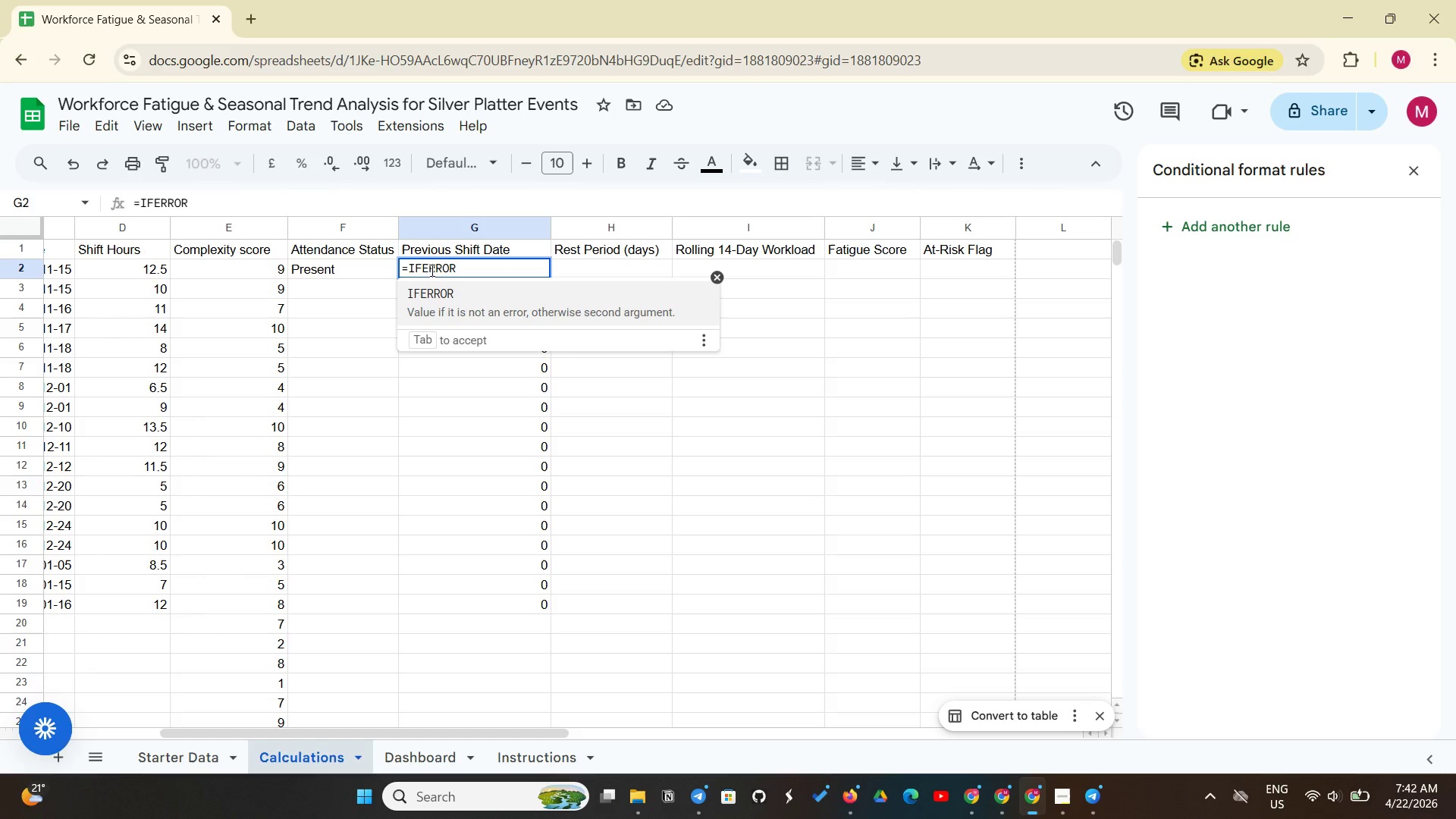 
type((MAX(FILTER($C$!)
key(Backspace)
type(1:C)
key(Backspace)
type($C1, $A)
 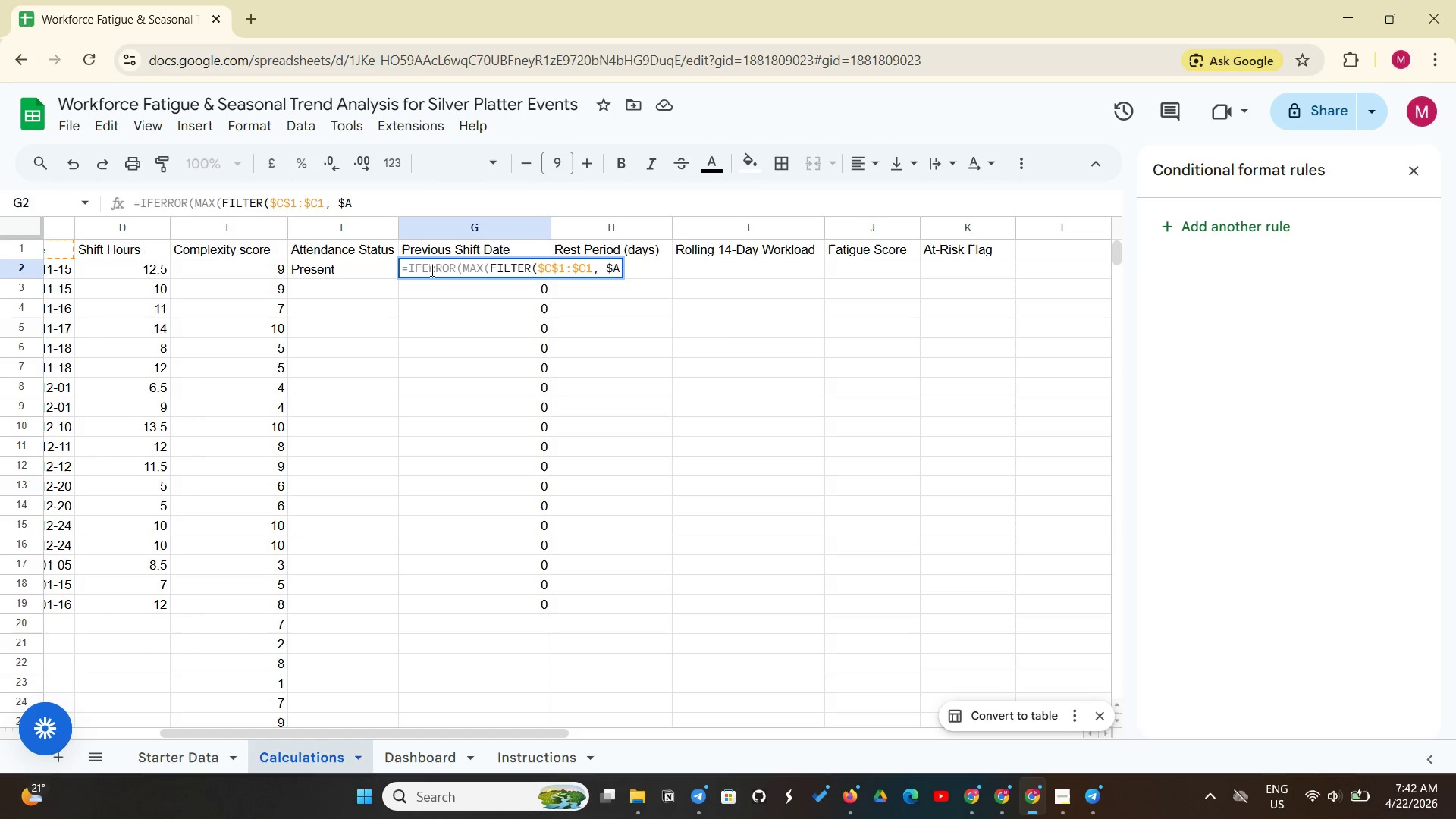 
type($1:$A1 =2)
key(Backspace)
type( A2 , $C$1)
 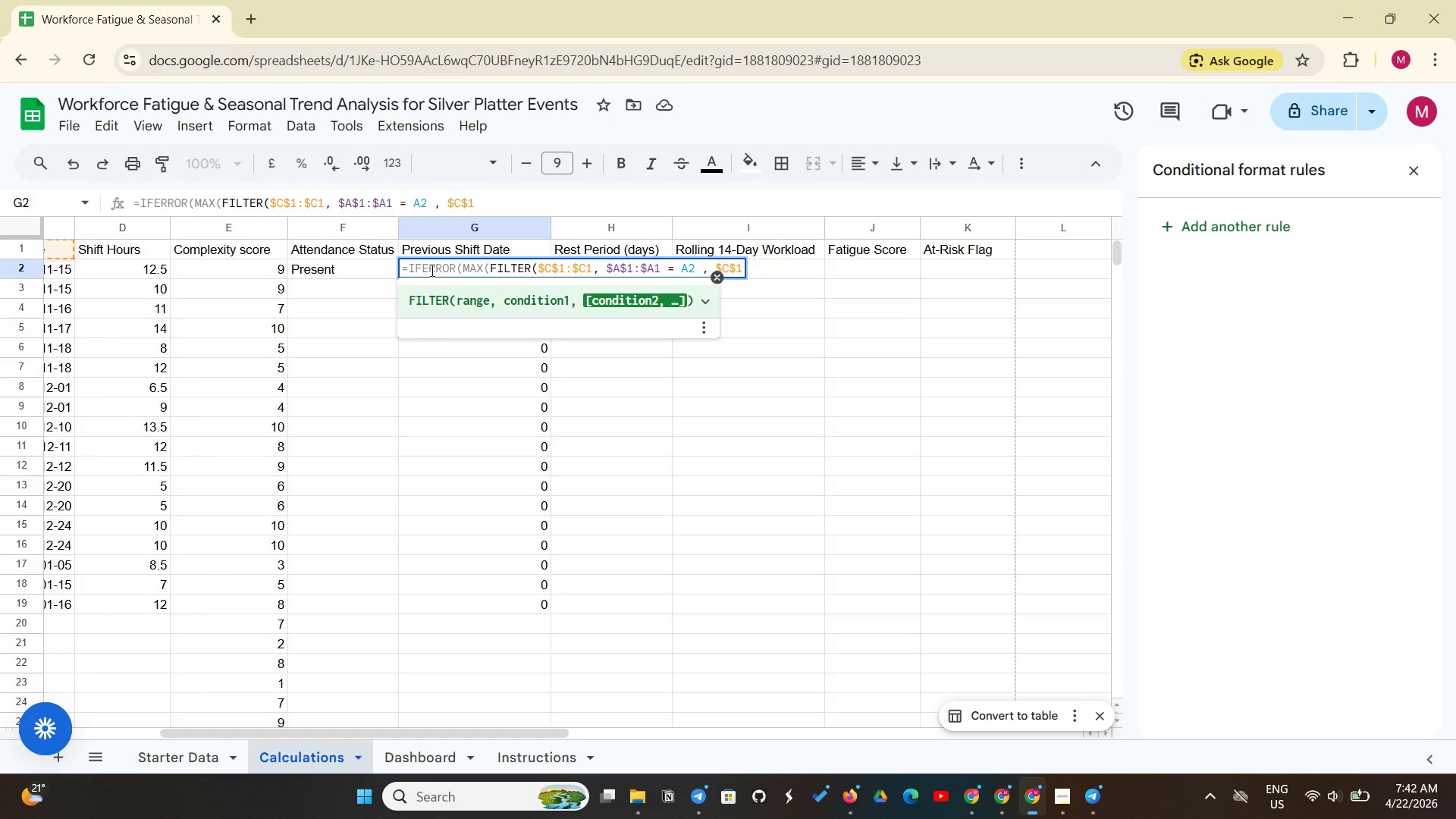 
wait(8.23)
 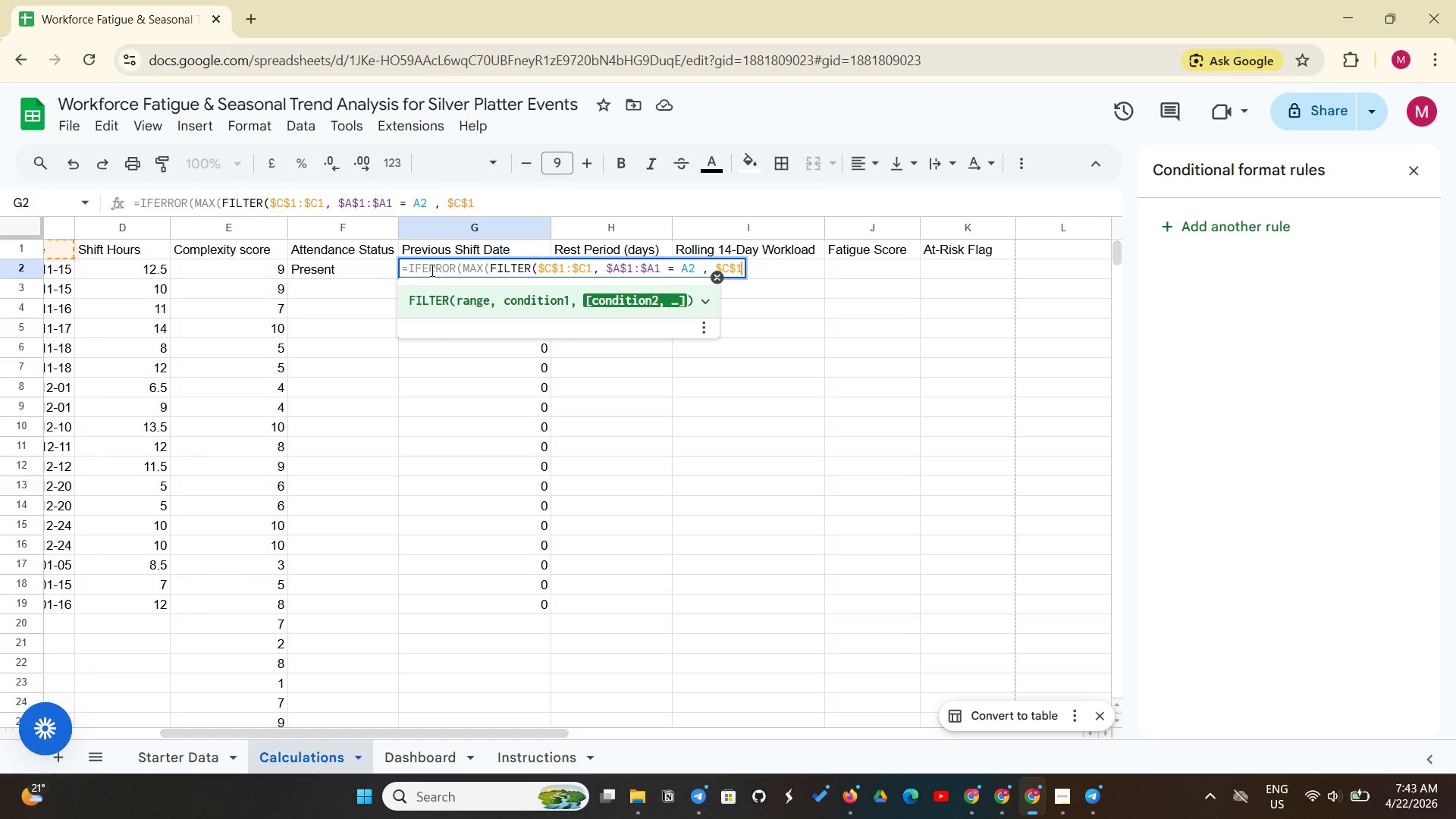 
key(Shift+Semicolon)
 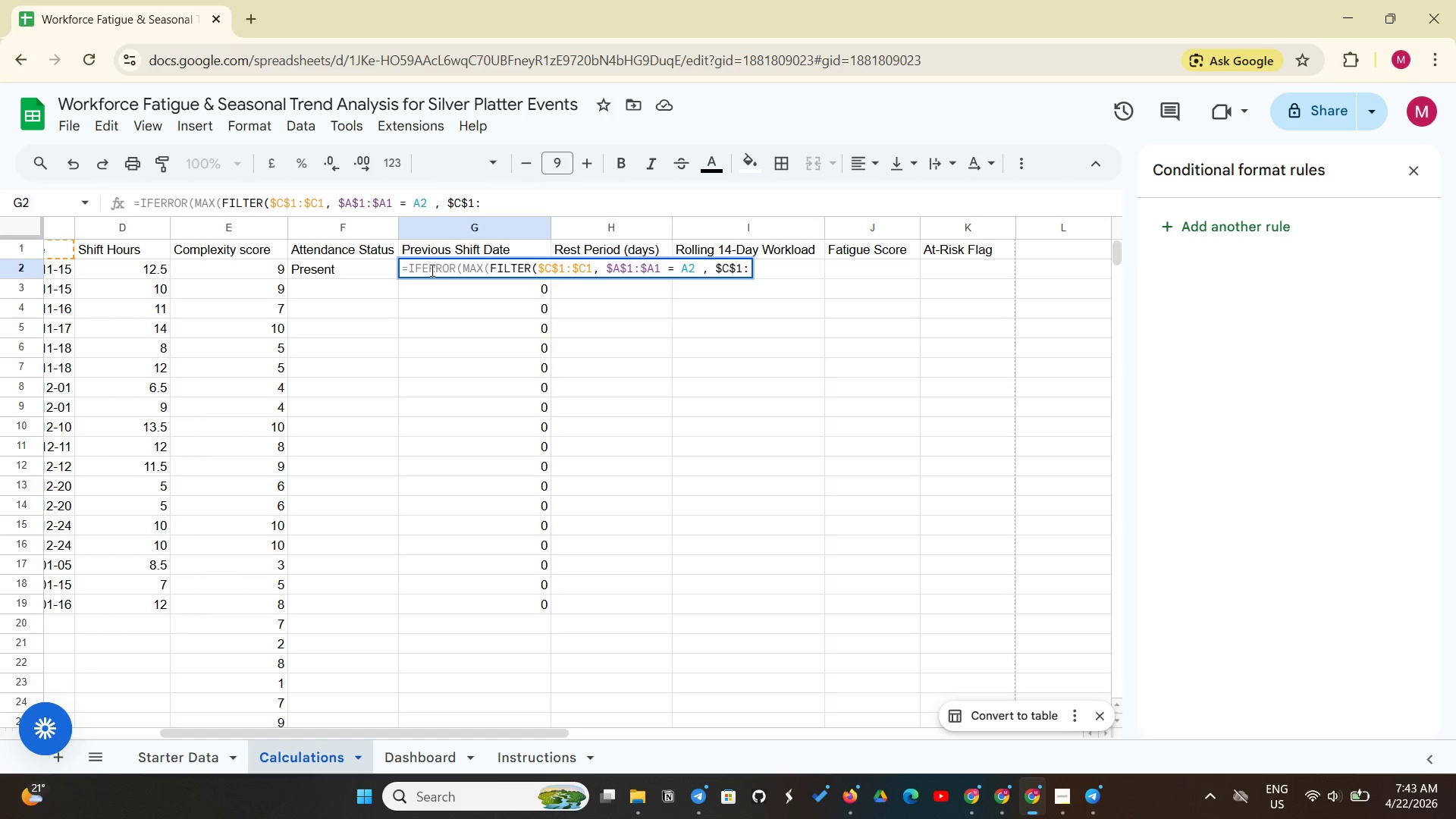 
key(Shift+4)
 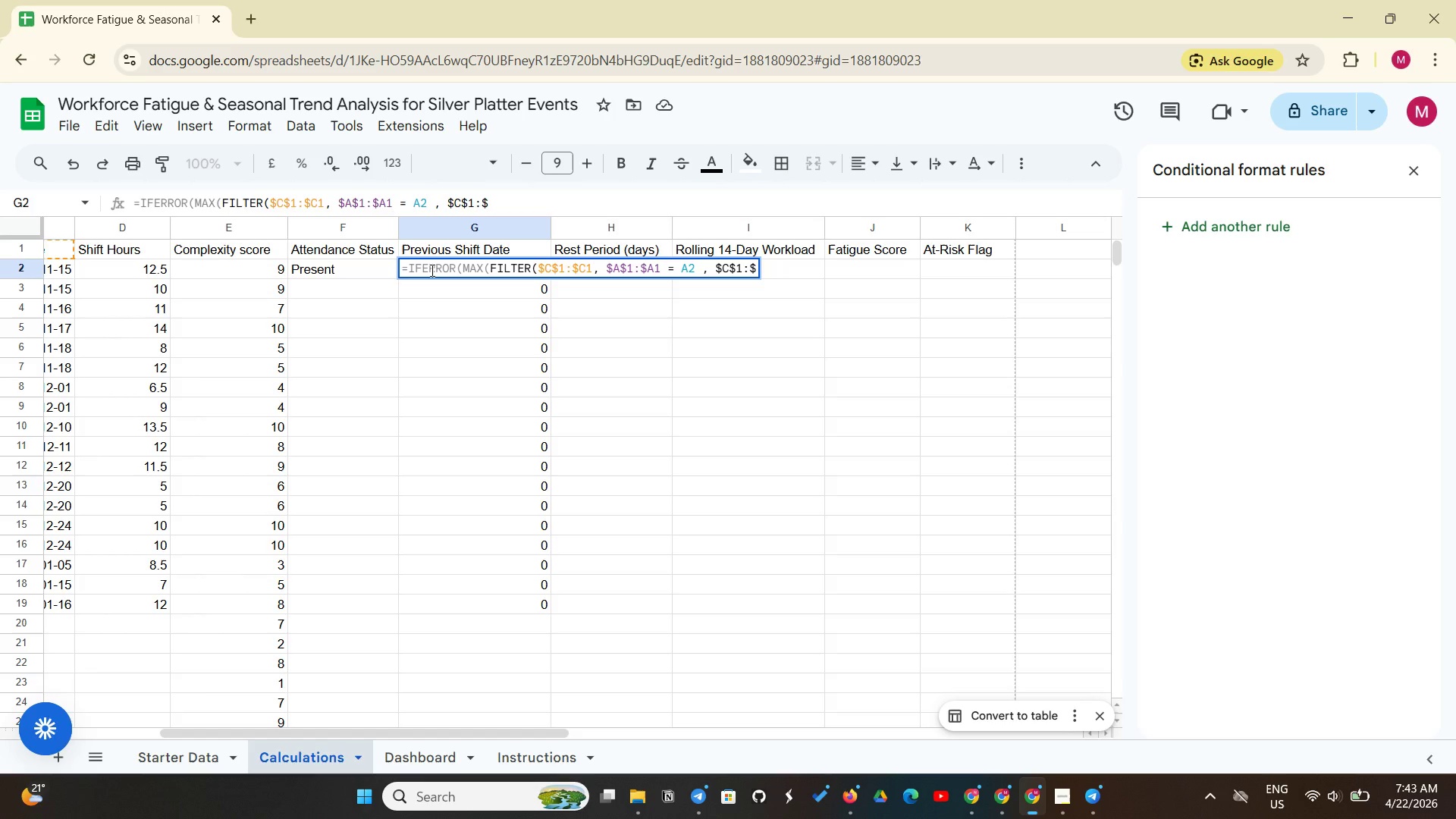 
key(Shift+ShiftLeft)
 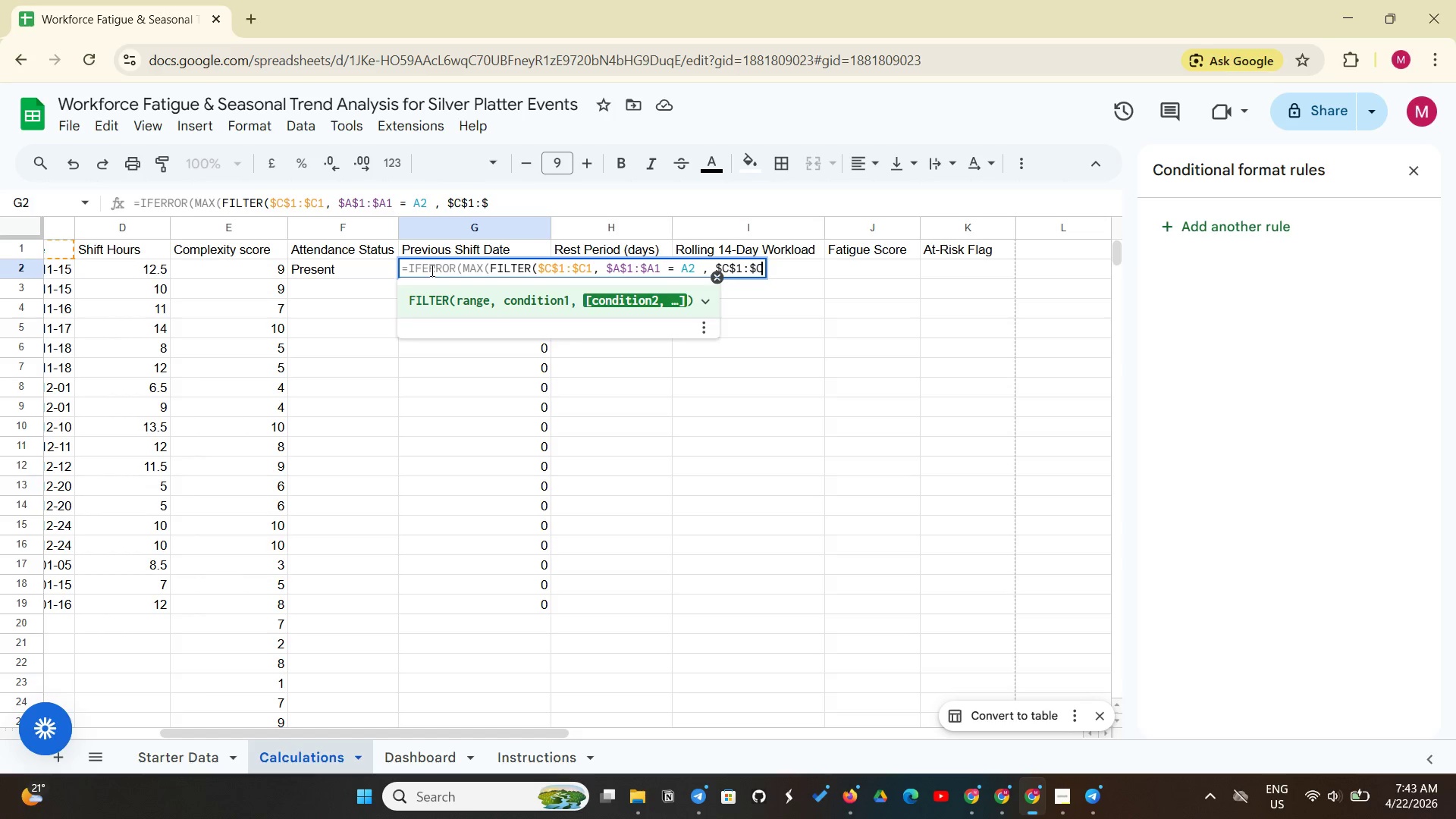 
key(Shift+C)
 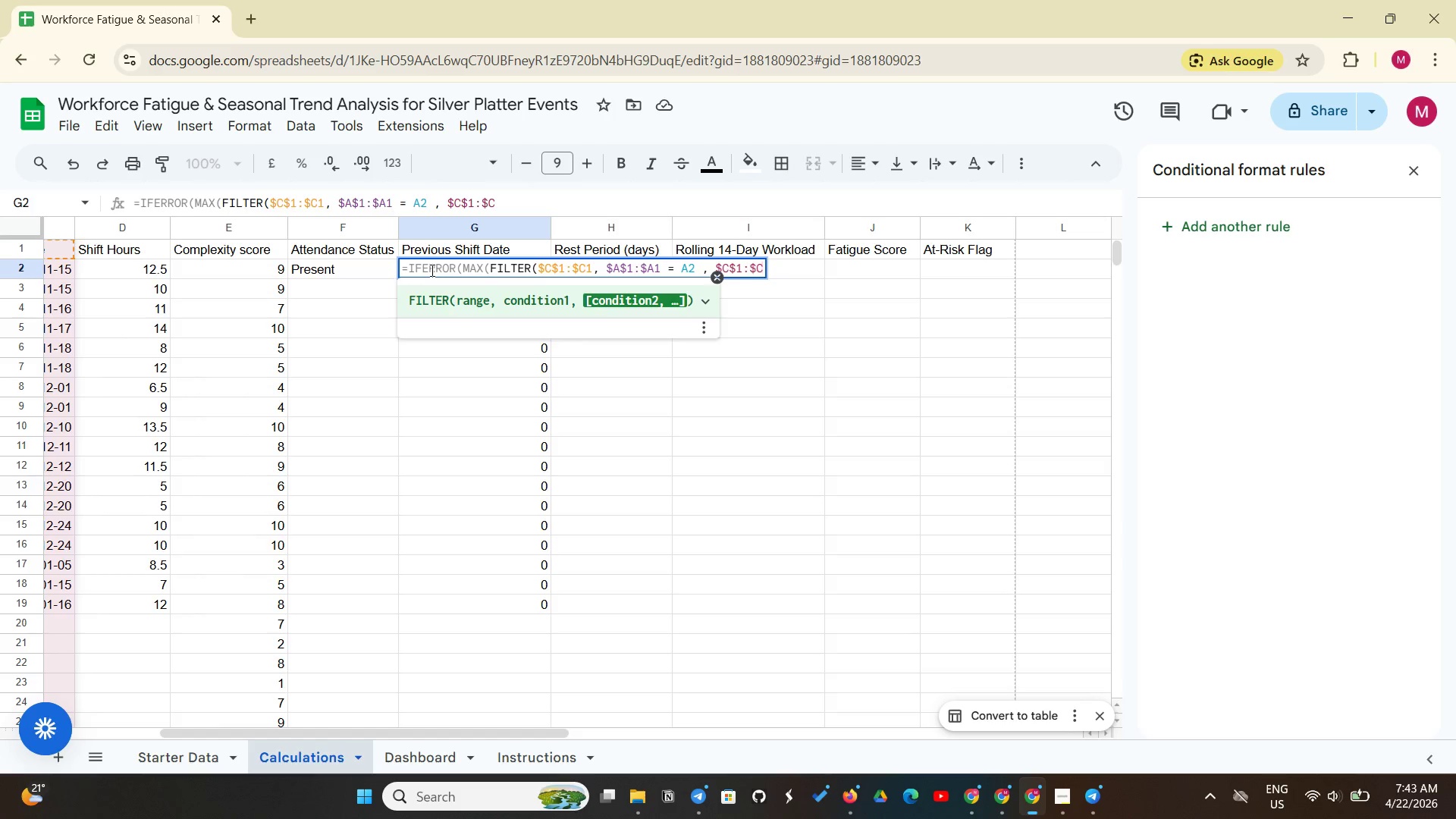 
key(Shift+ShiftLeft)
 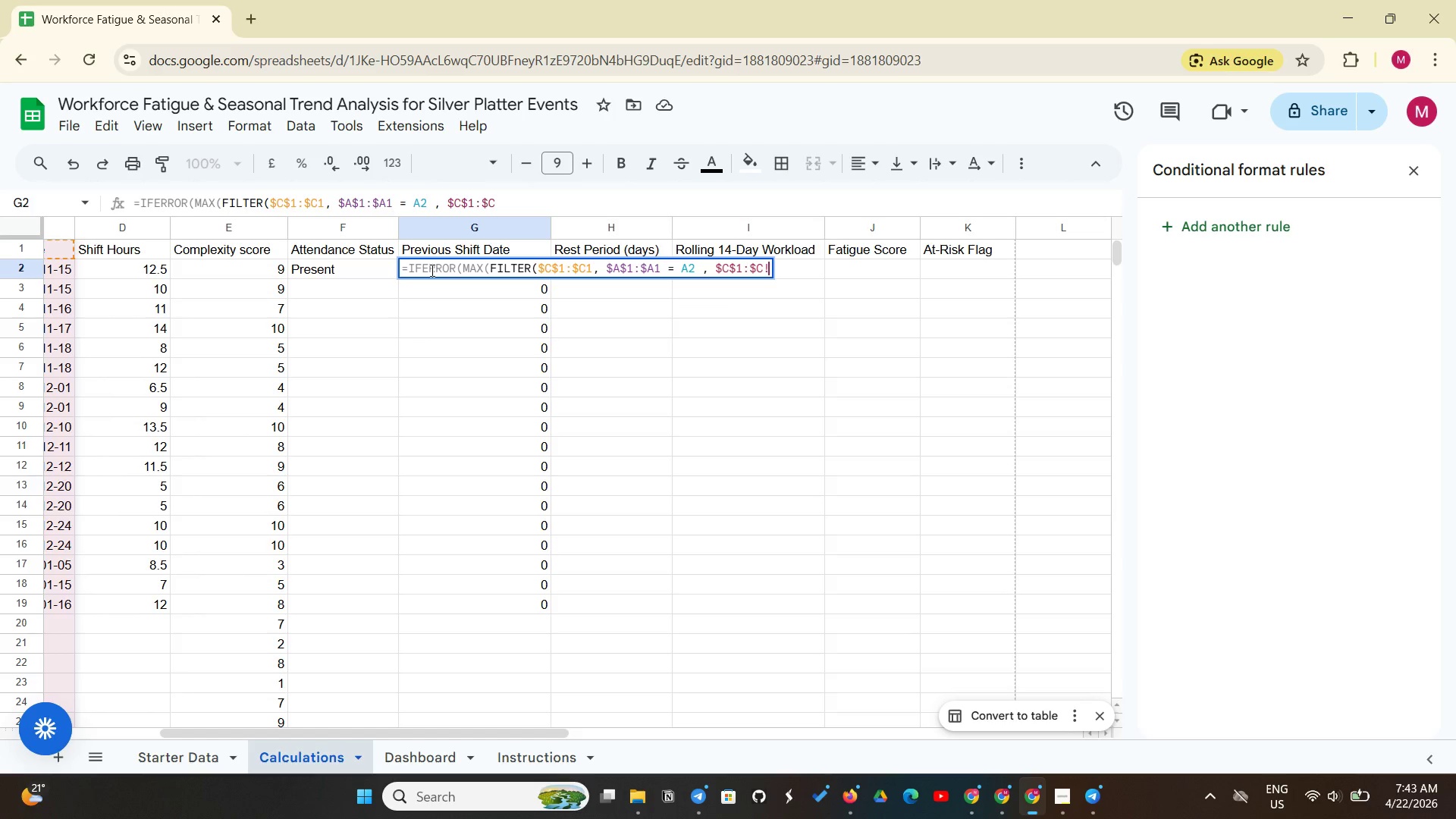 
key(Shift+1)
 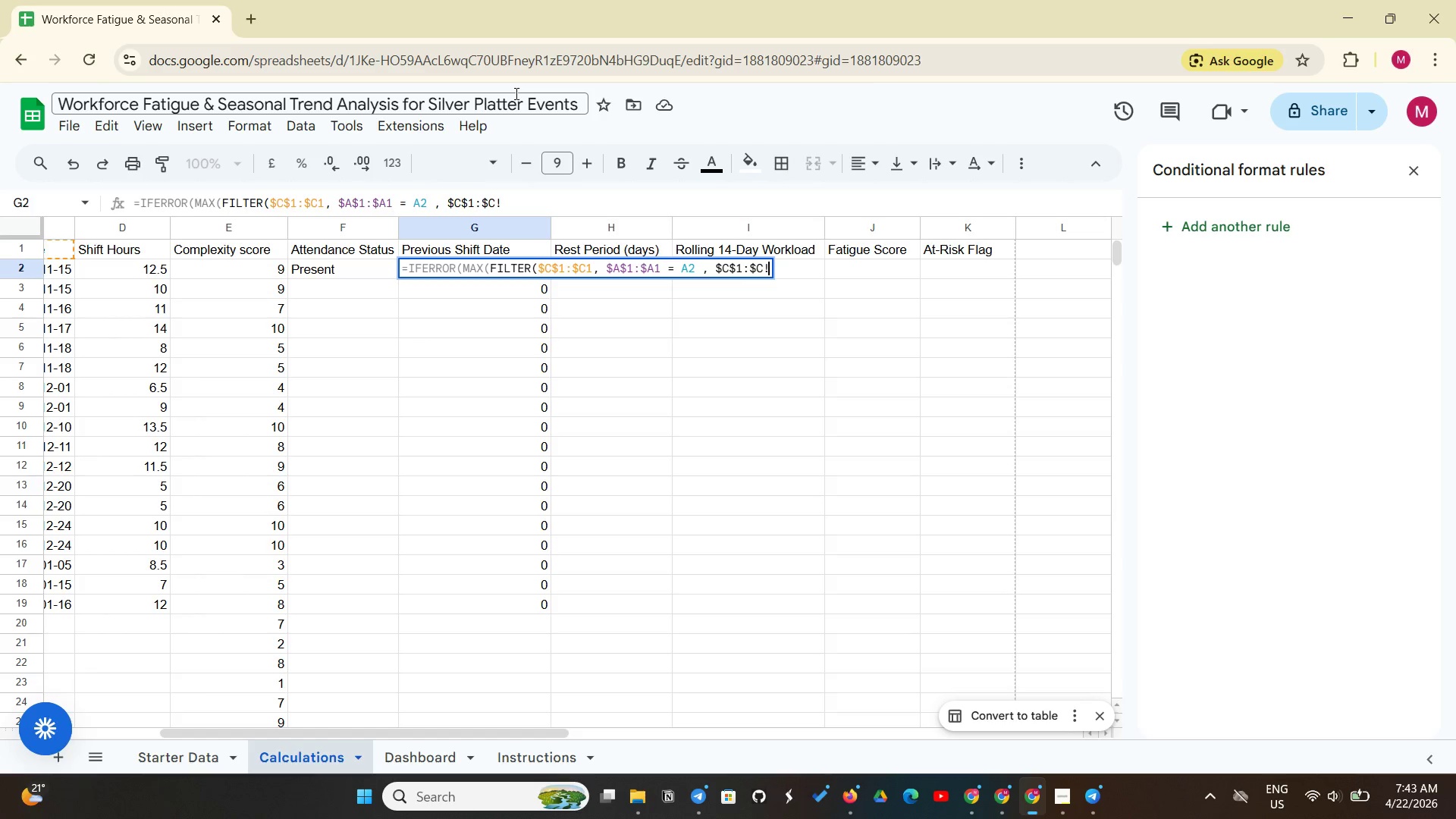 
key(Backspace)
type(1 < C2)), )
 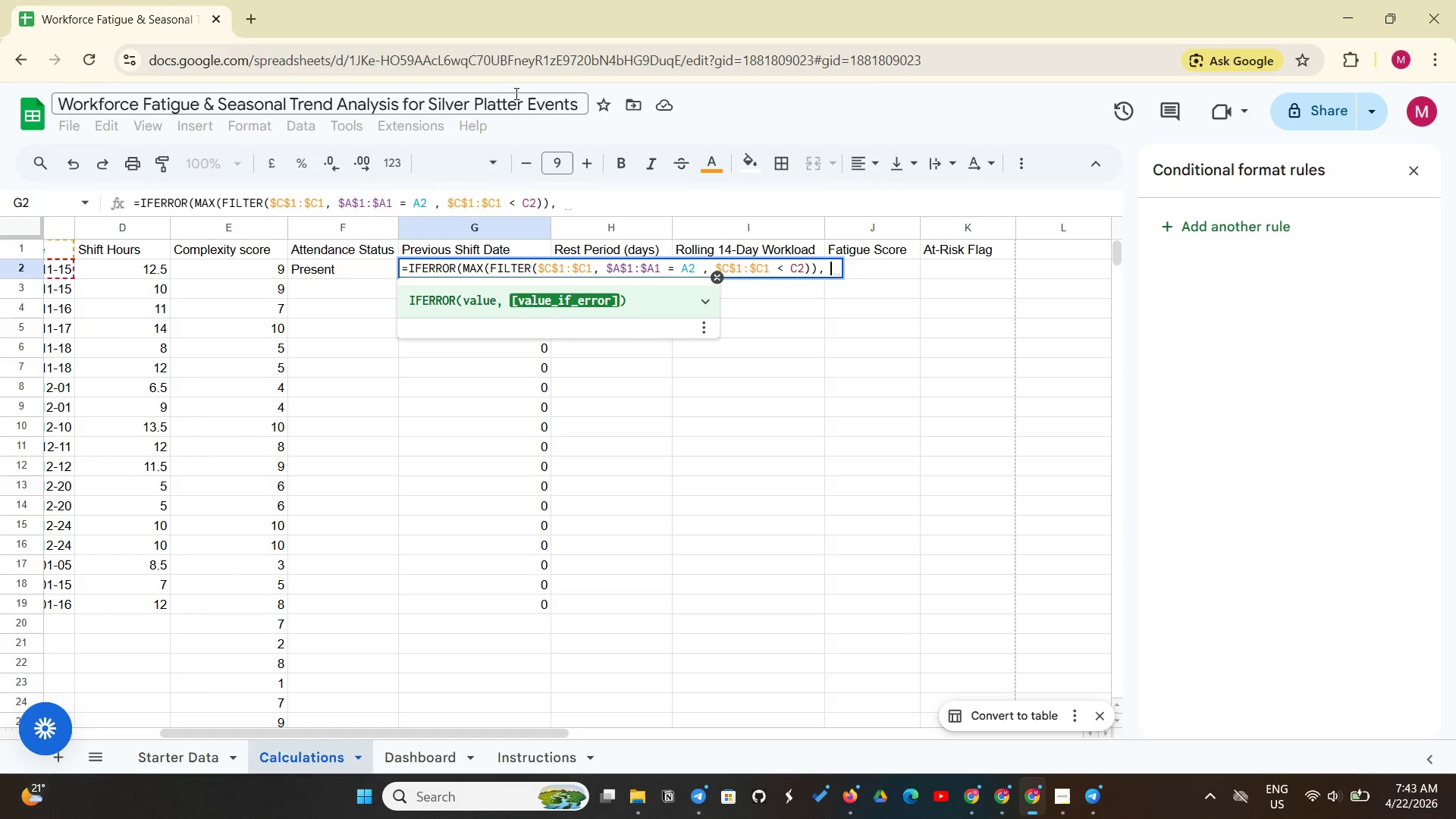 
key(Shift+Quote)
 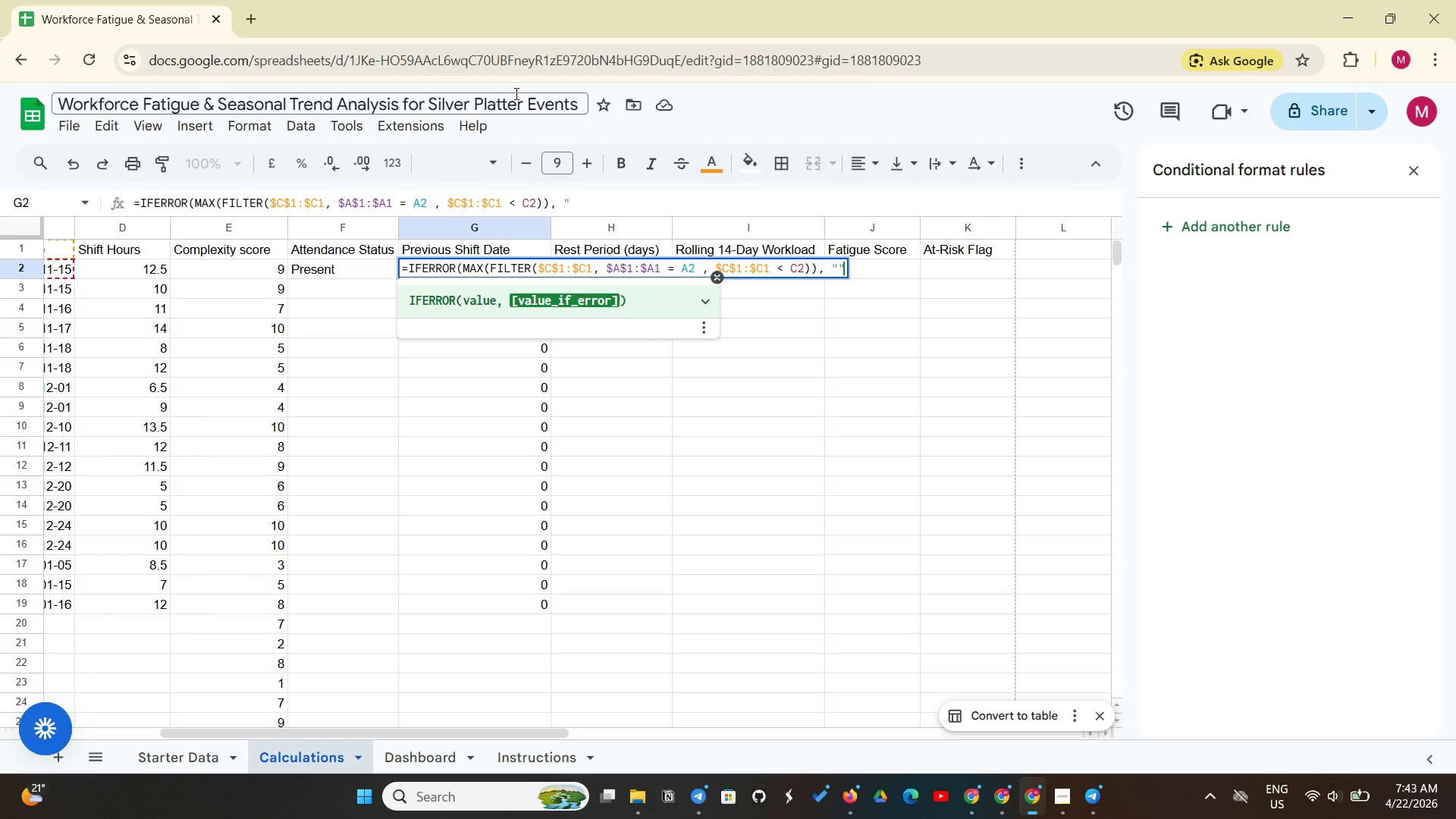 
key(Shift+Quote)
 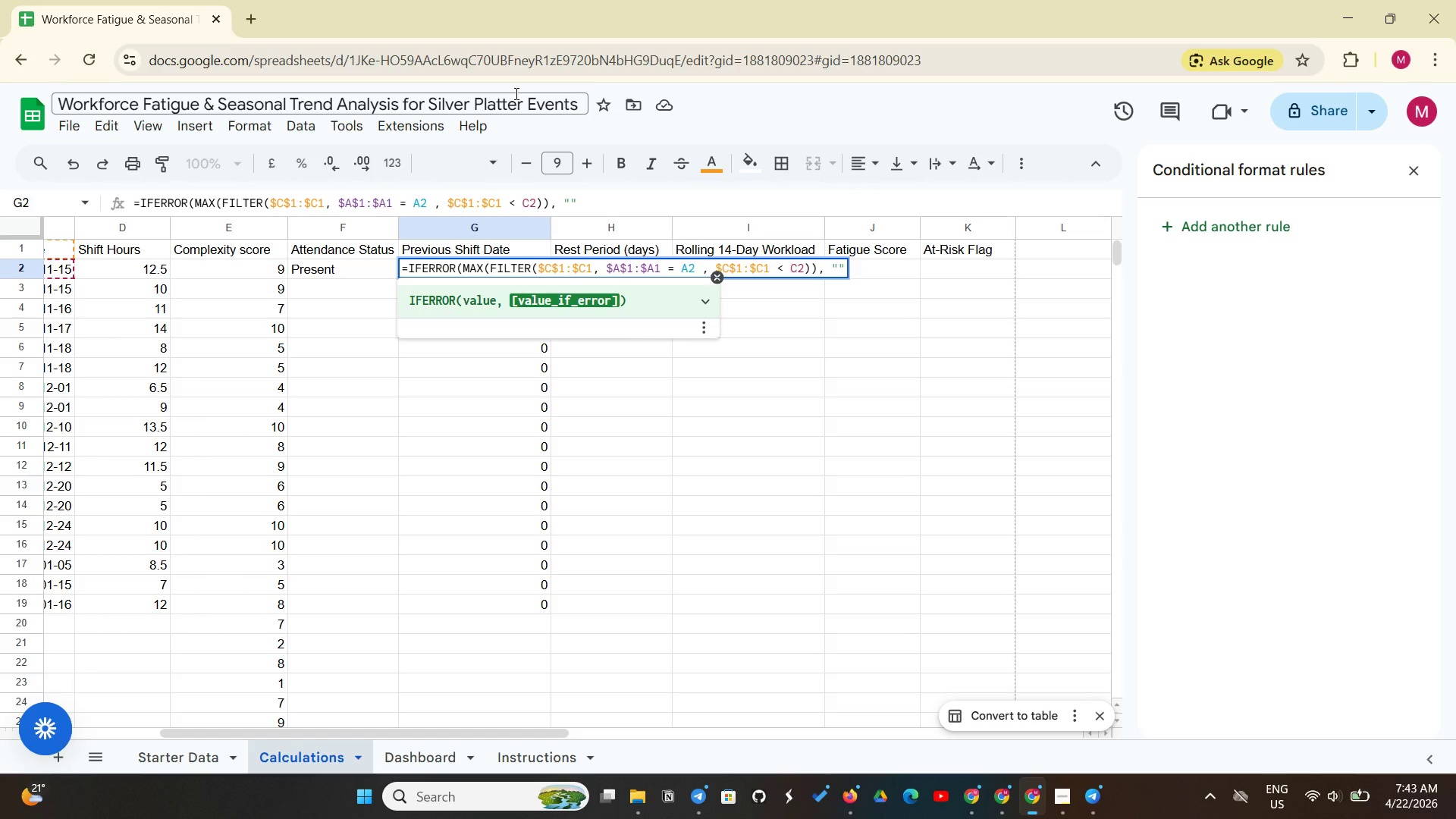 
key(Shift+0)
 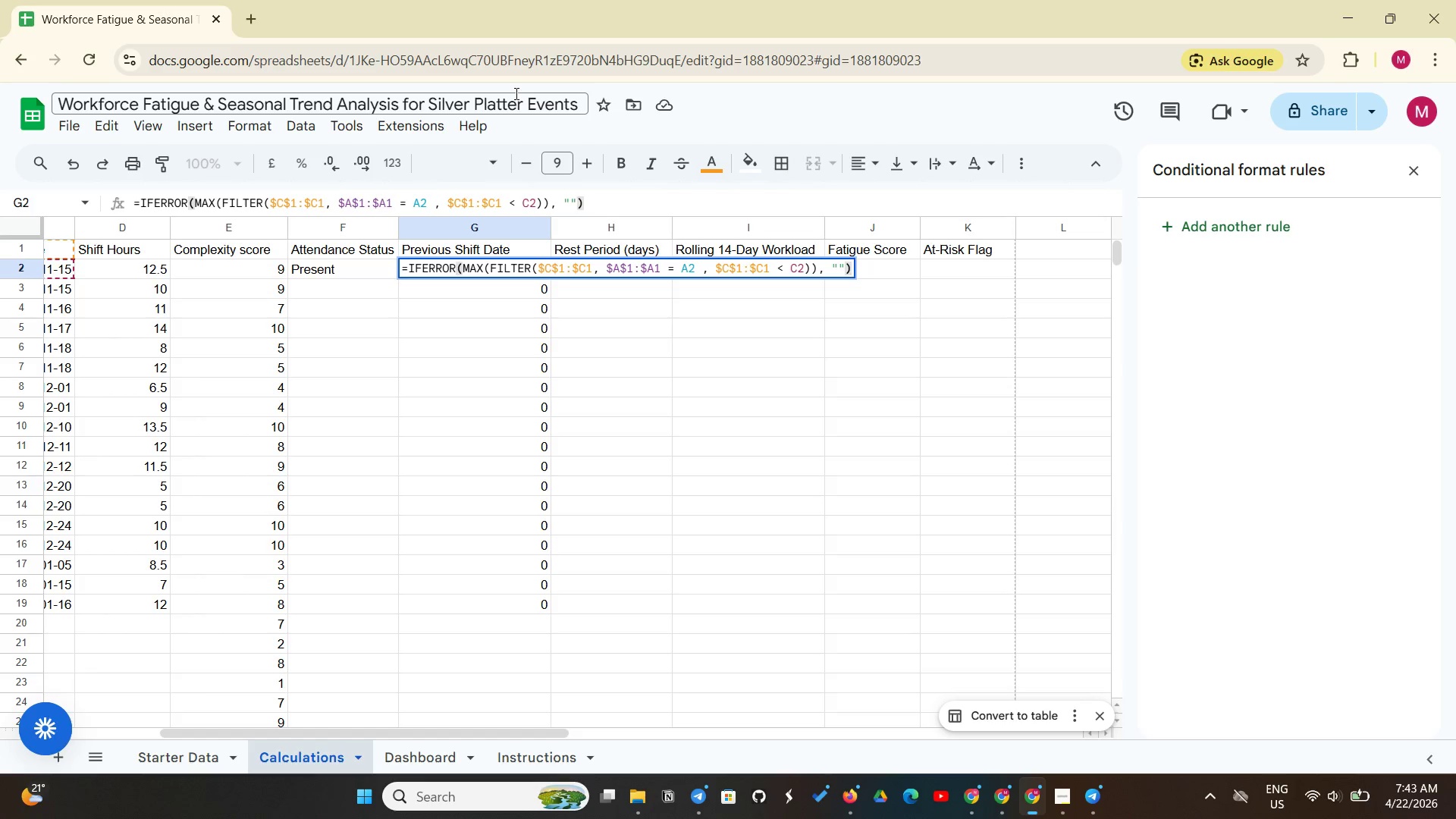 
key(Enter)
 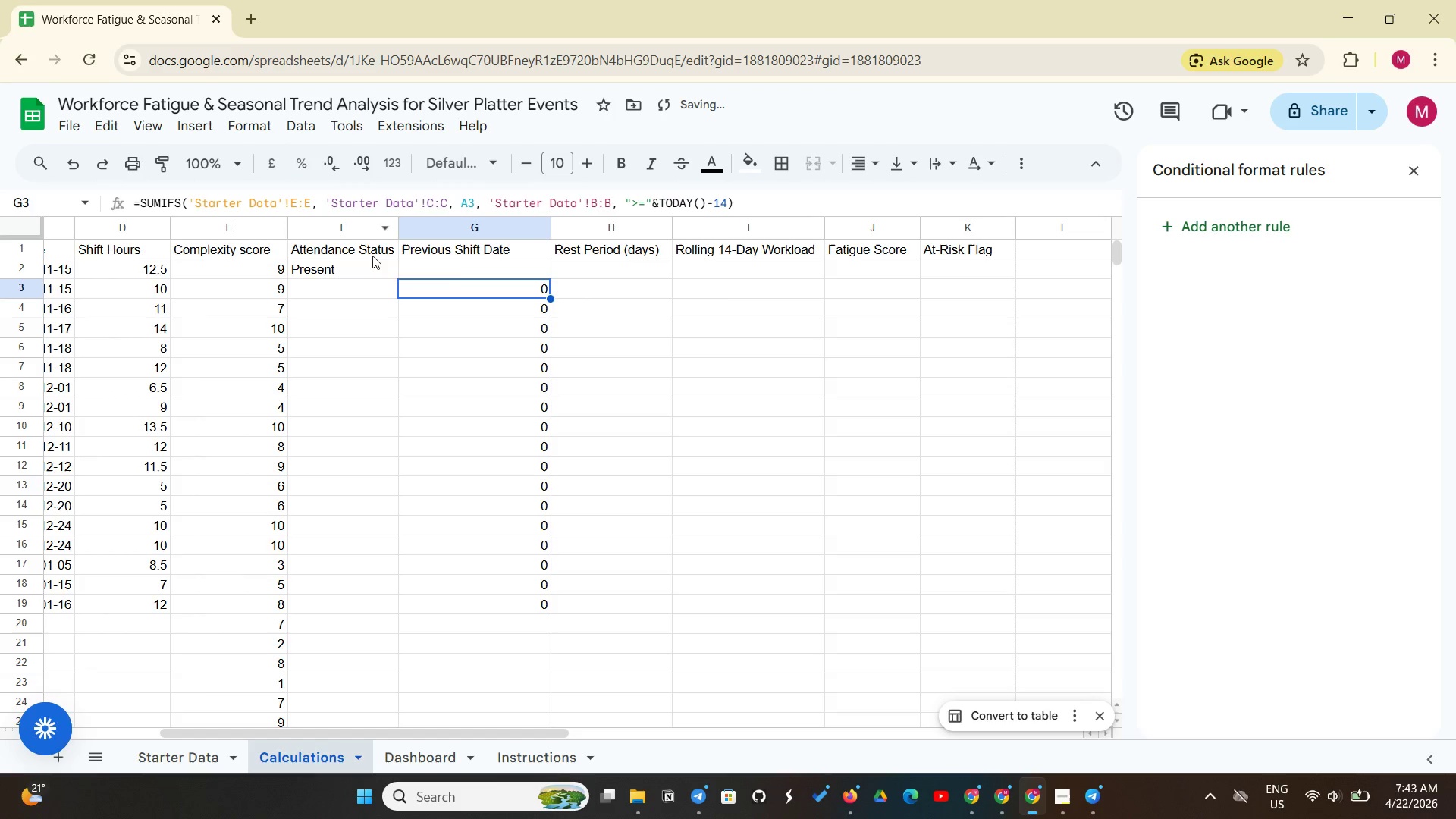 
left_click([491, 277])
 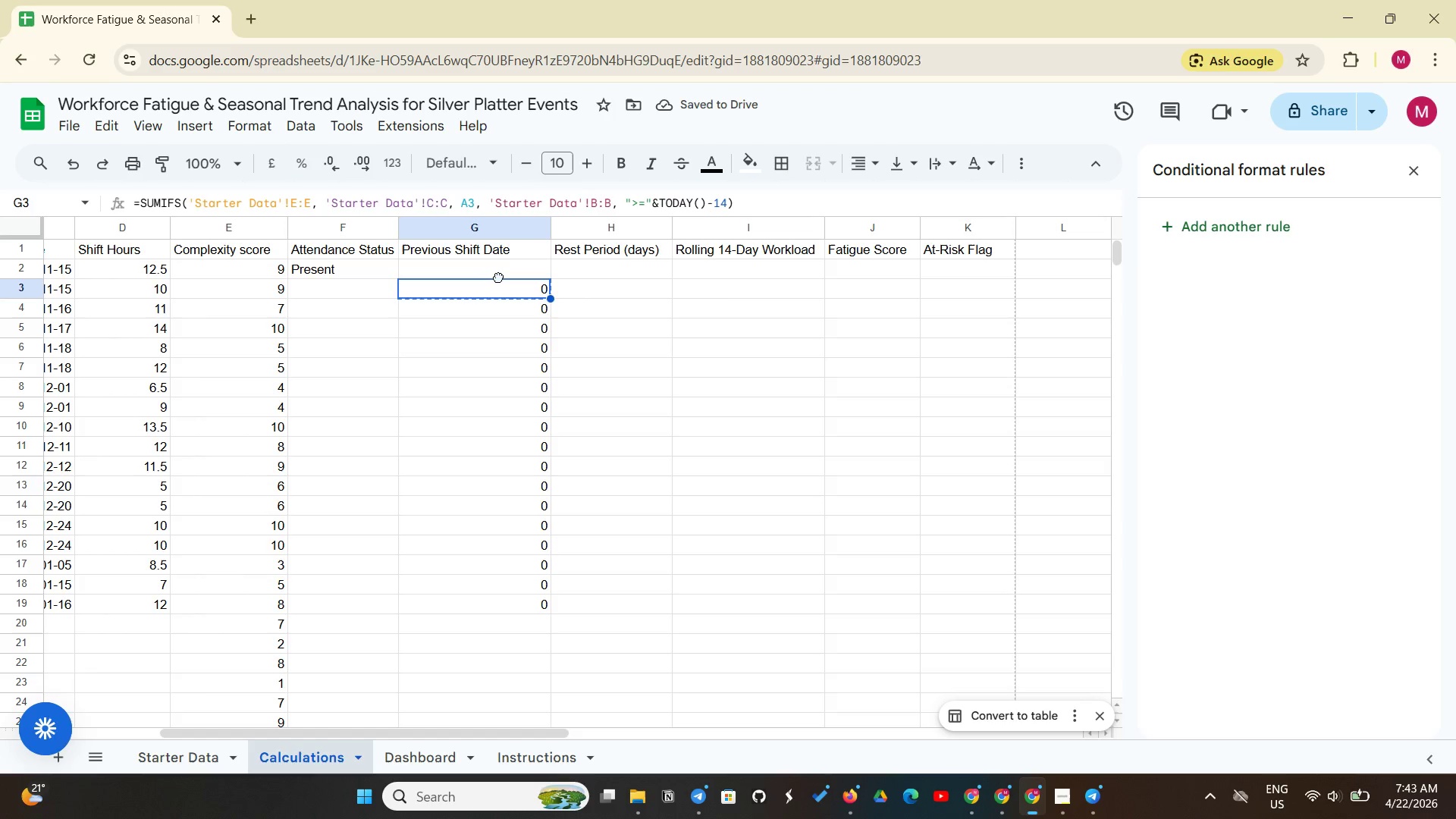 
left_click([498, 277])
 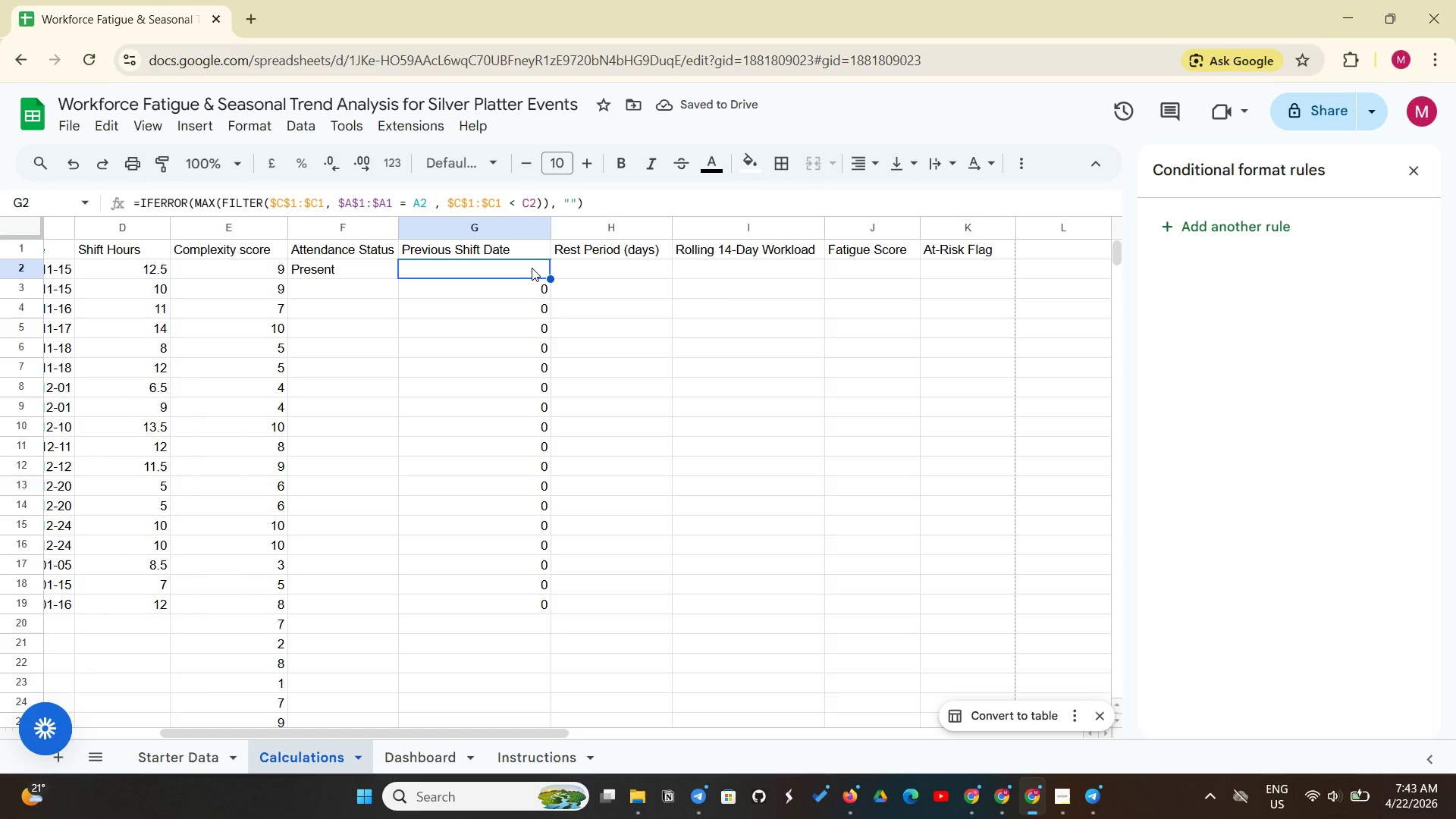 
left_click([532, 268])
 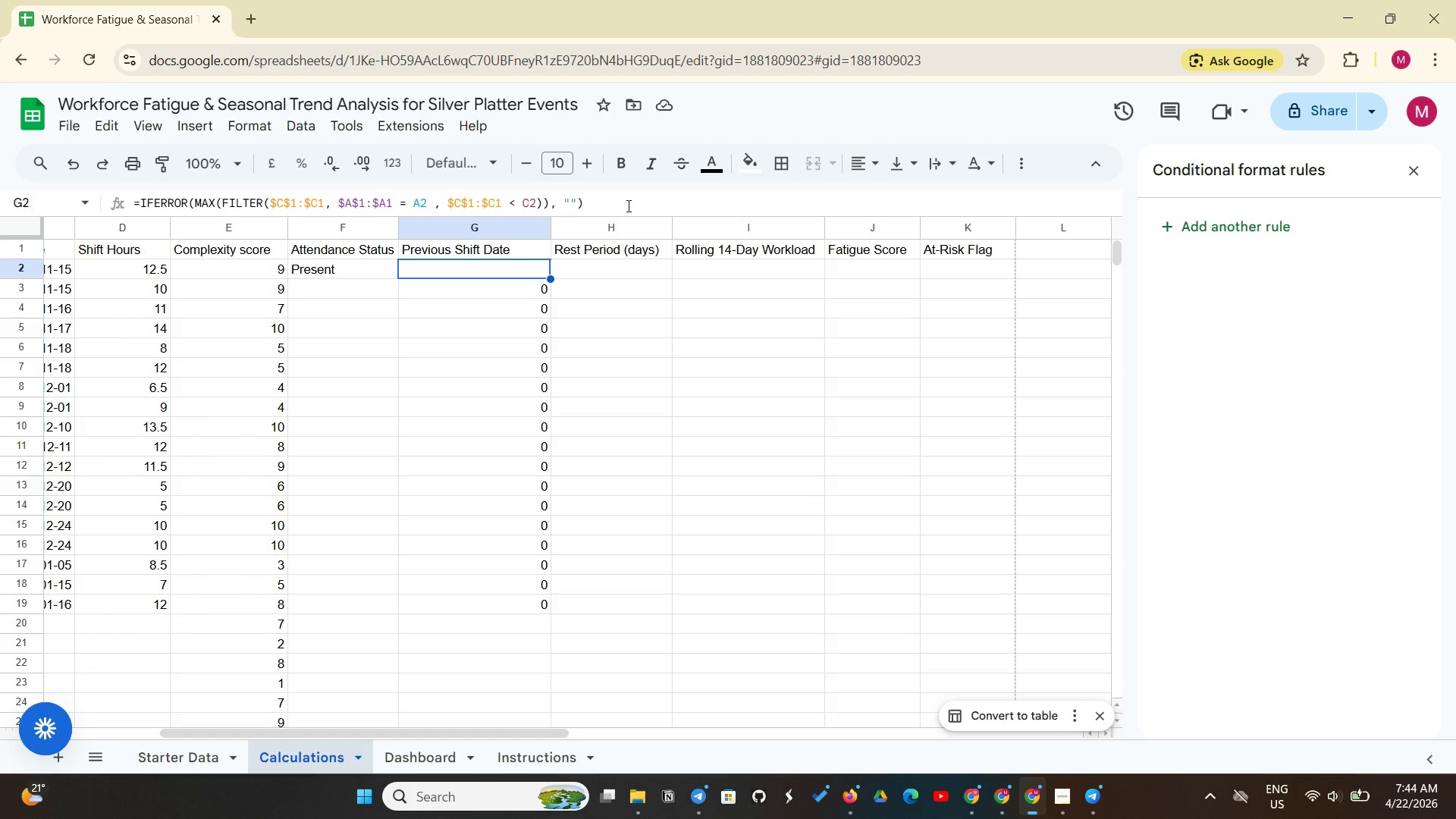 
wait(32.86)
 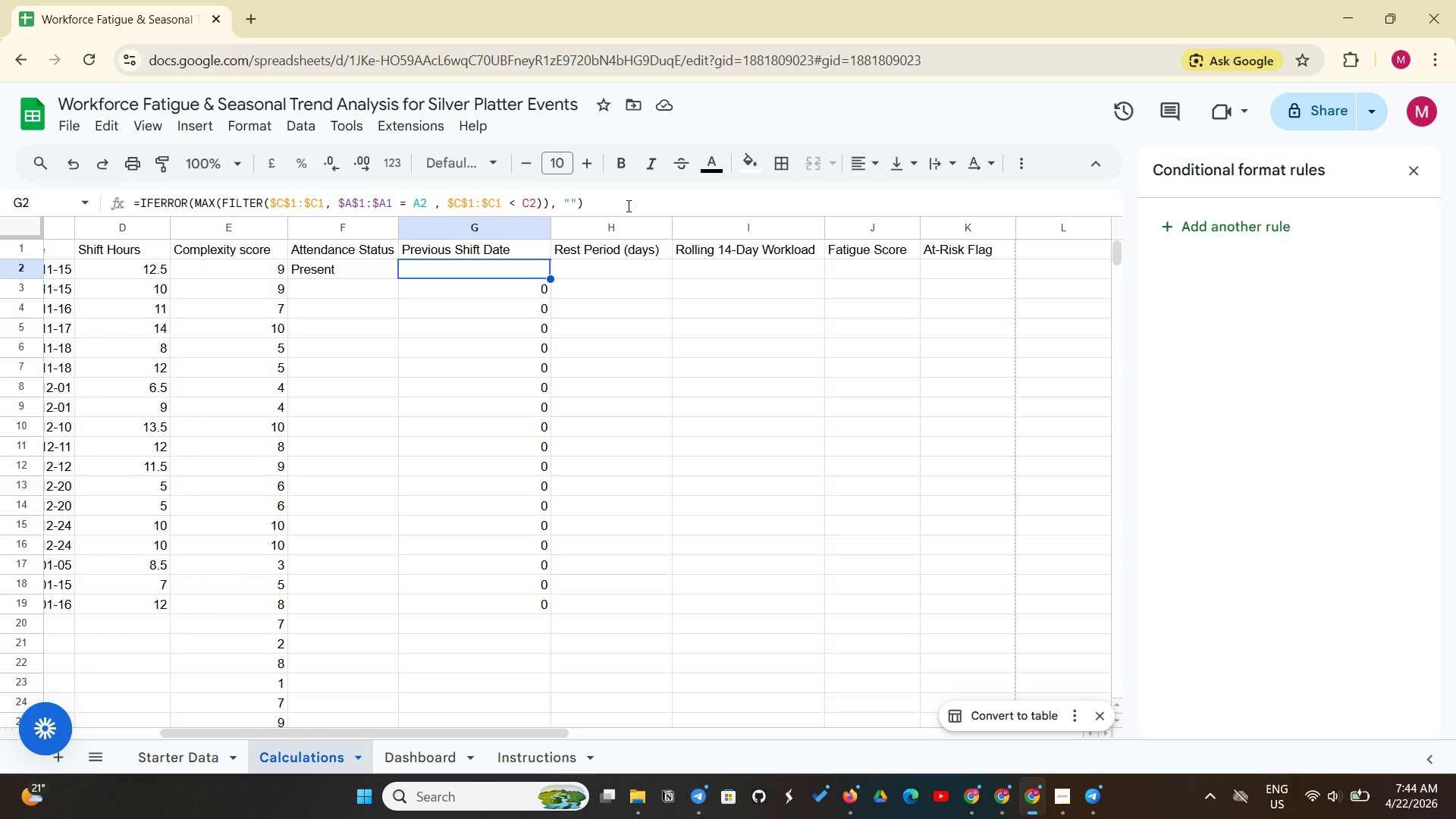 
left_click_drag(start_coordinate=[508, 270], to_coordinate=[516, 738])
 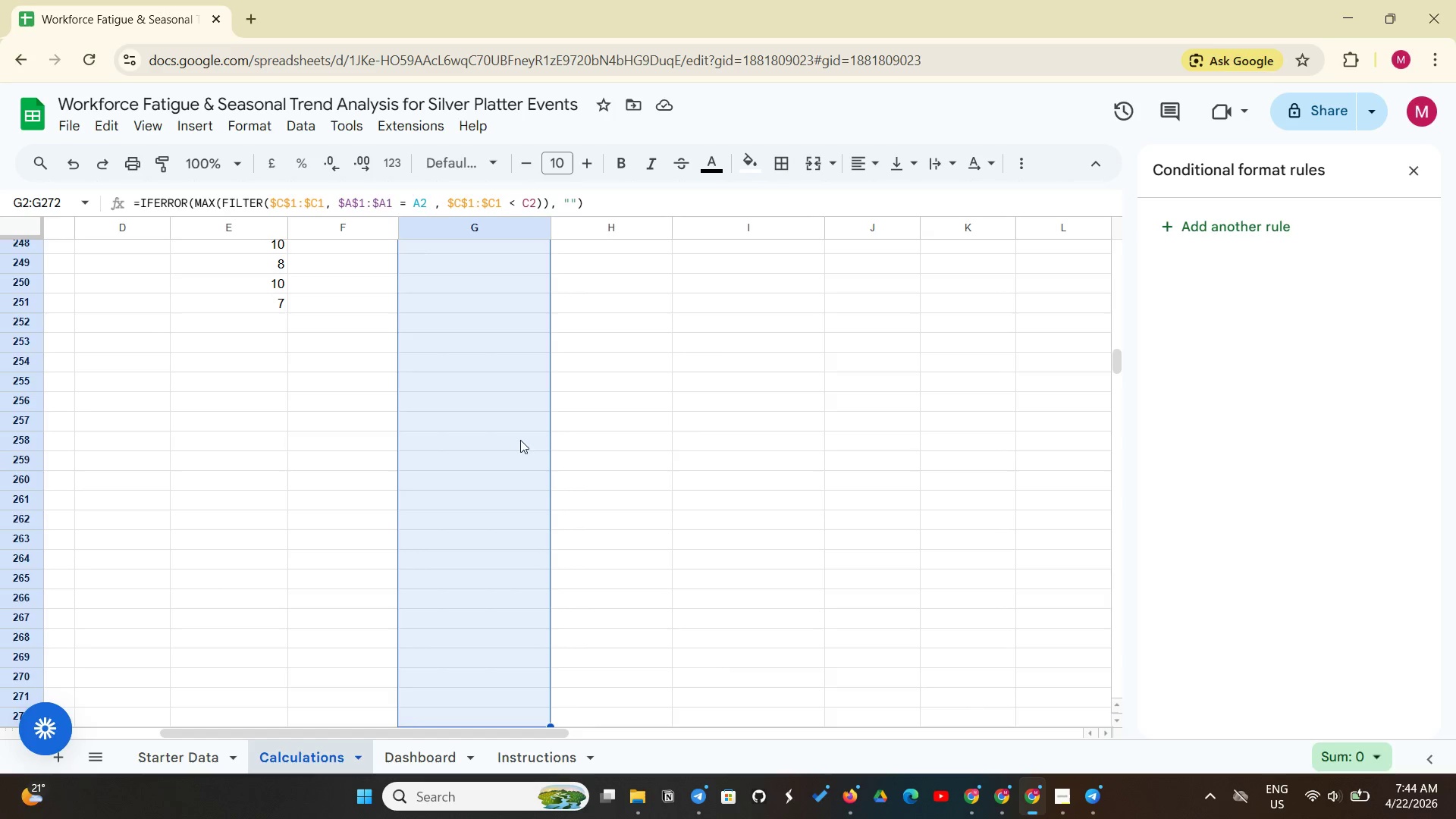 
left_click_drag(start_coordinate=[520, 406], to_coordinate=[521, 369])
 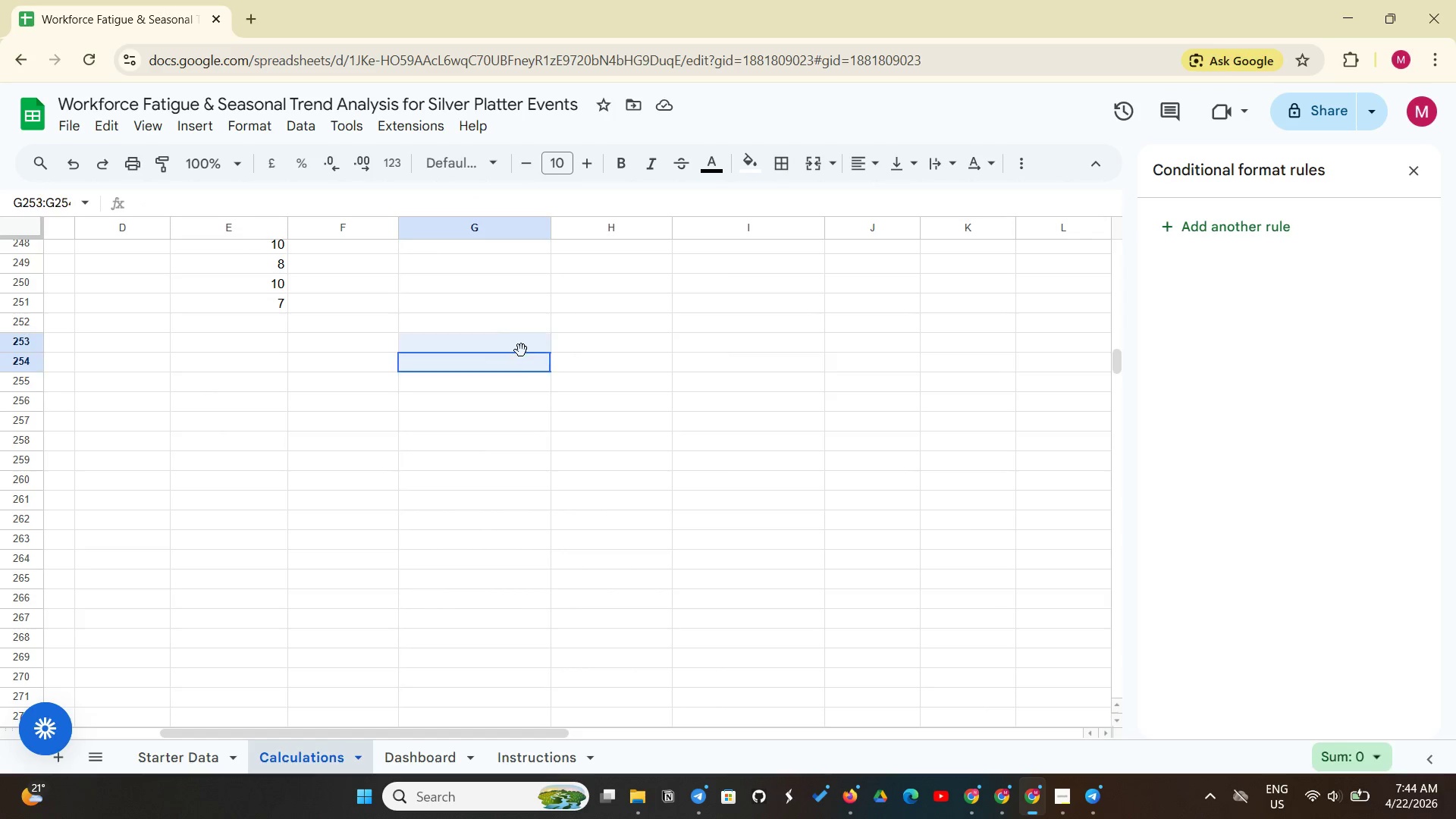 
left_click_drag(start_coordinate=[521, 367], to_coordinate=[519, 334])
 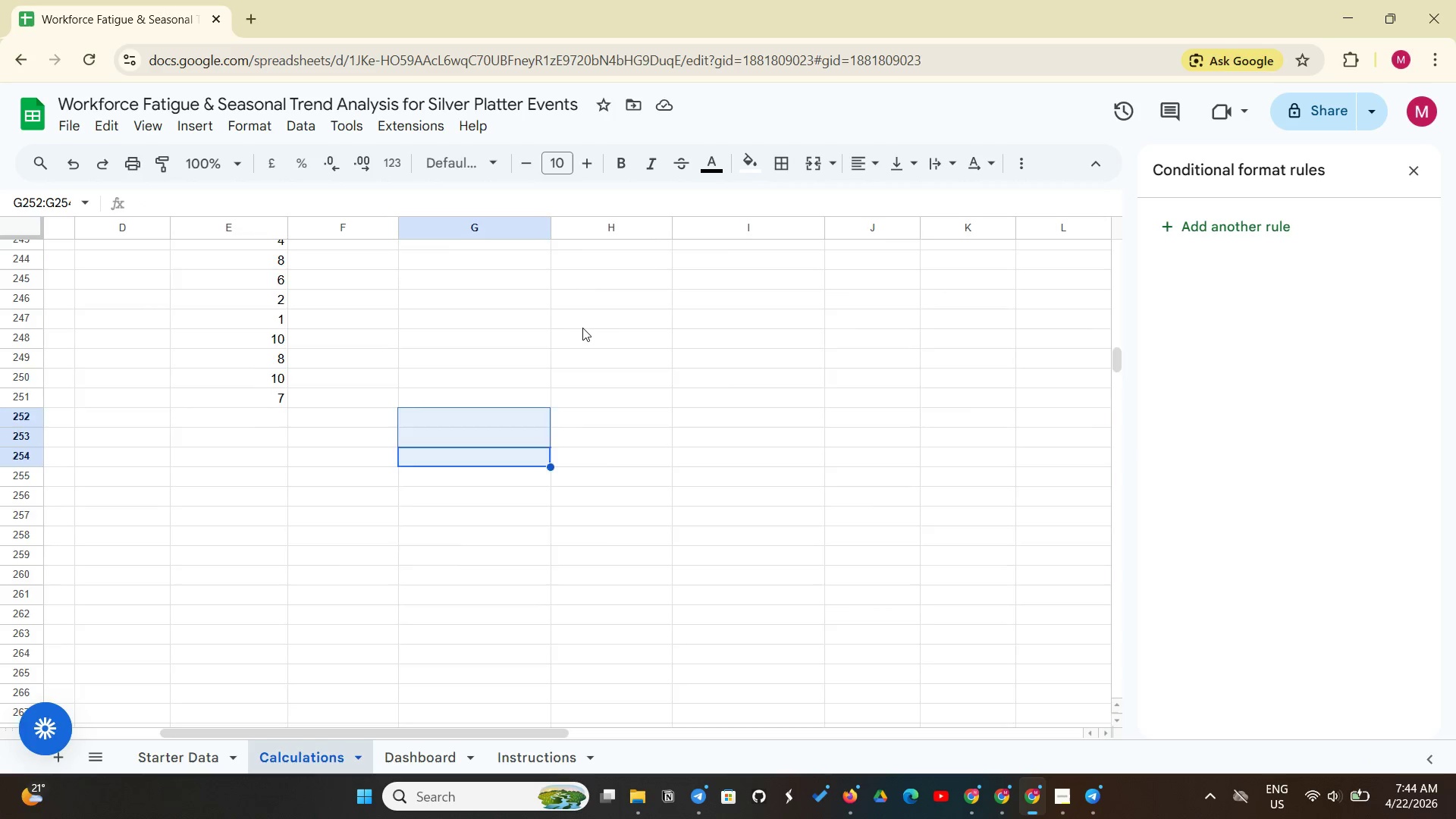 
scroll: coordinate [589, 331], scroll_direction: up, amount: 19.0
 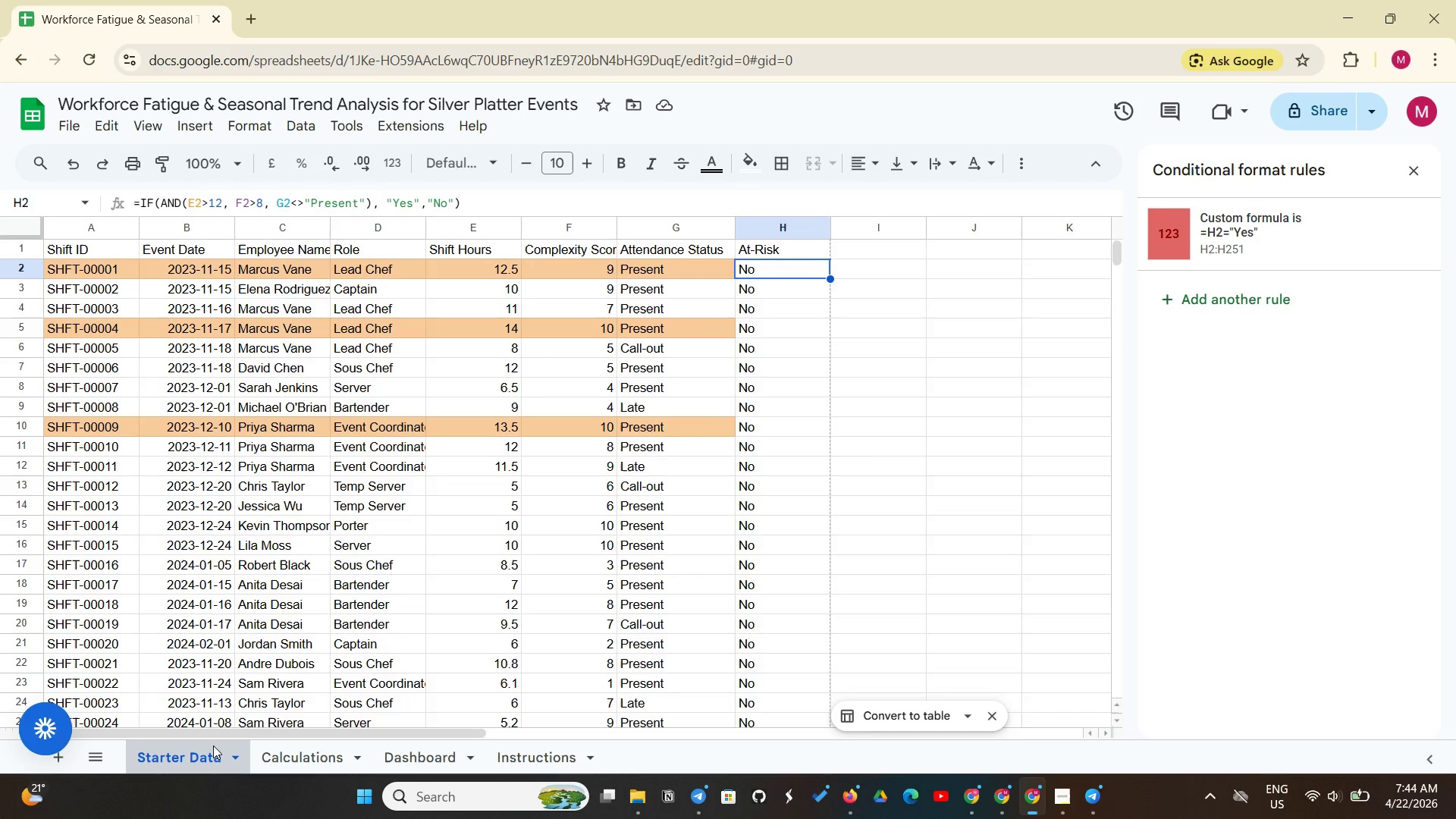 
scroll: coordinate [364, 606], scroll_direction: down, amount: 51.0
 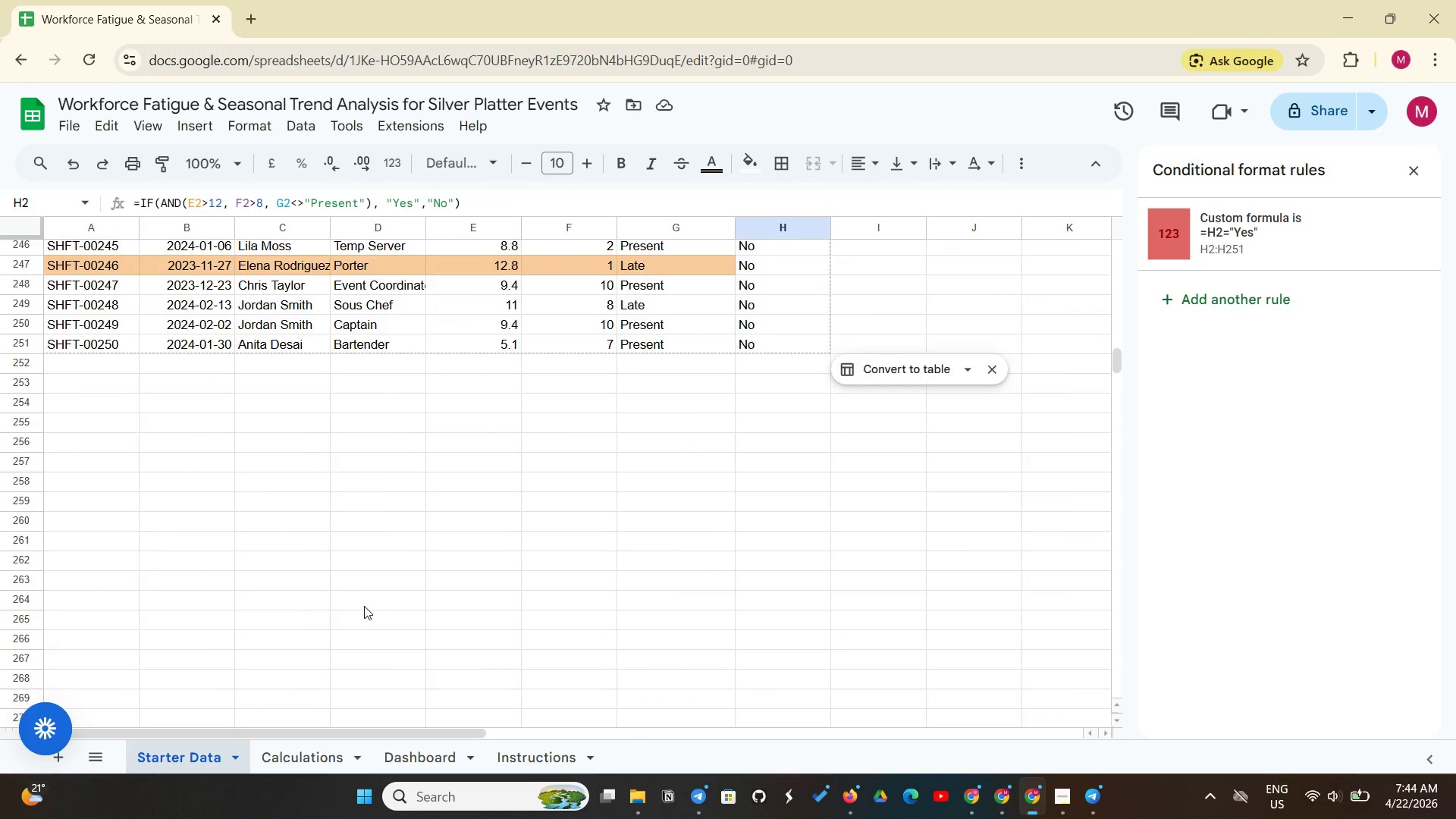 
scroll: coordinate [368, 604], scroll_direction: up, amount: 59.0
 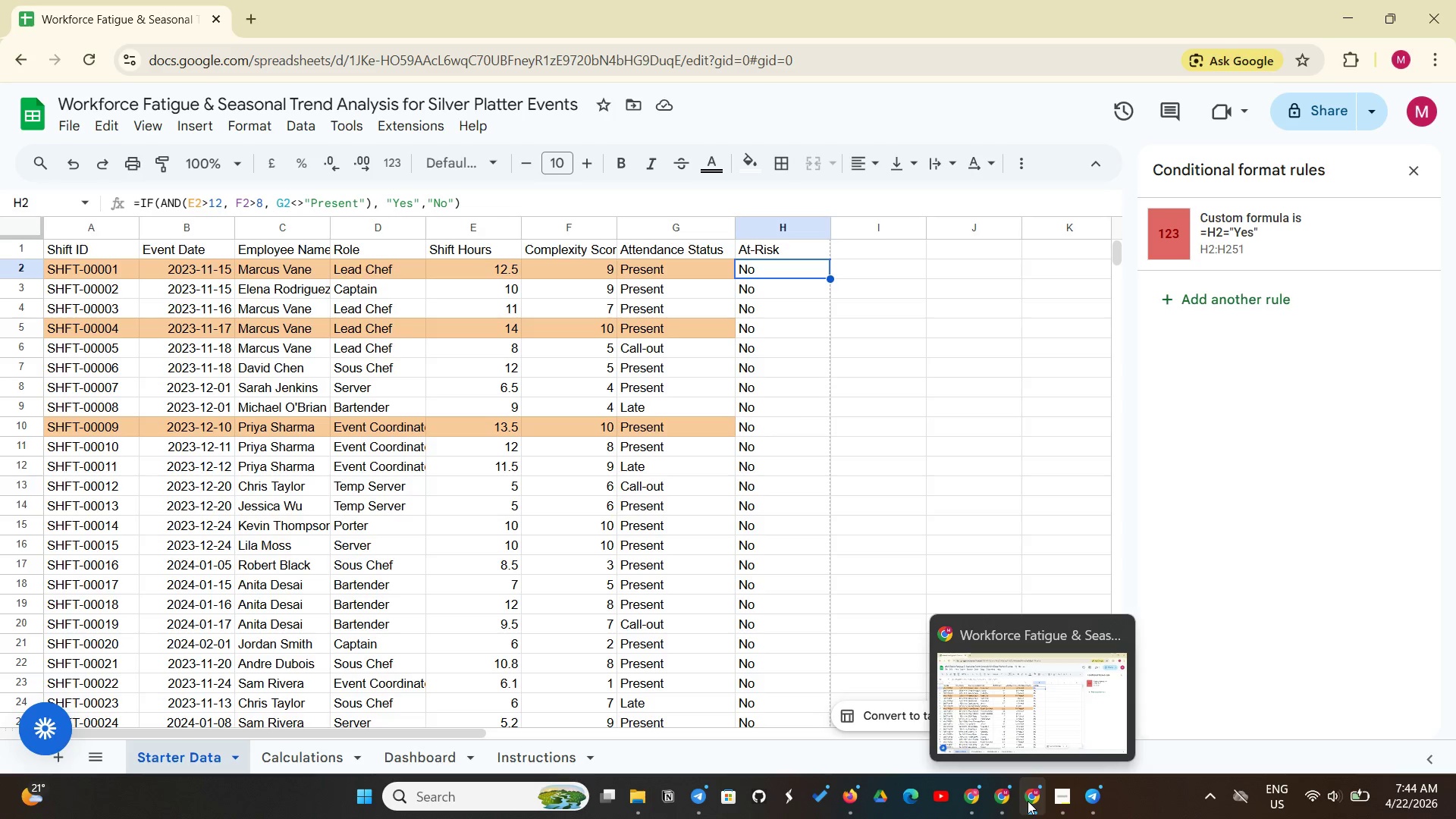 
wait(16.23)
 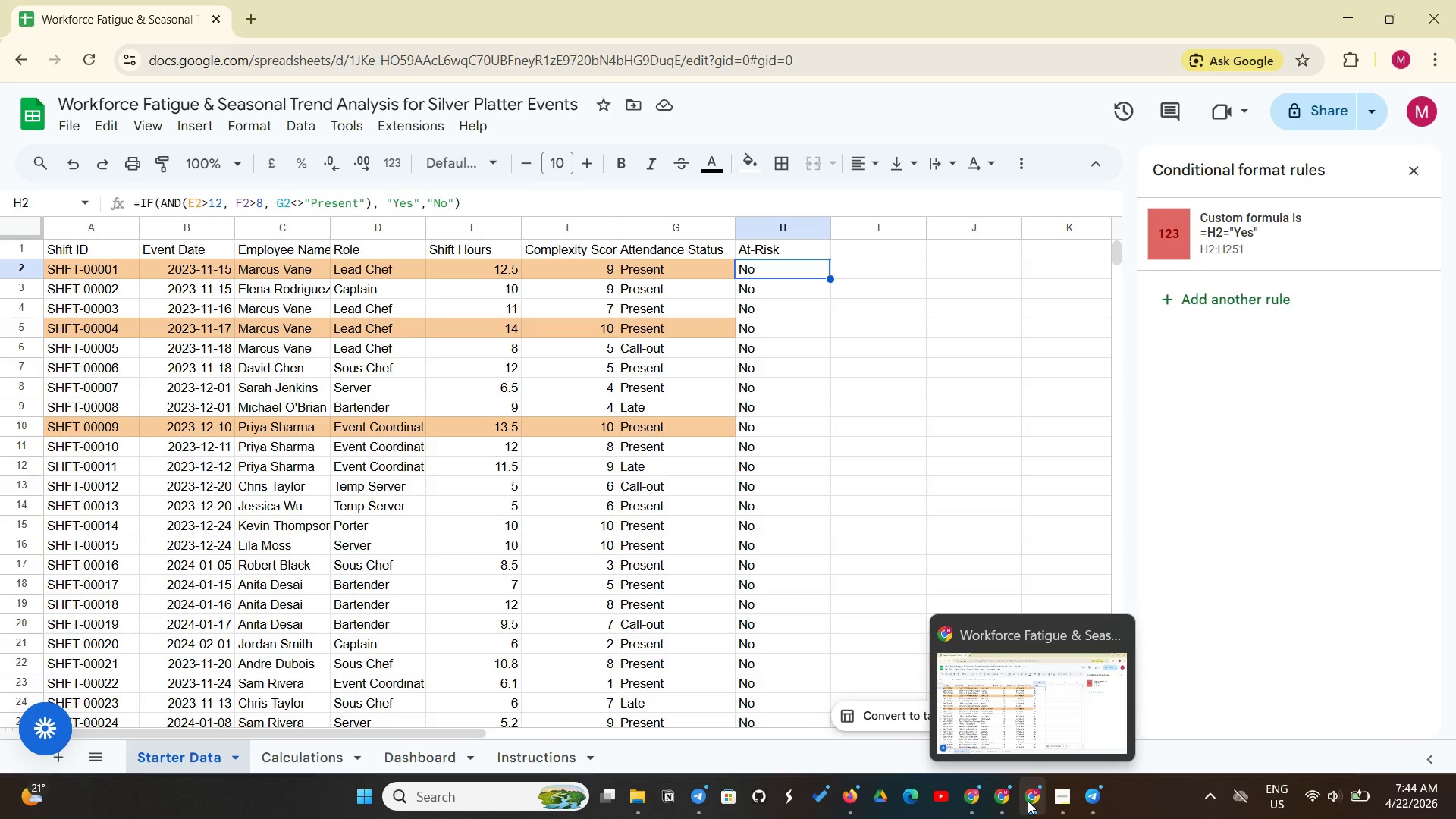 
left_click([318, 755])
 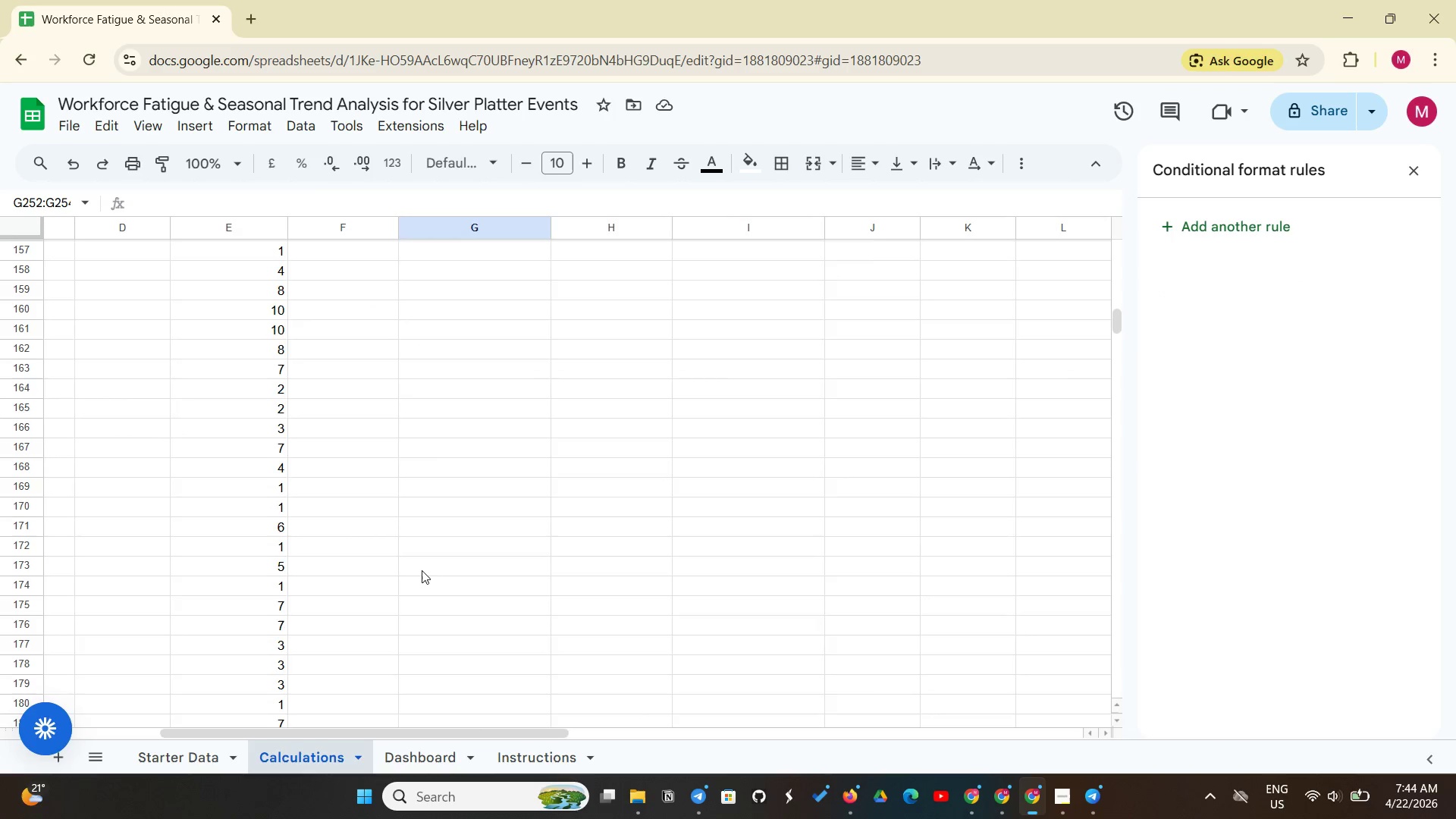 
scroll: coordinate [458, 542], scroll_direction: up, amount: 42.0
 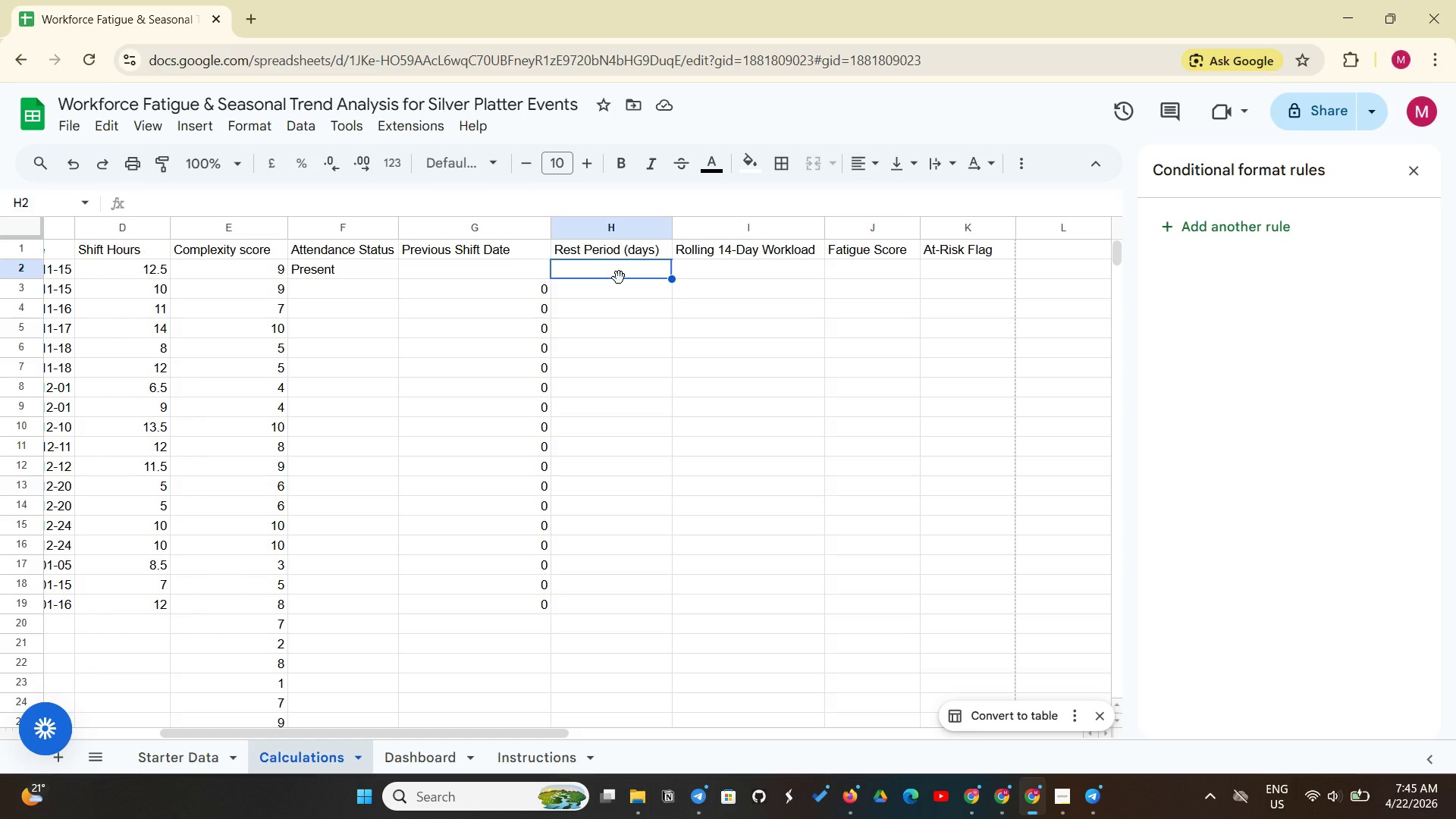 
wait(10.59)
 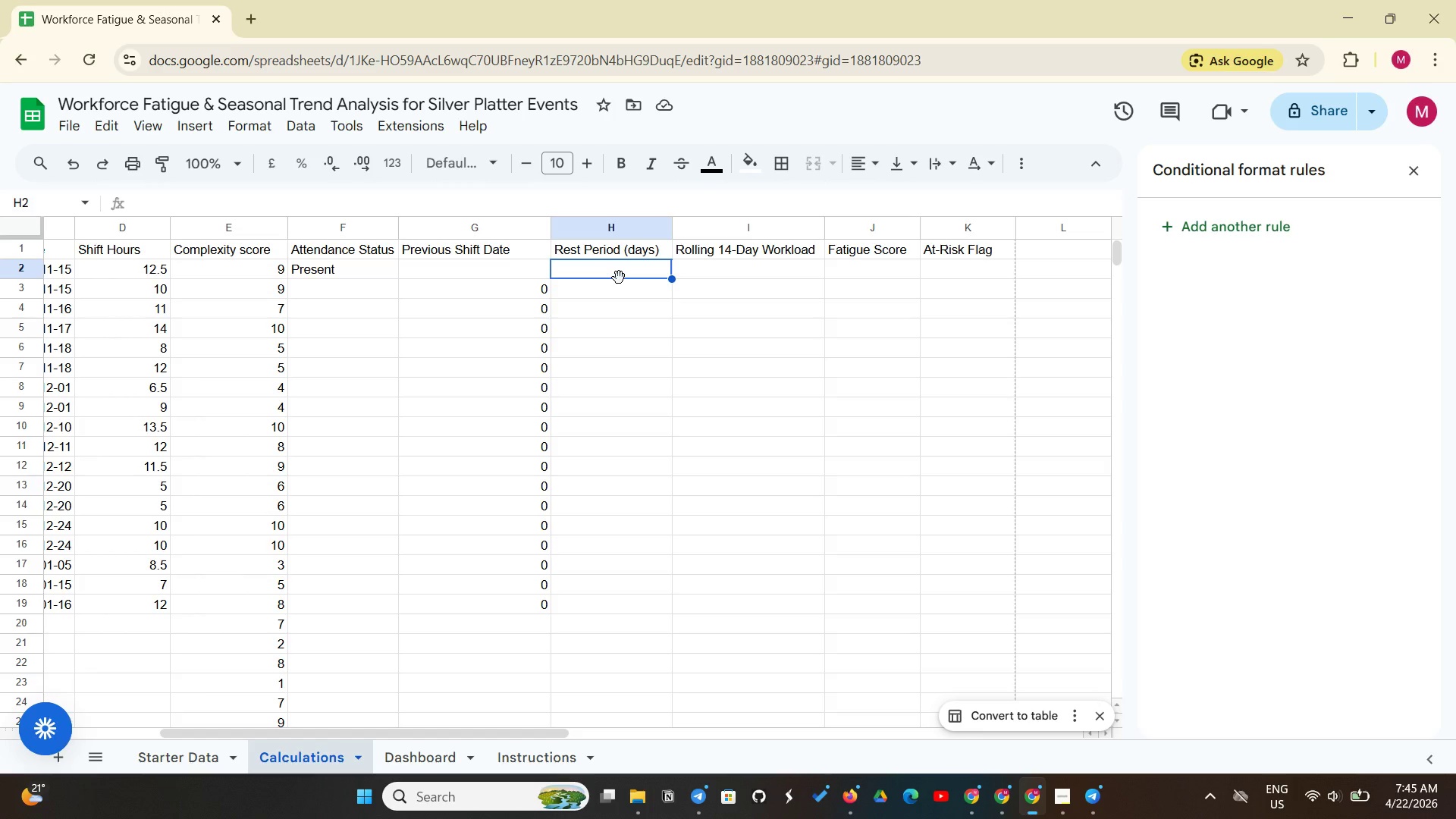 
type(=IF(G2="", "", C2 - G2))
 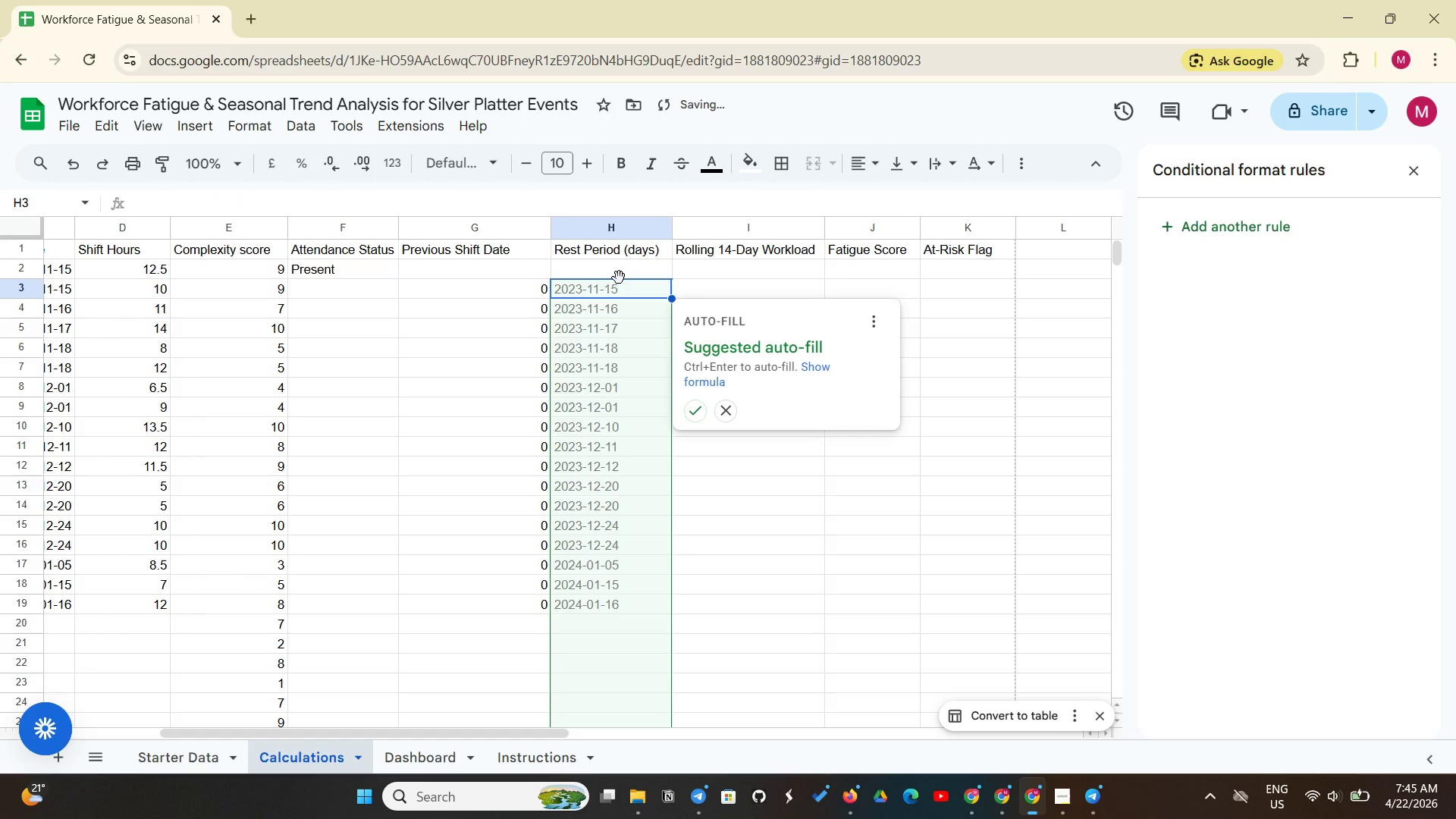 
 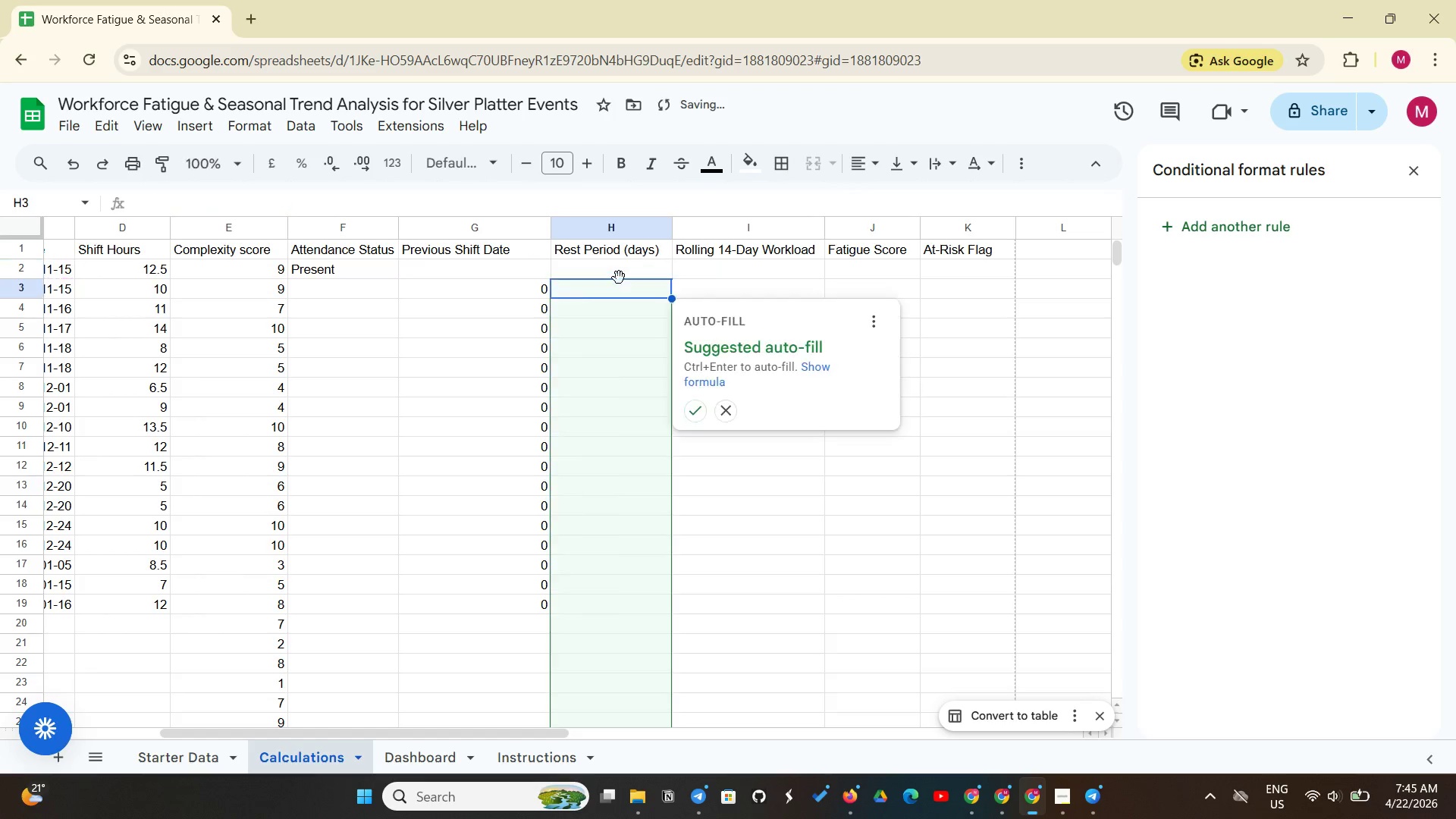 
key(Enter)
 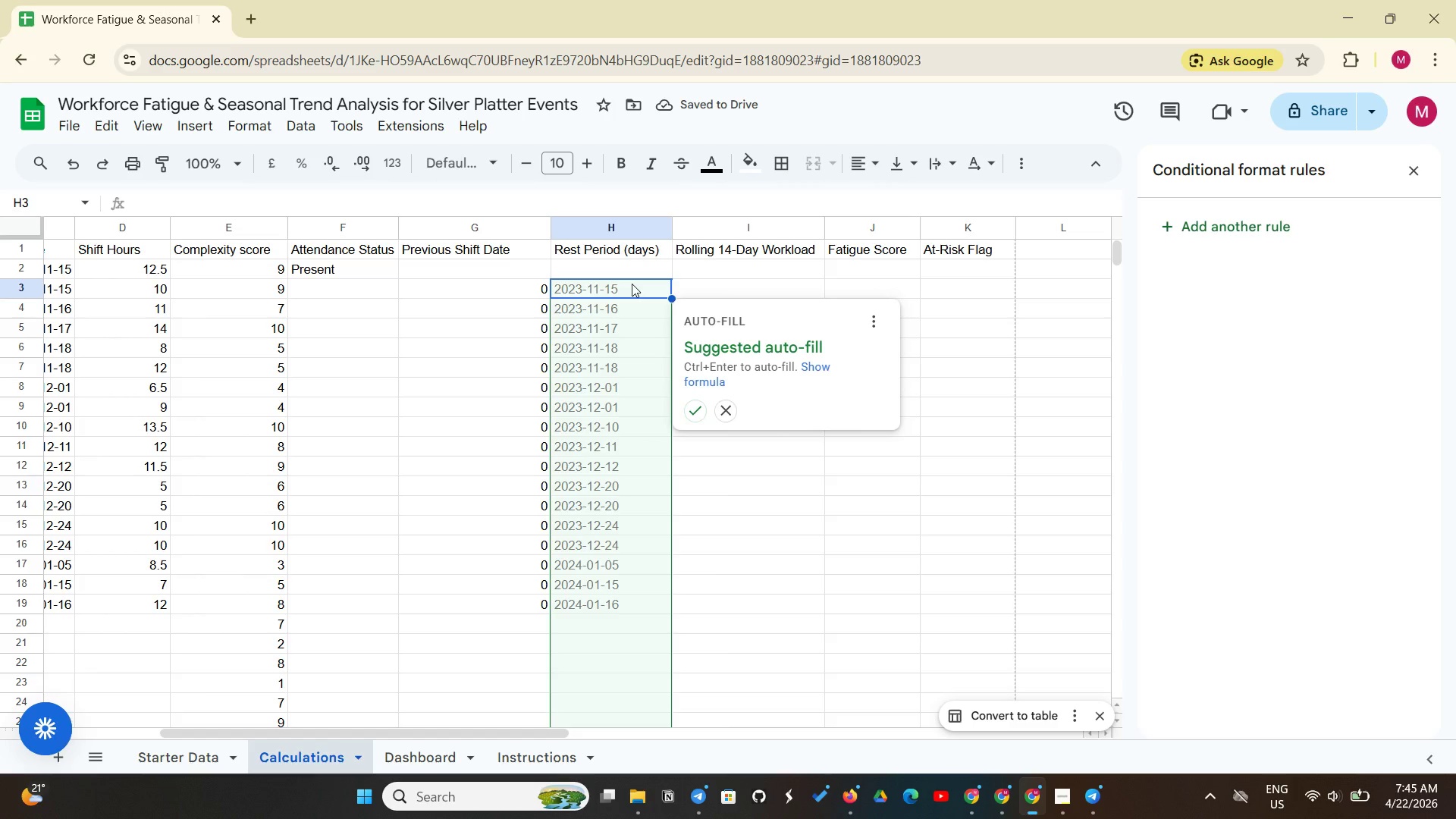 
wait(10.91)
 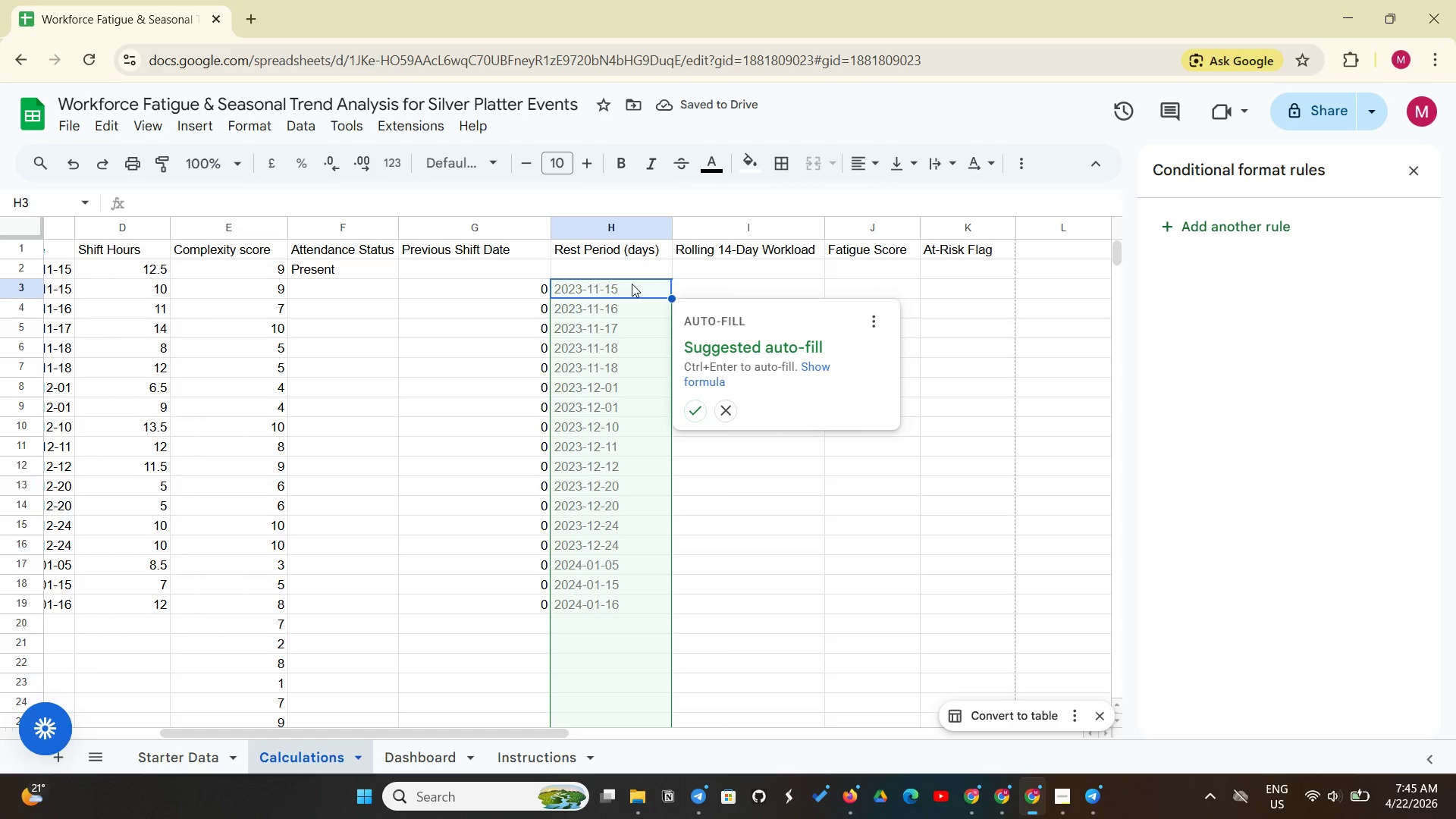 
left_click([697, 413])
 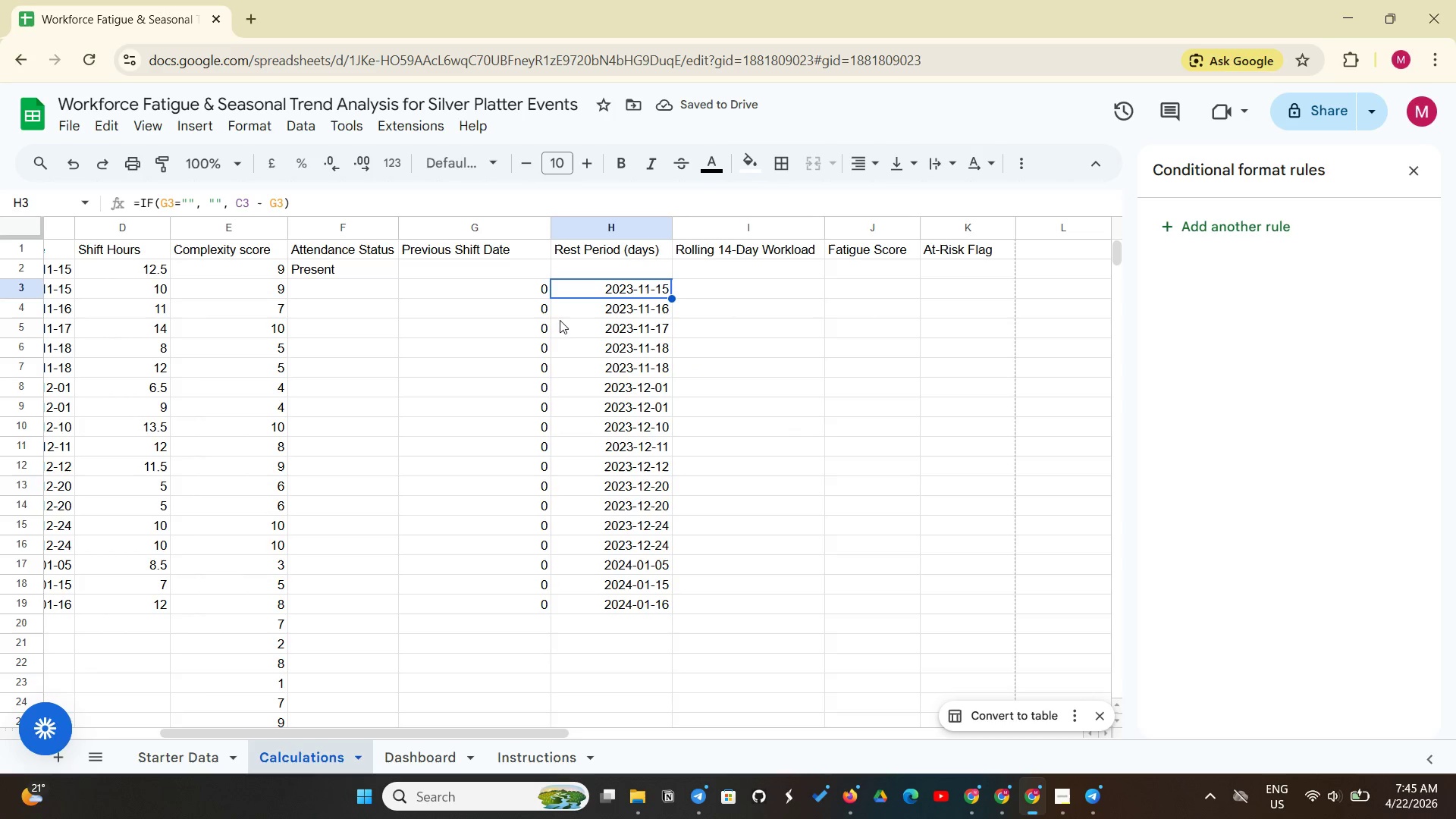 
left_click([535, 296])
 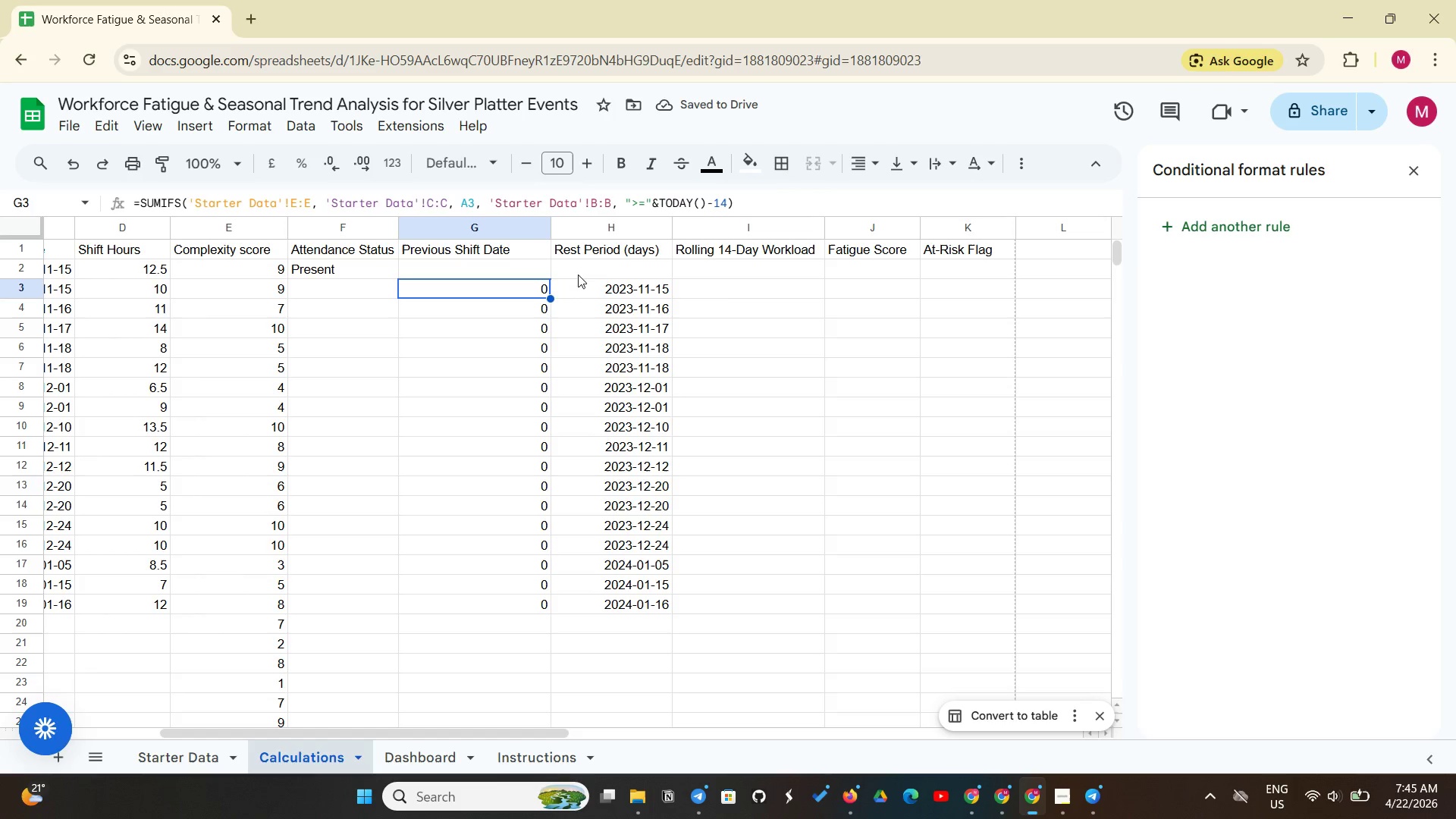 
left_click([593, 268])
 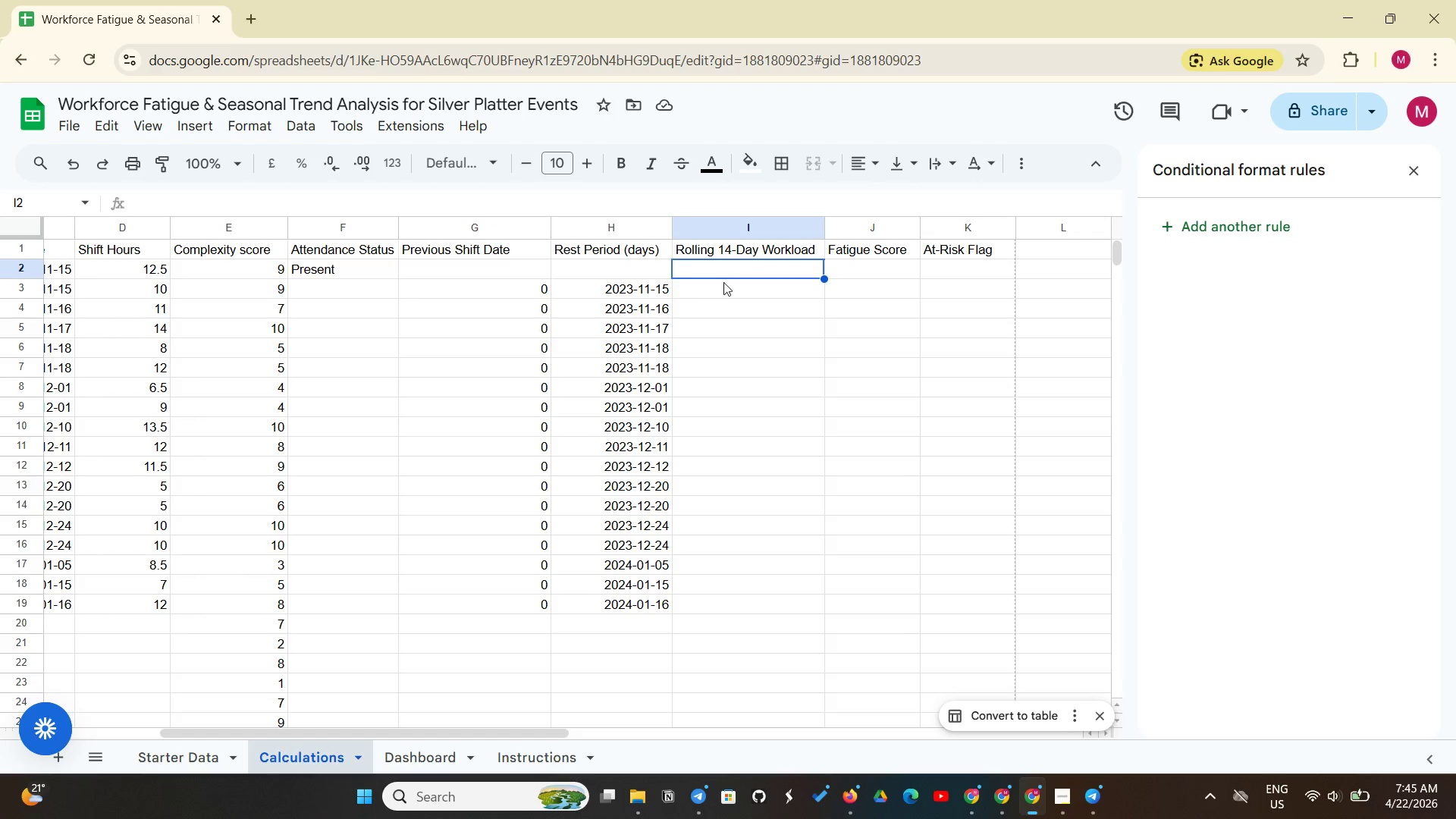 
wait(15.97)
 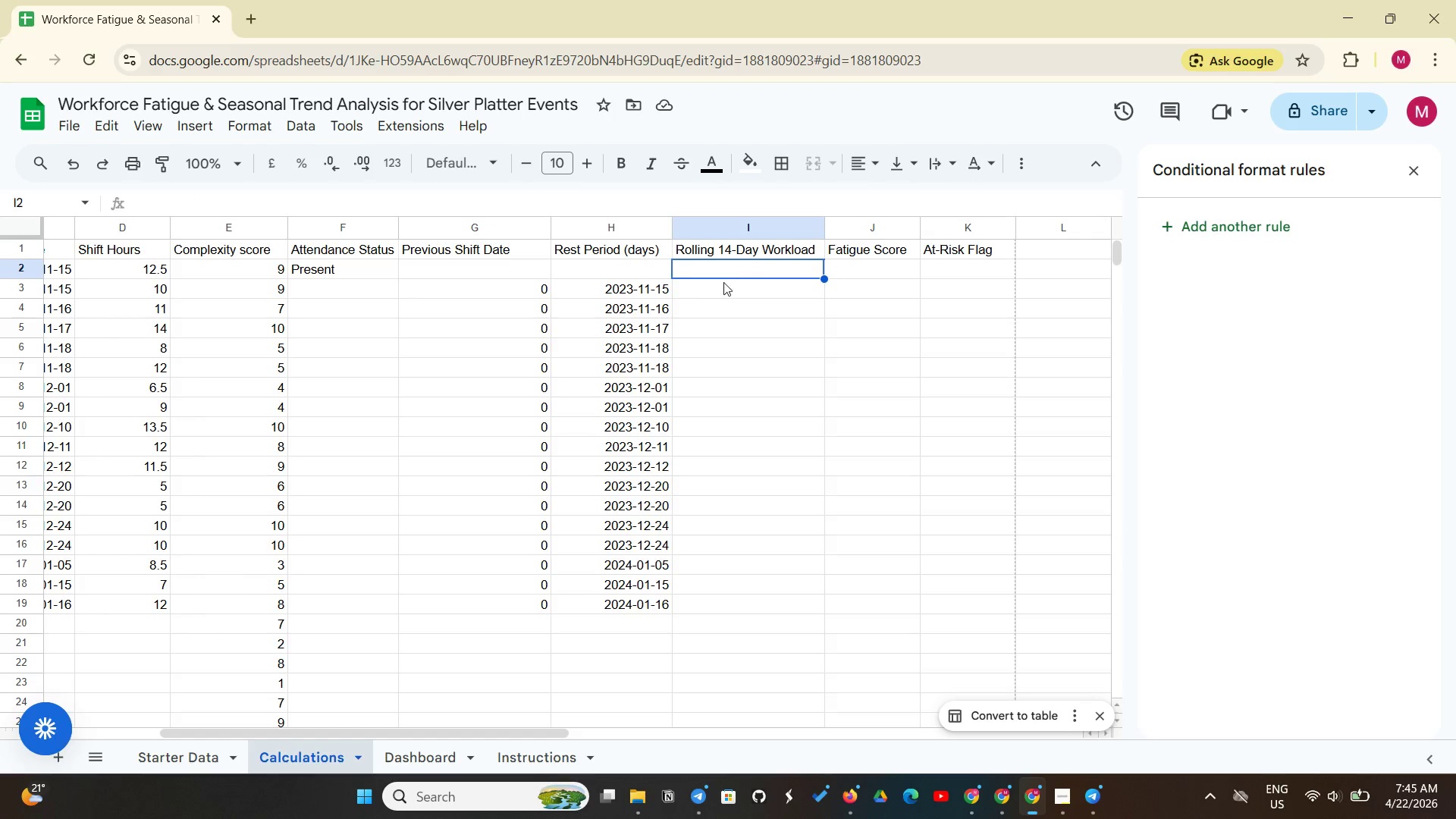 
left_click([642, 268])
 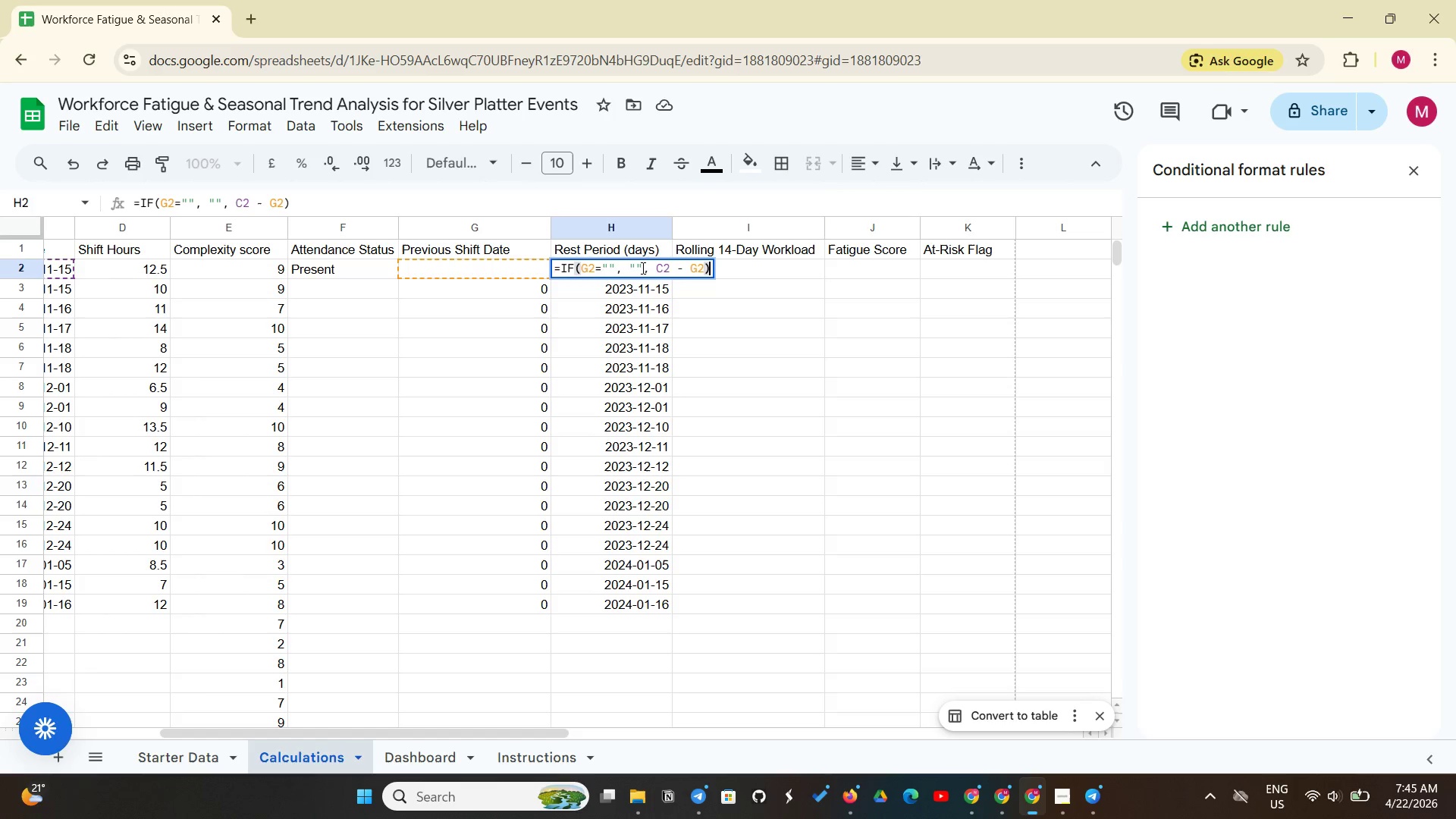 
key(Enter)
 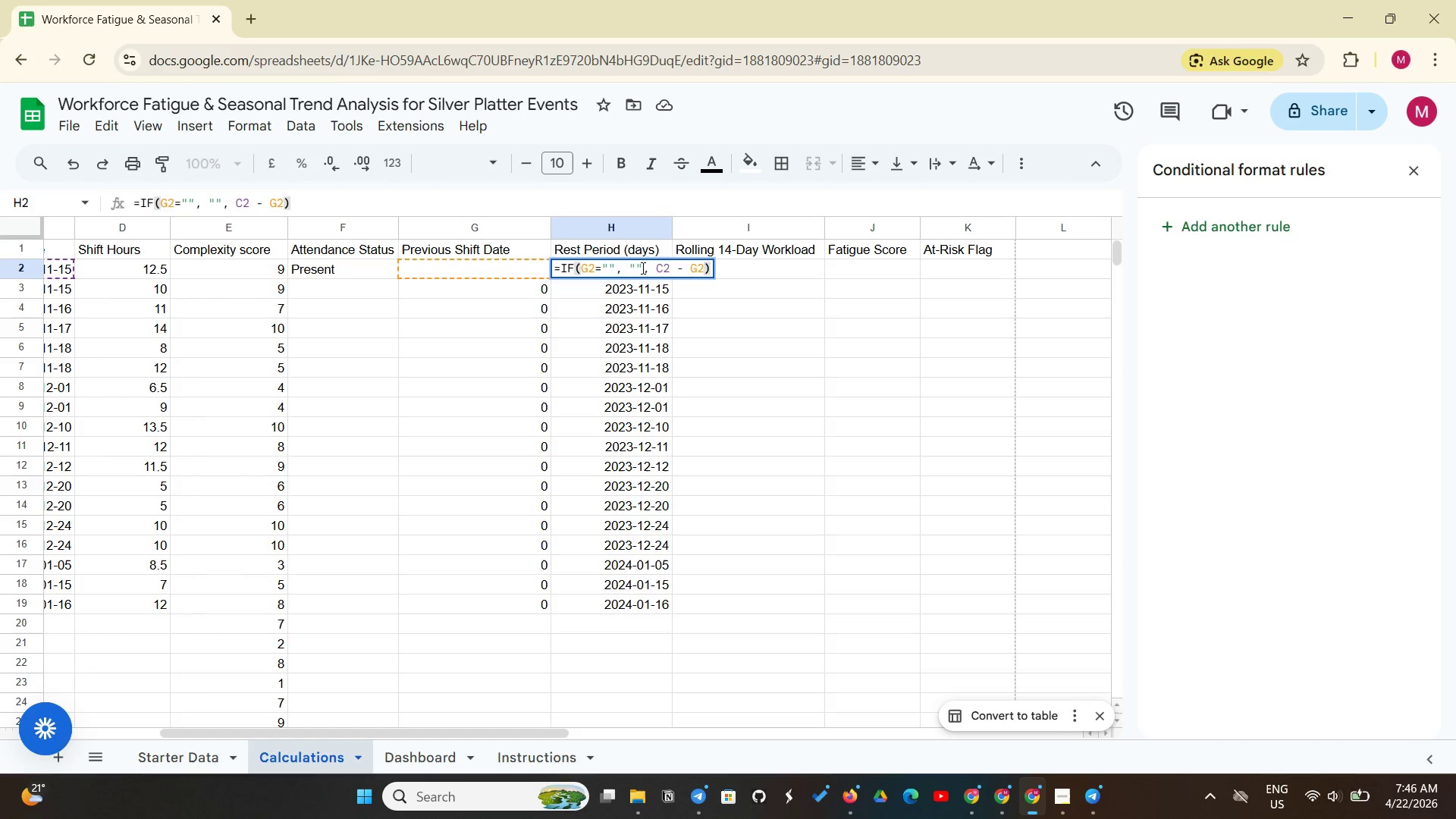 
key(Enter)
 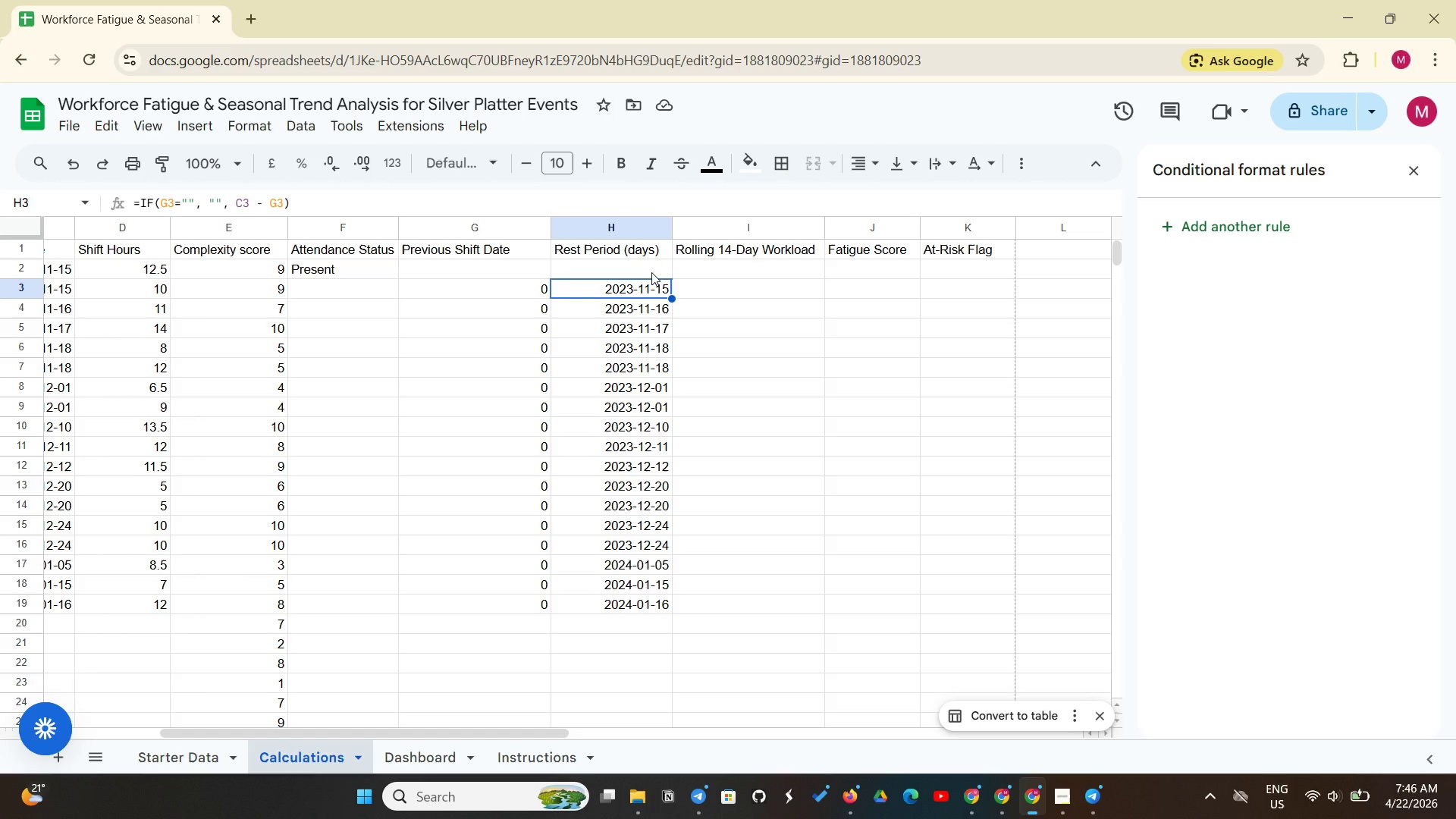 
left_click([651, 272])
 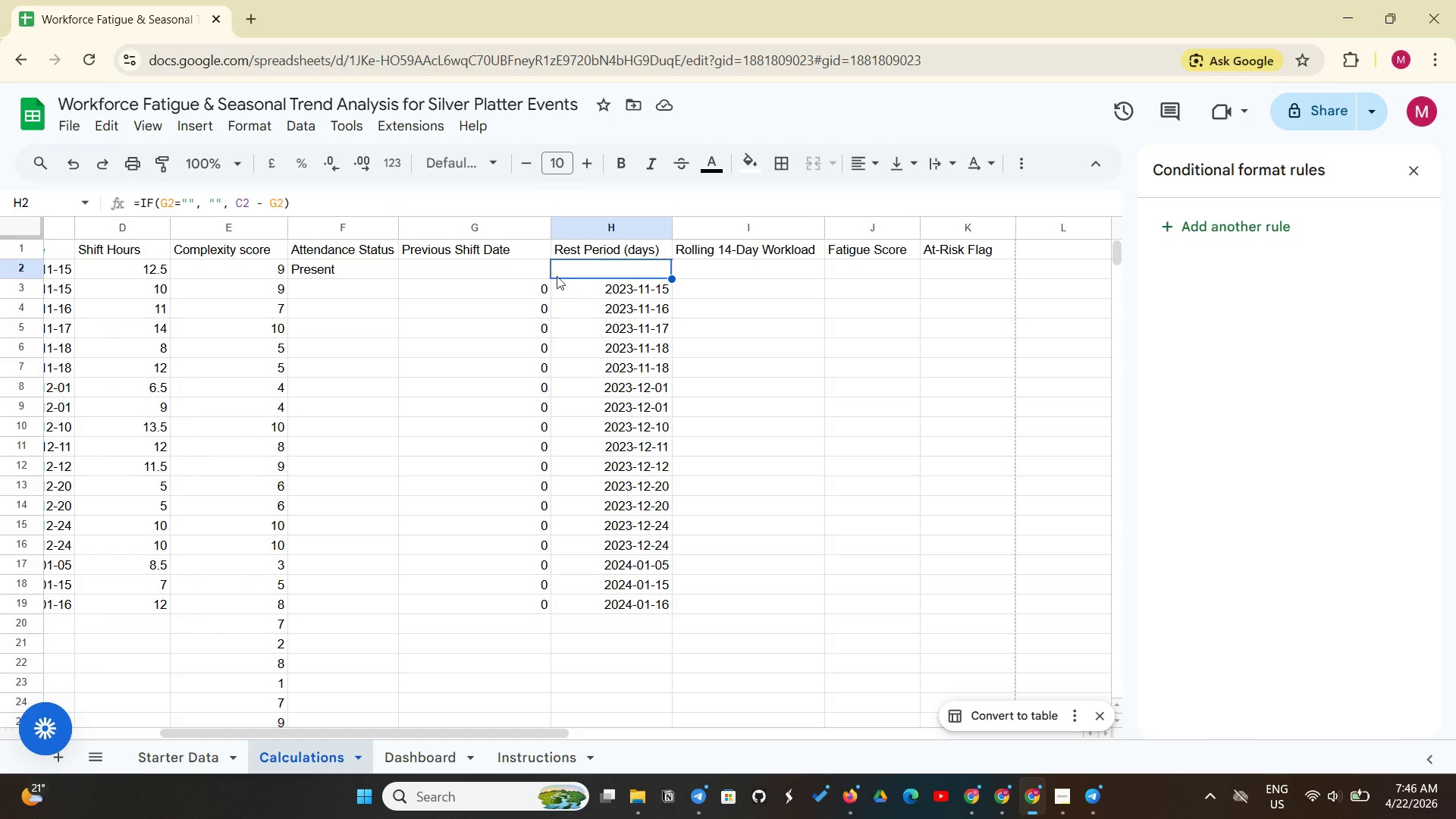 
left_click([535, 271])
 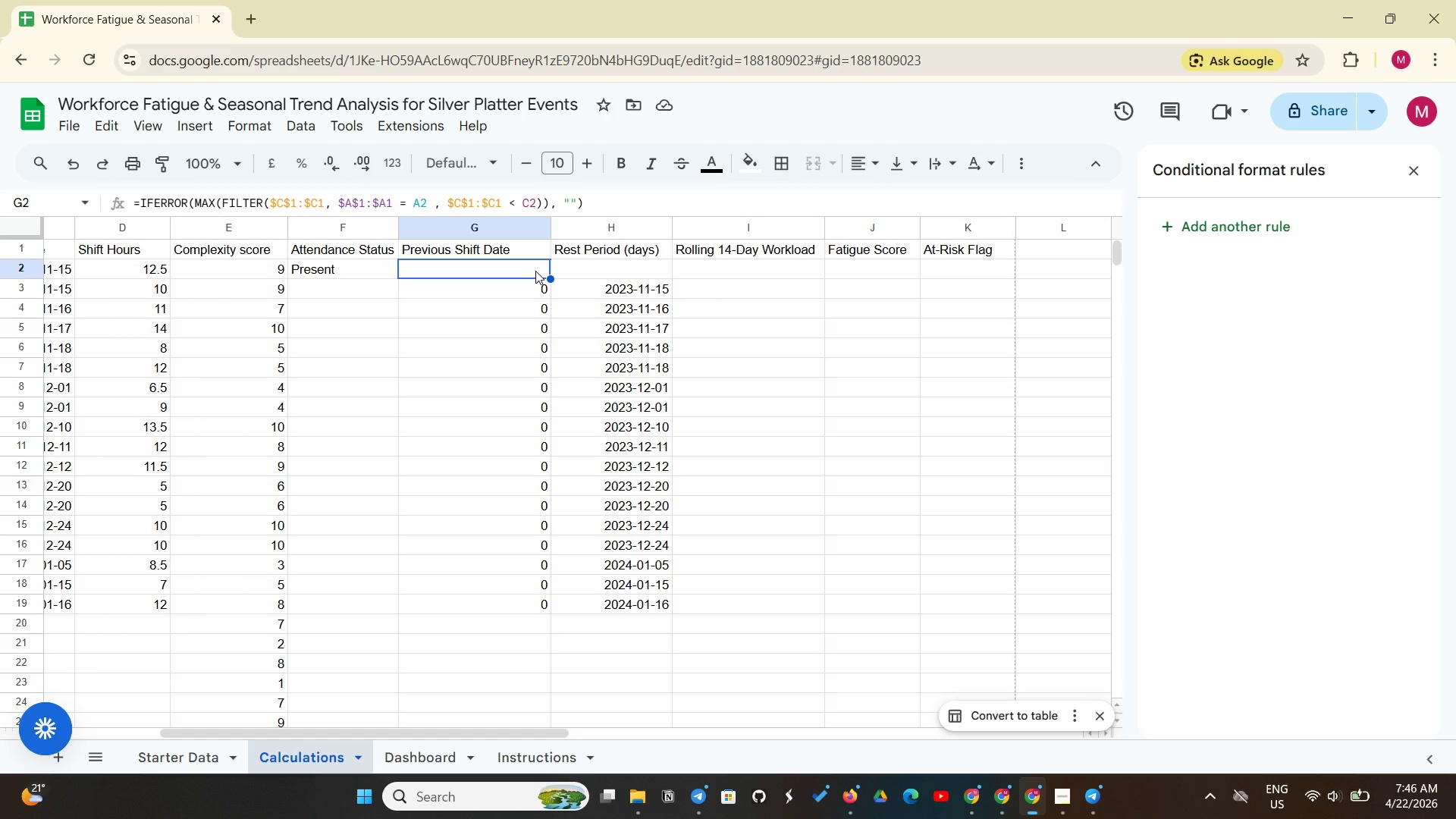 
key(Enter)
 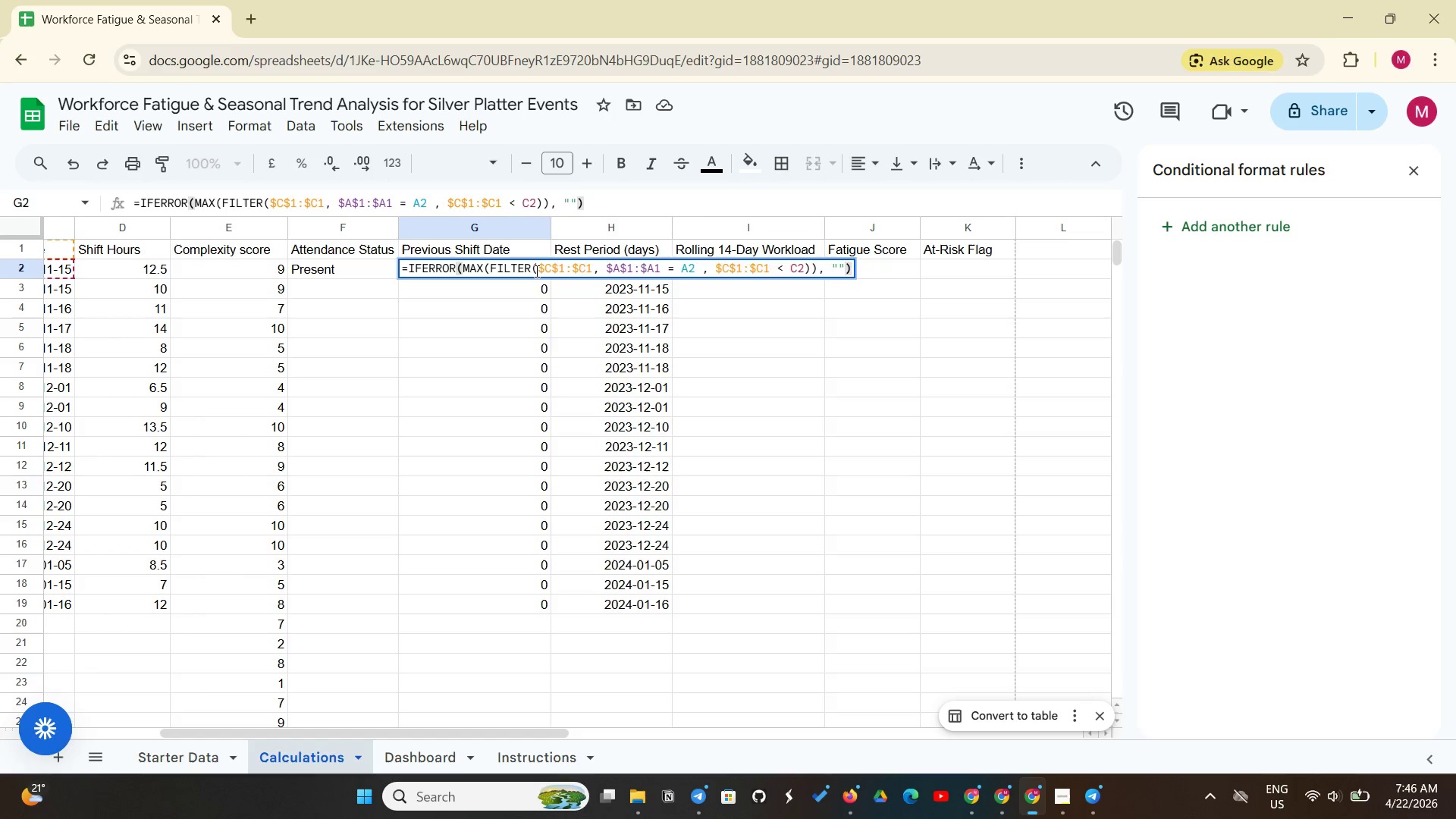 
key(Enter)
 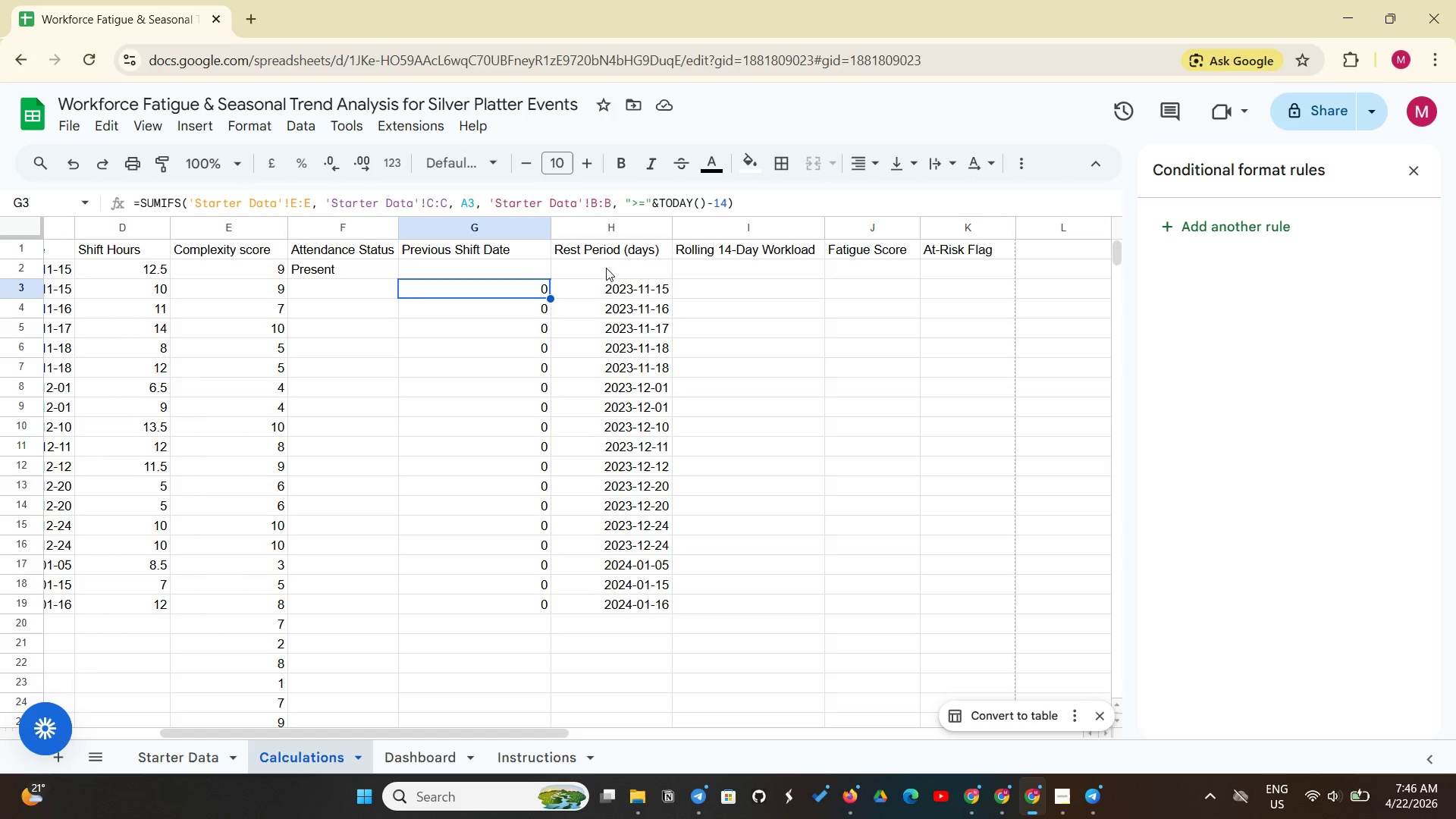 
left_click([619, 263])
 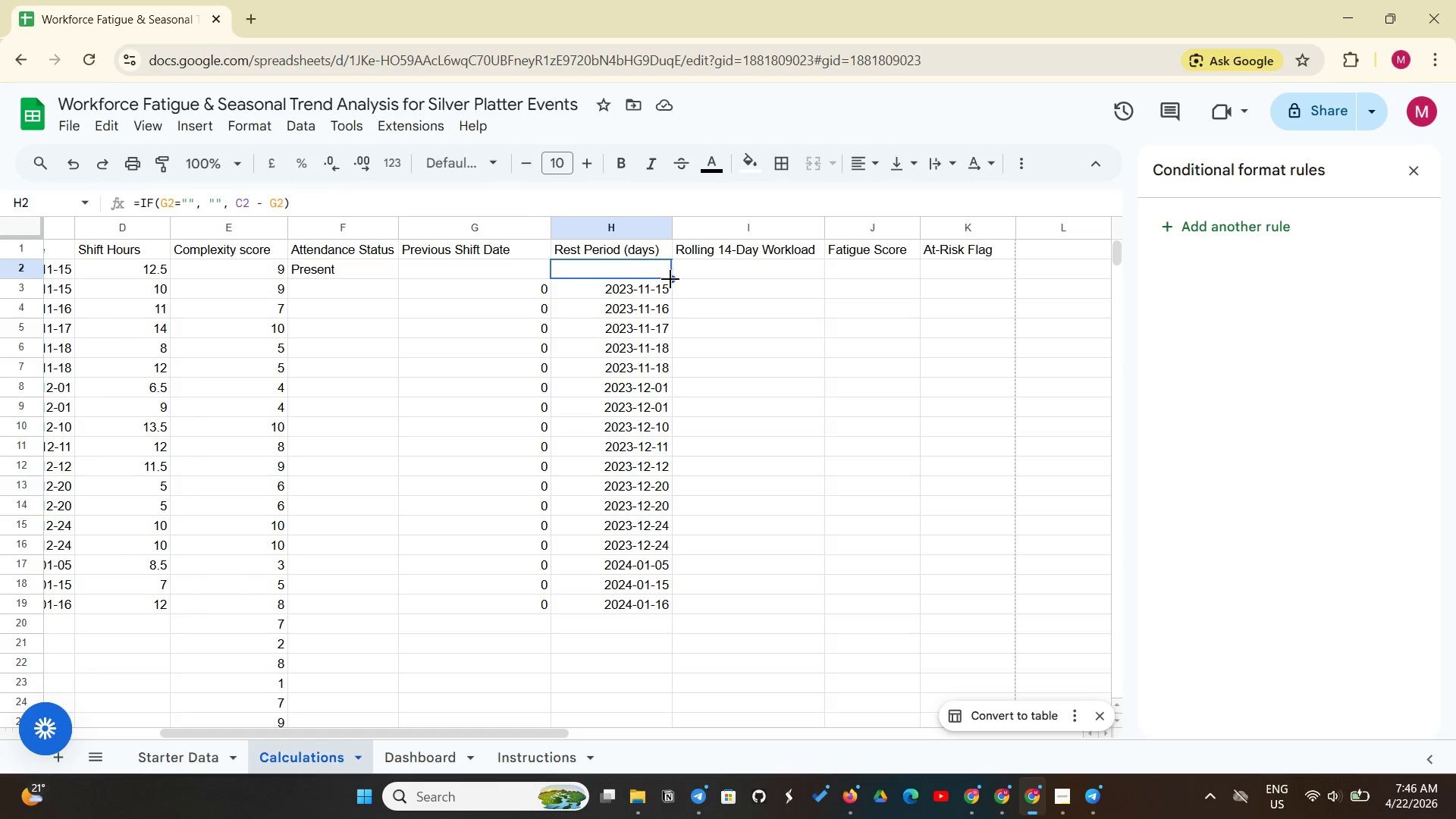 
left_click_drag(start_coordinate=[673, 284], to_coordinate=[650, 682])
 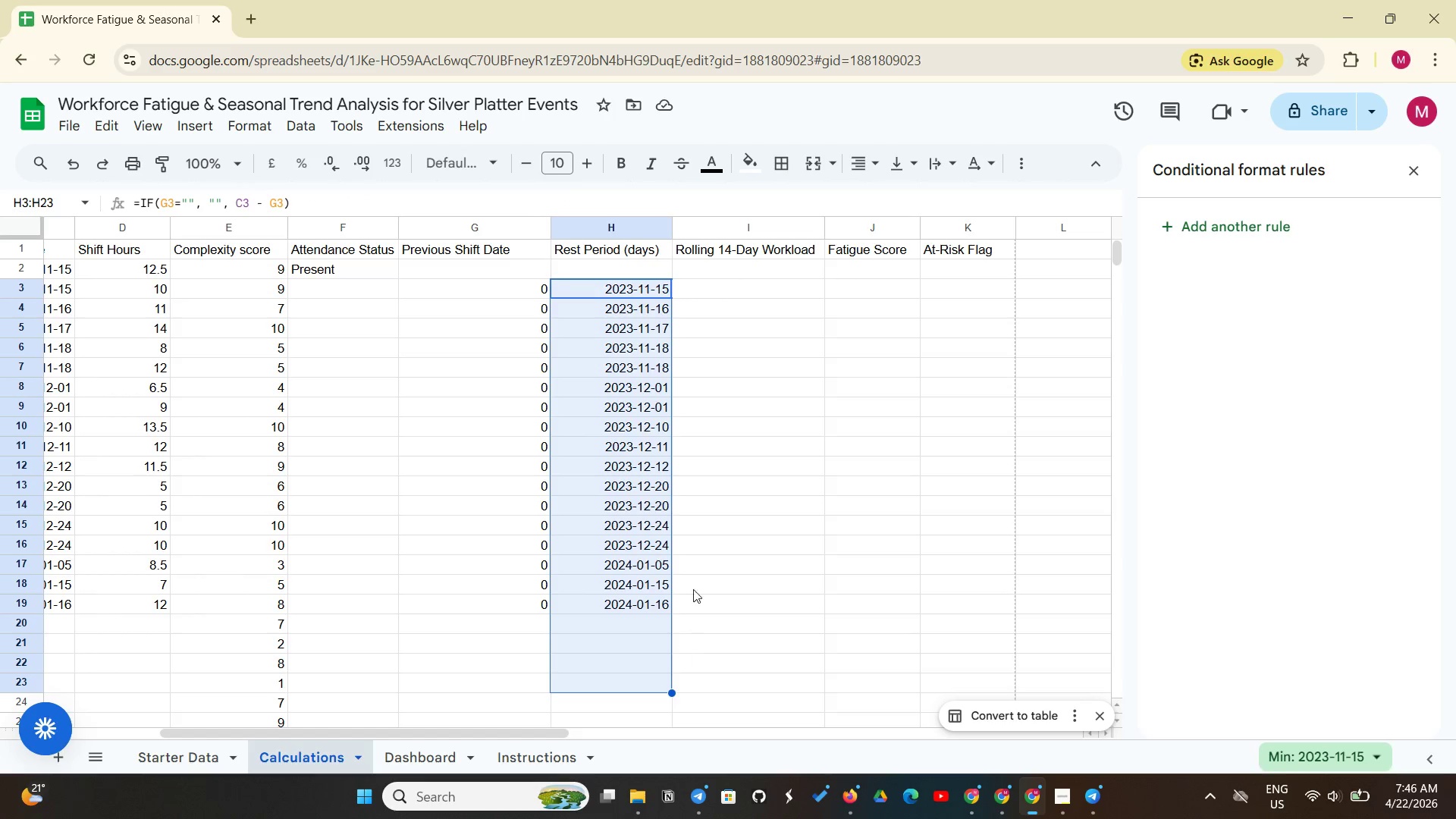 
scroll: coordinate [695, 545], scroll_direction: up, amount: 3.0
 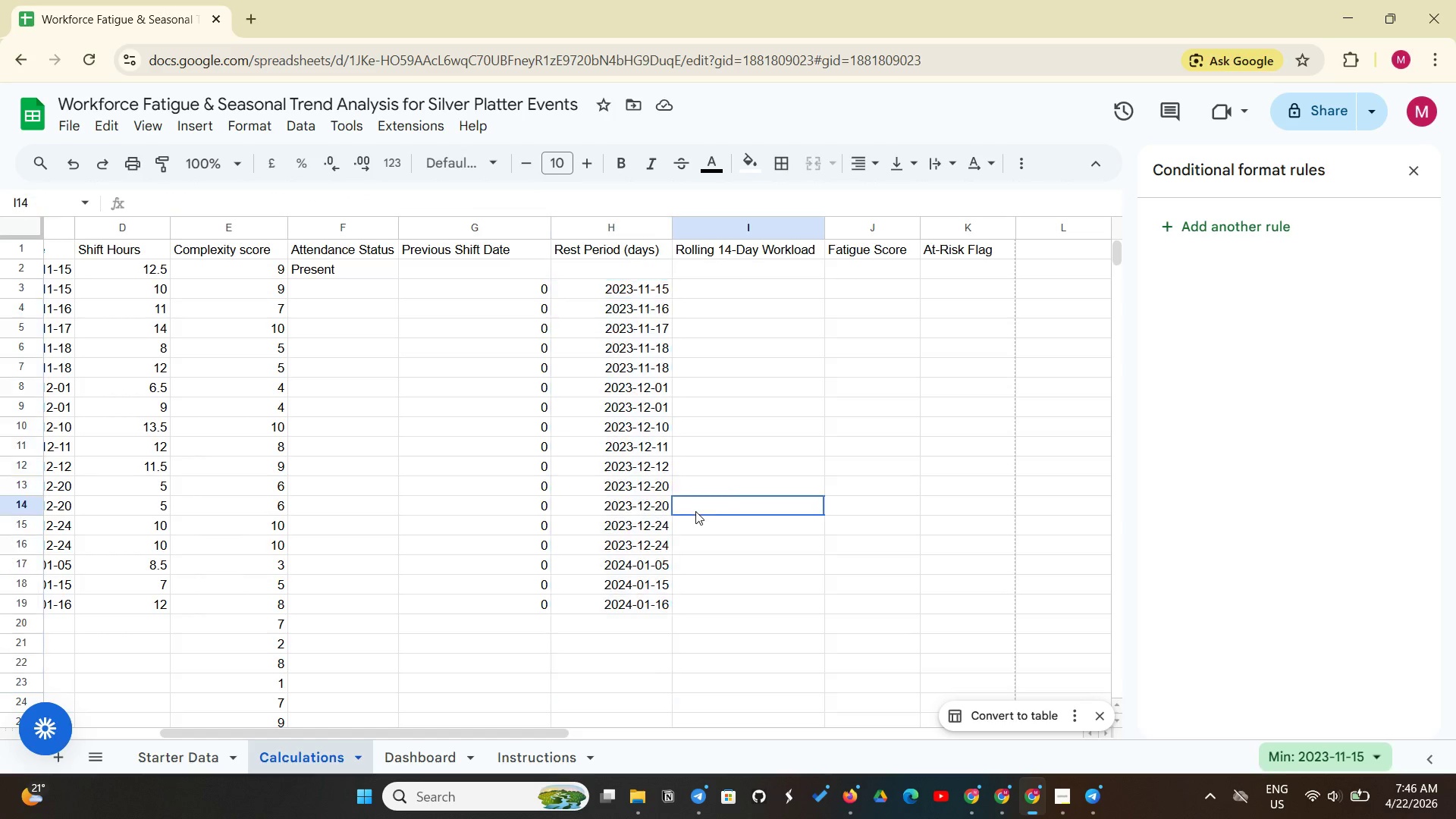 
left_click([695, 511])
 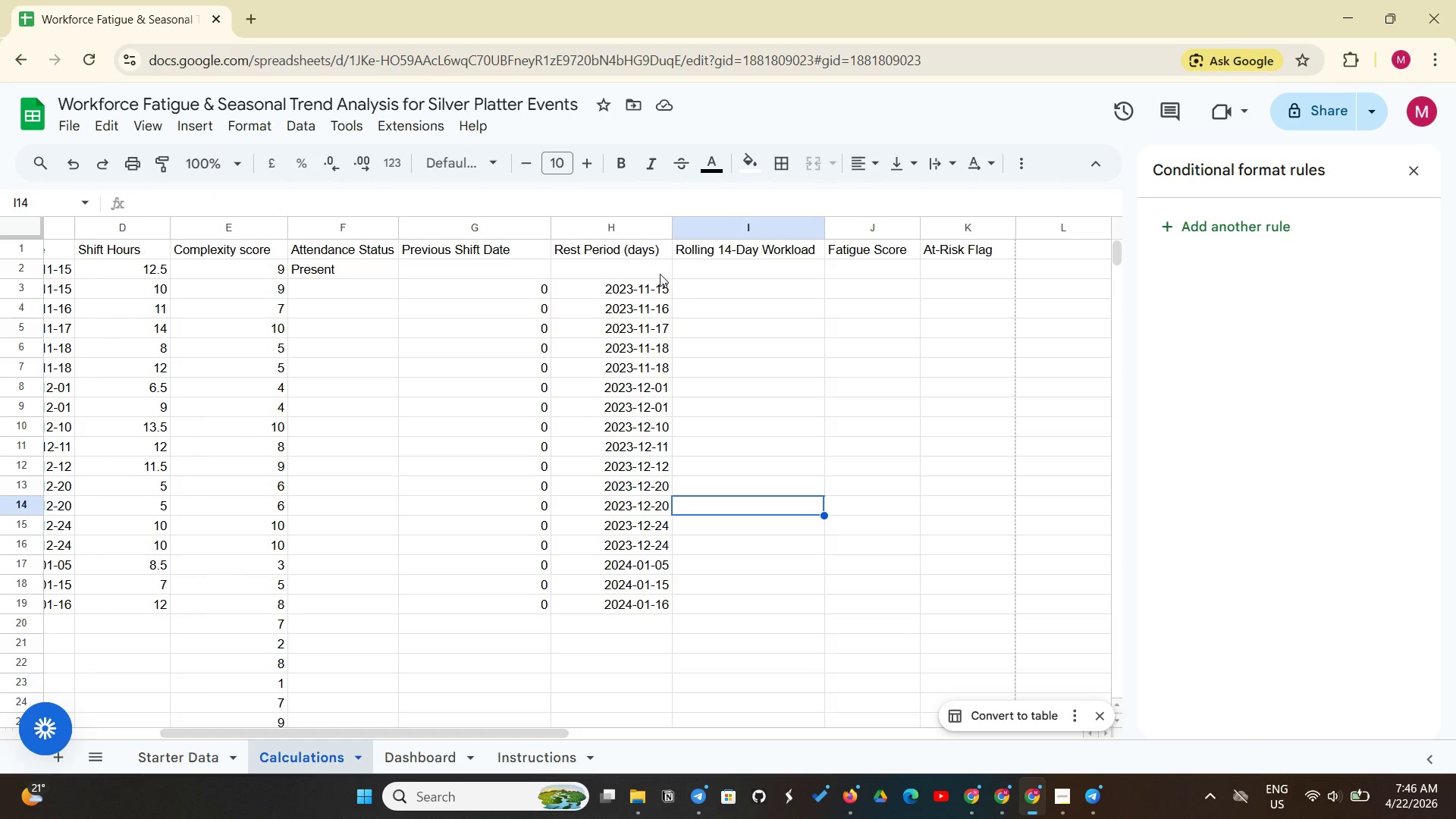 
left_click([660, 274])
 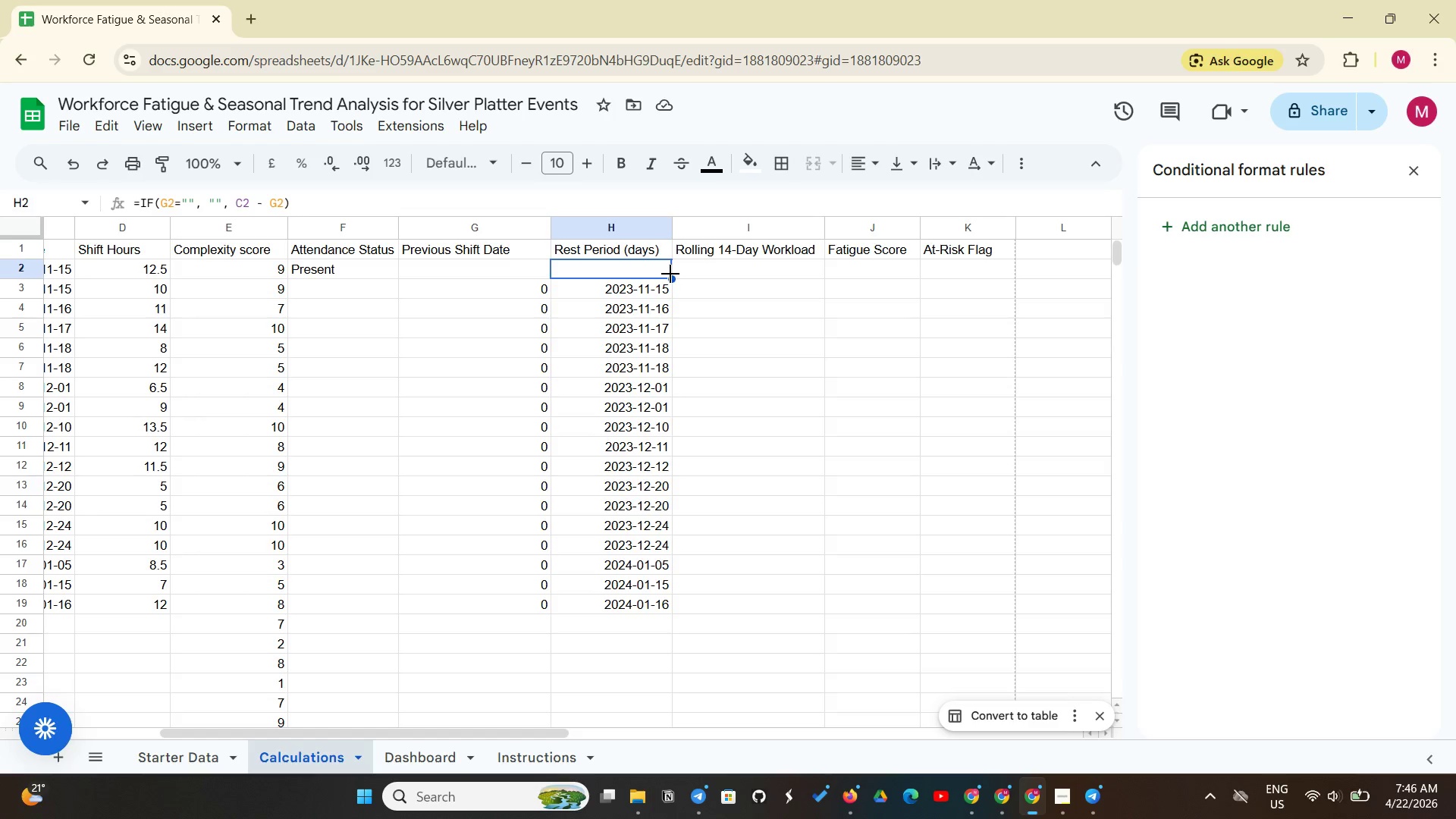 
left_click_drag(start_coordinate=[670, 274], to_coordinate=[601, 663])
 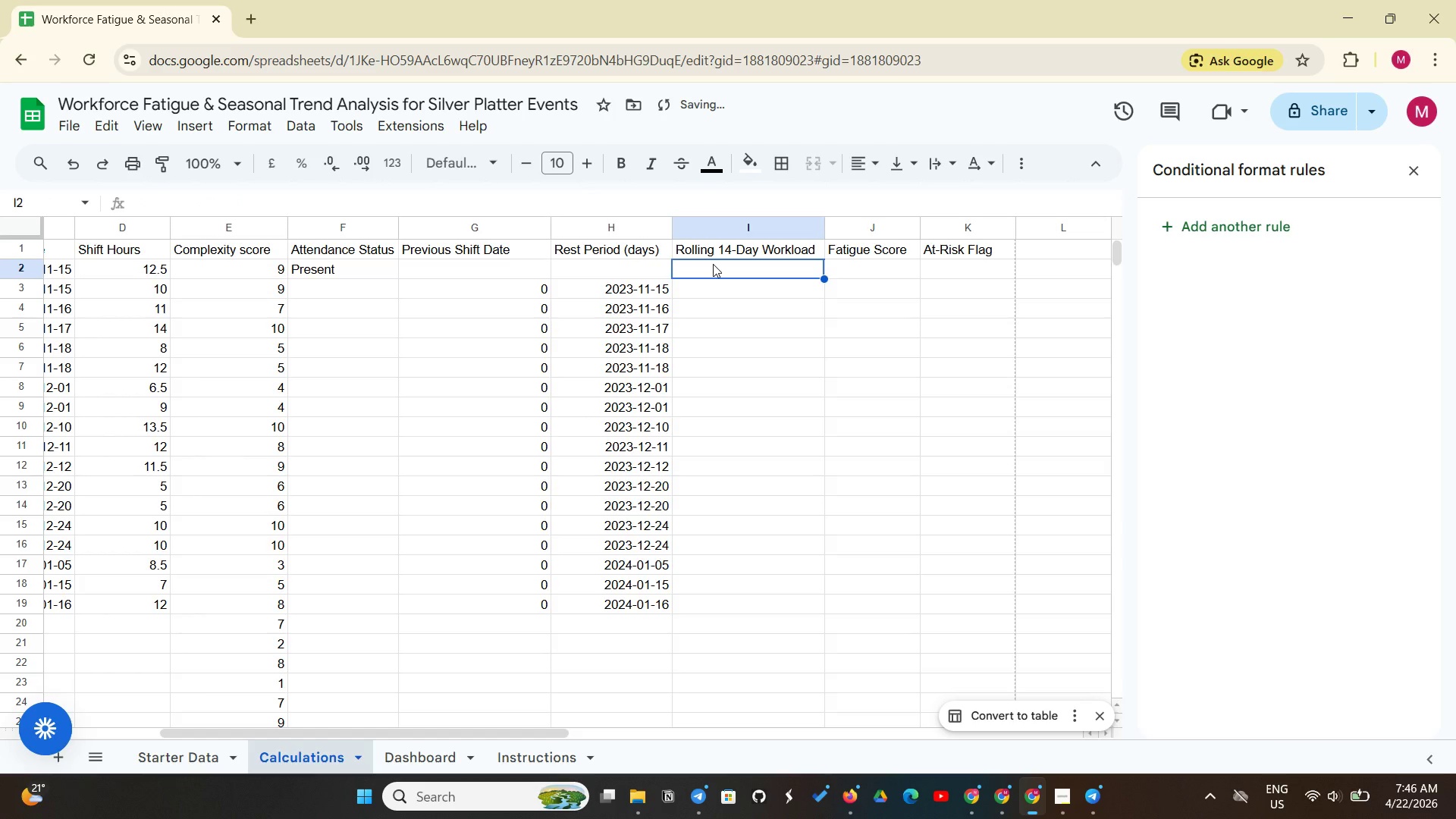 
wait(7.53)
 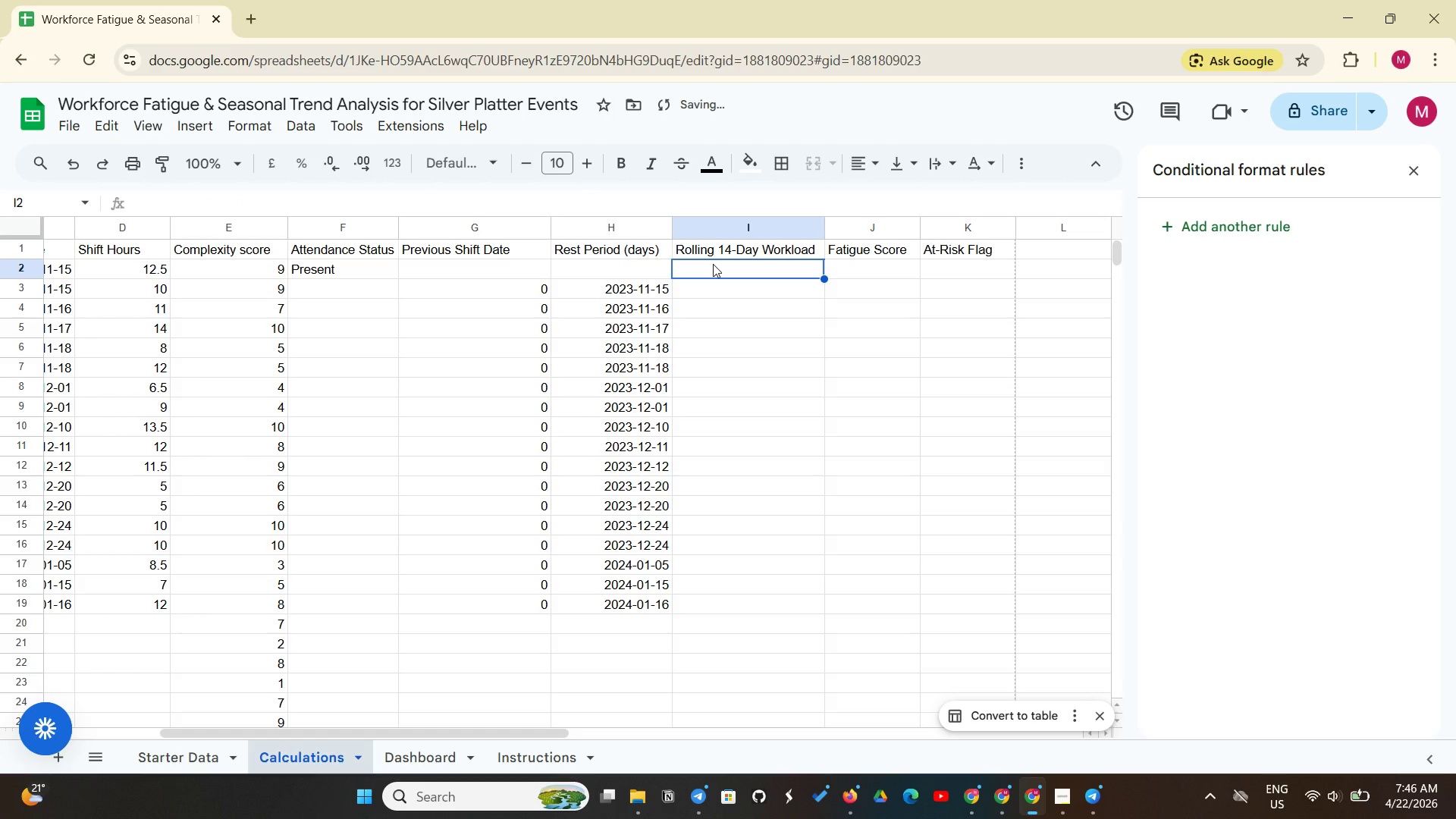 
type(=IFERROR(SUMIFs)
key(Backspace)
type(S($D$2:$D2, $A$)
 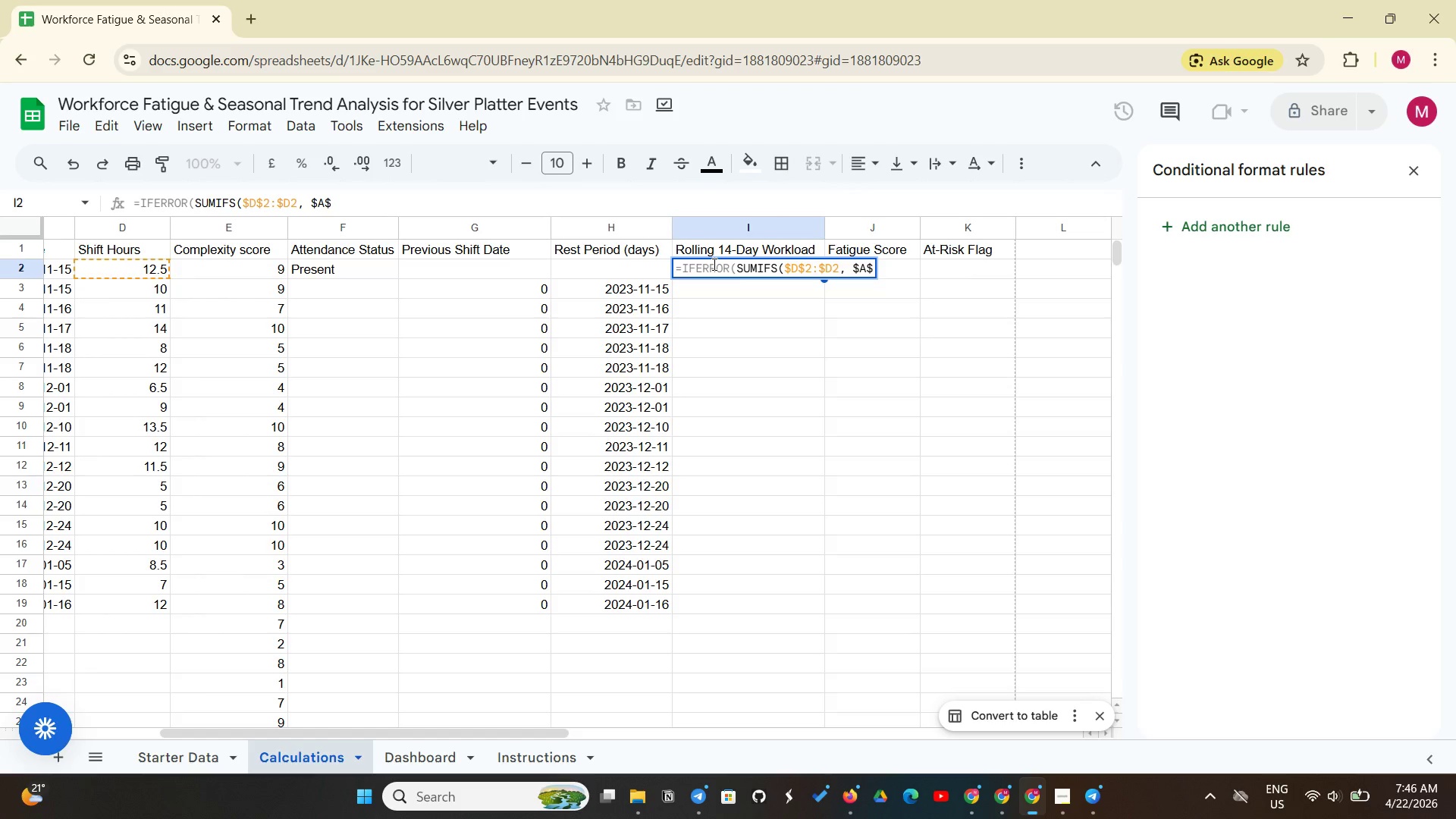 
type(2:$A2, A2.)
key(Backspace)
type(, A2)
key(Backspace)
key(Backspace)
 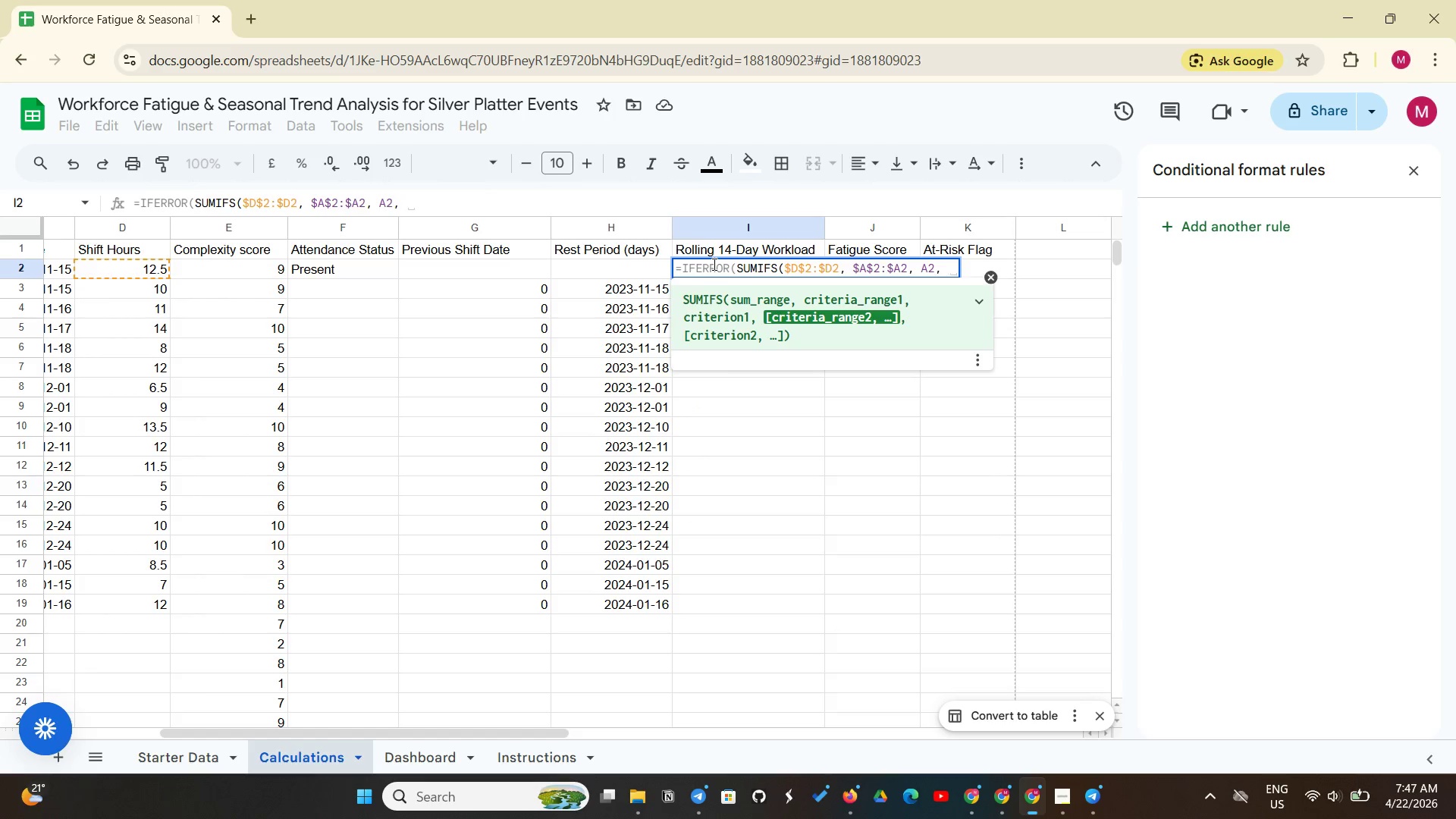 
type($C$2:#)
key(Backspace)
type(&)
key(Backspace)
type($)
 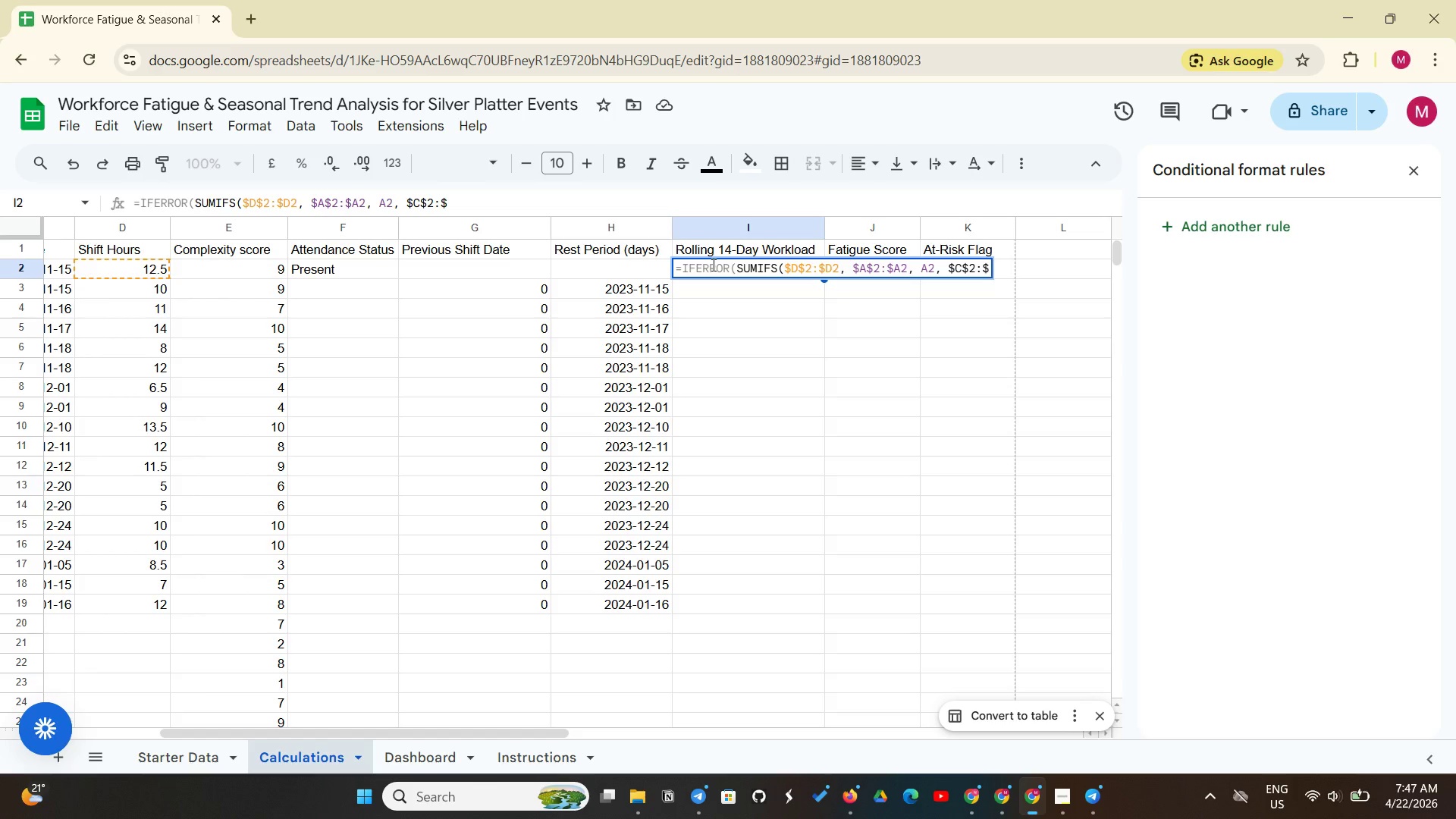 
type(C2)
 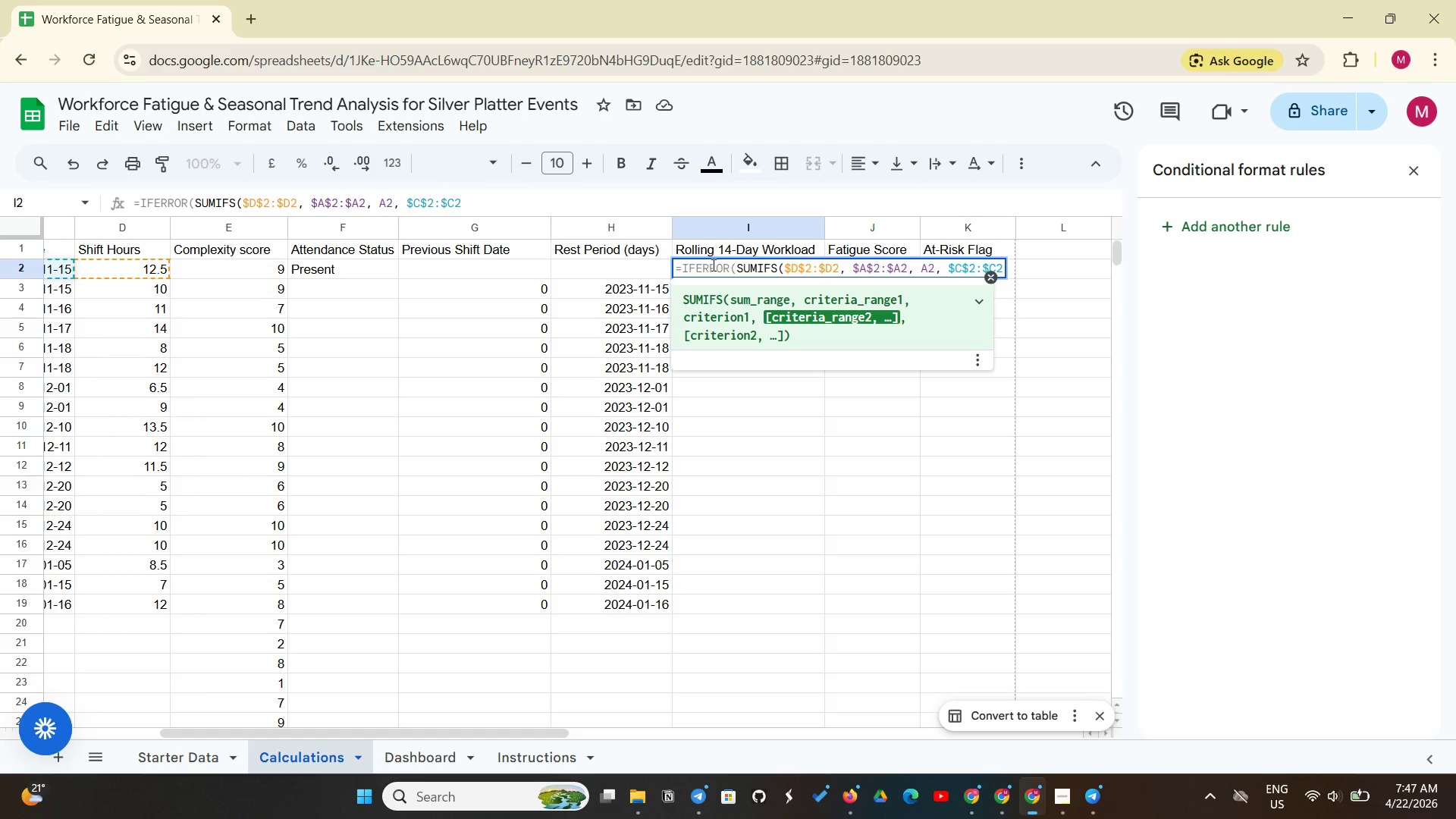 
key(Comma)
 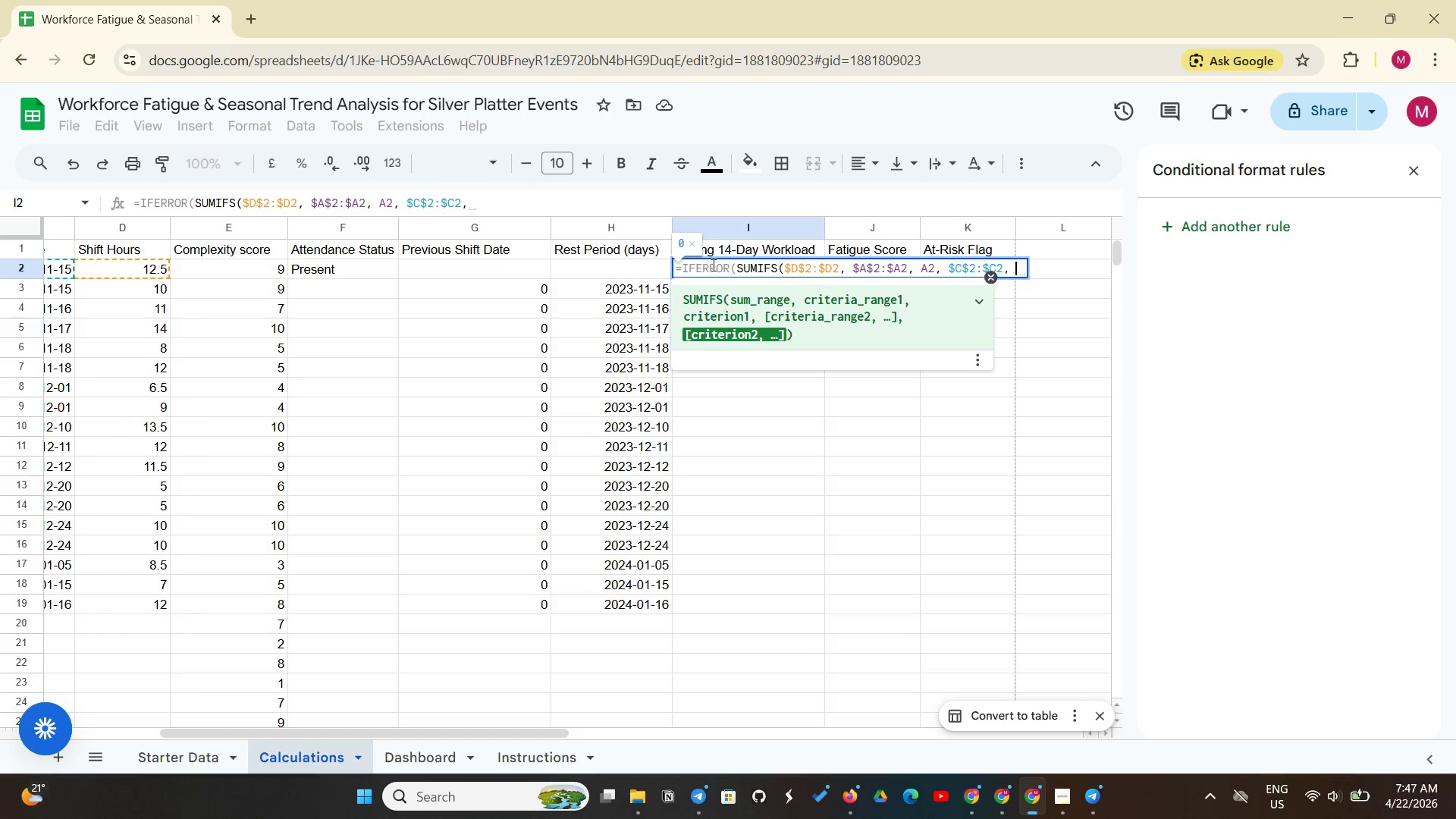 
key(Space)
 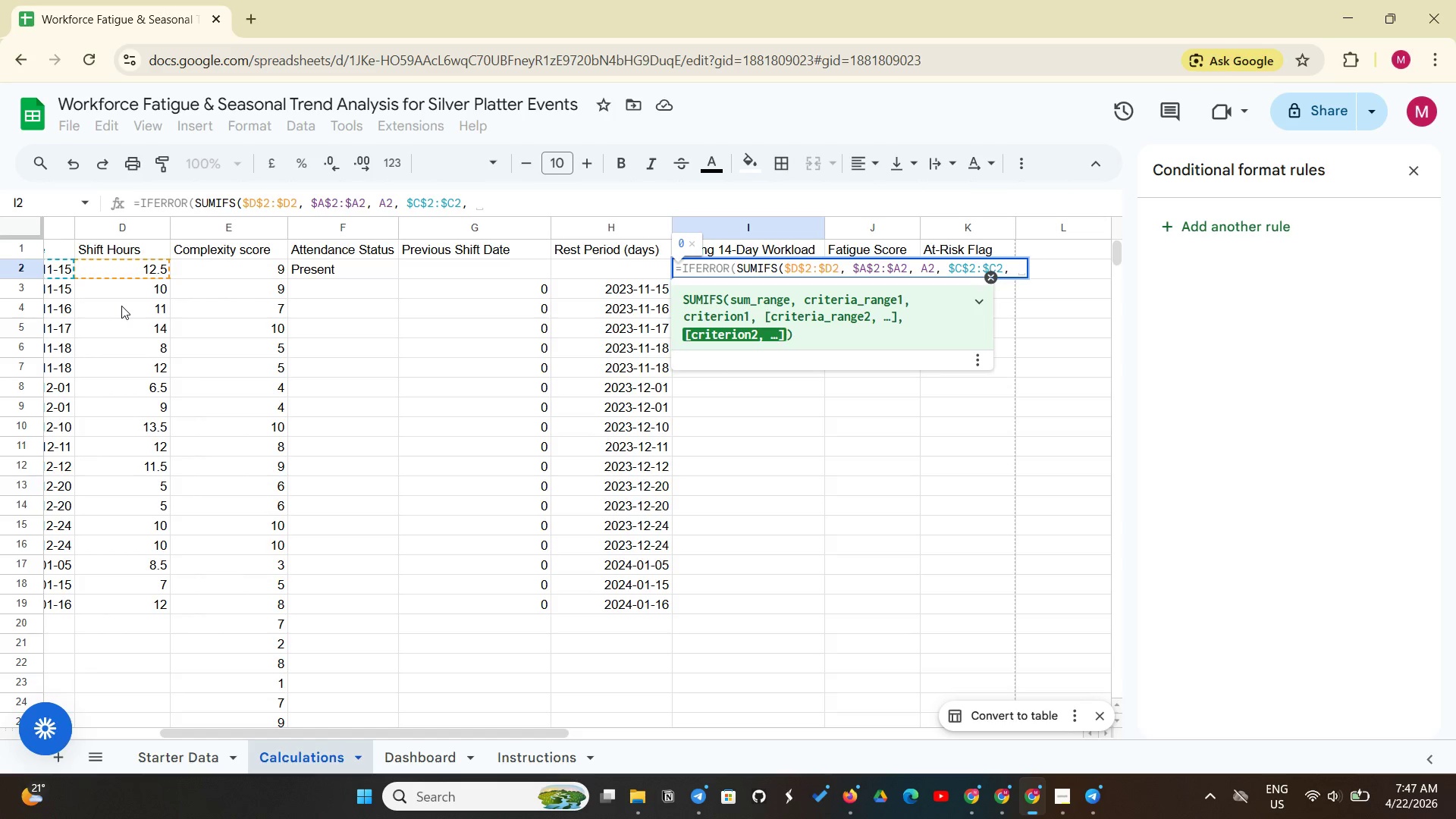 
wait(28.14)
 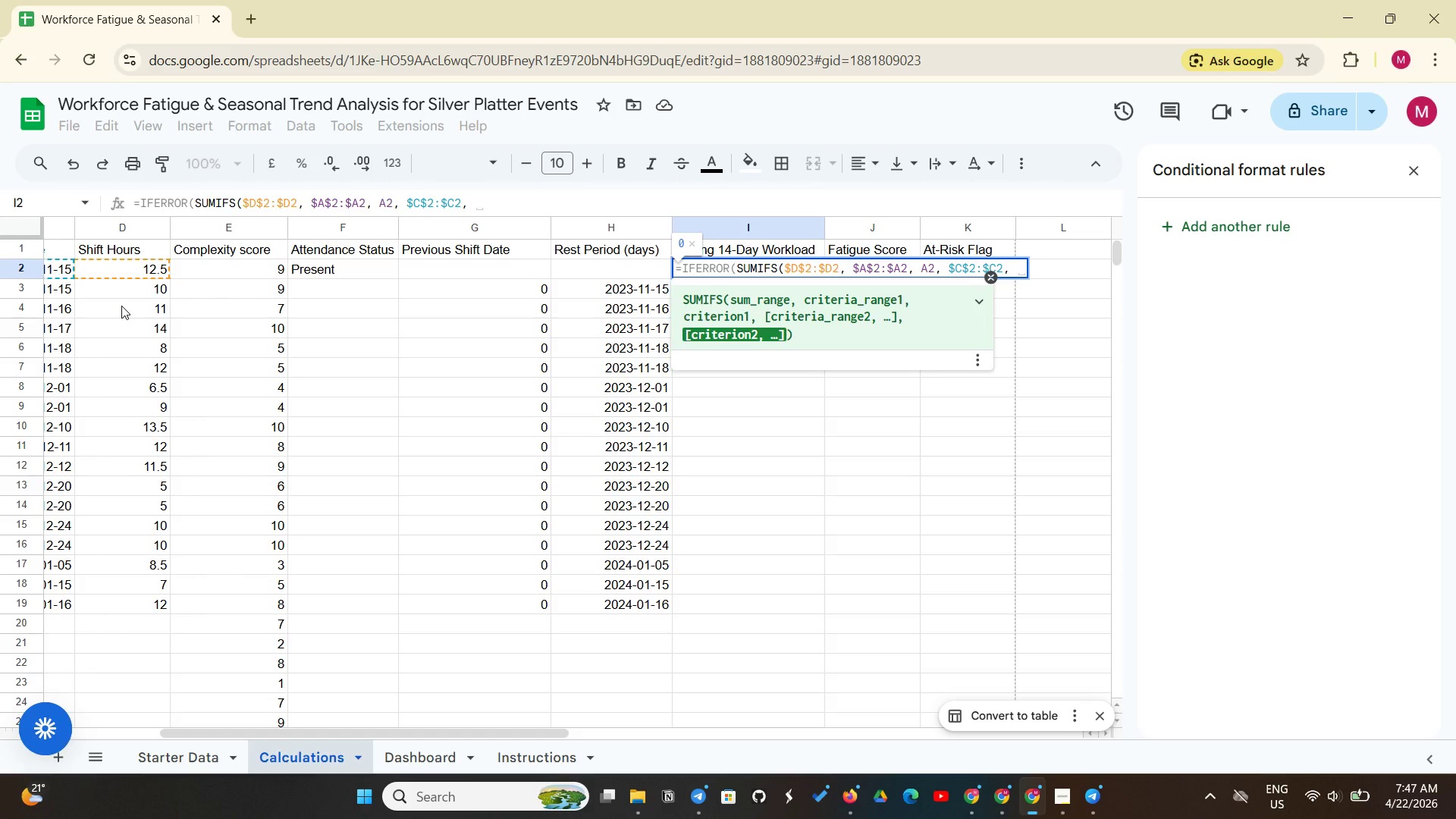 
type(">")
key(Backspace)
type(="&(C2-14), $C$2:$C2, "<="&C2),)
 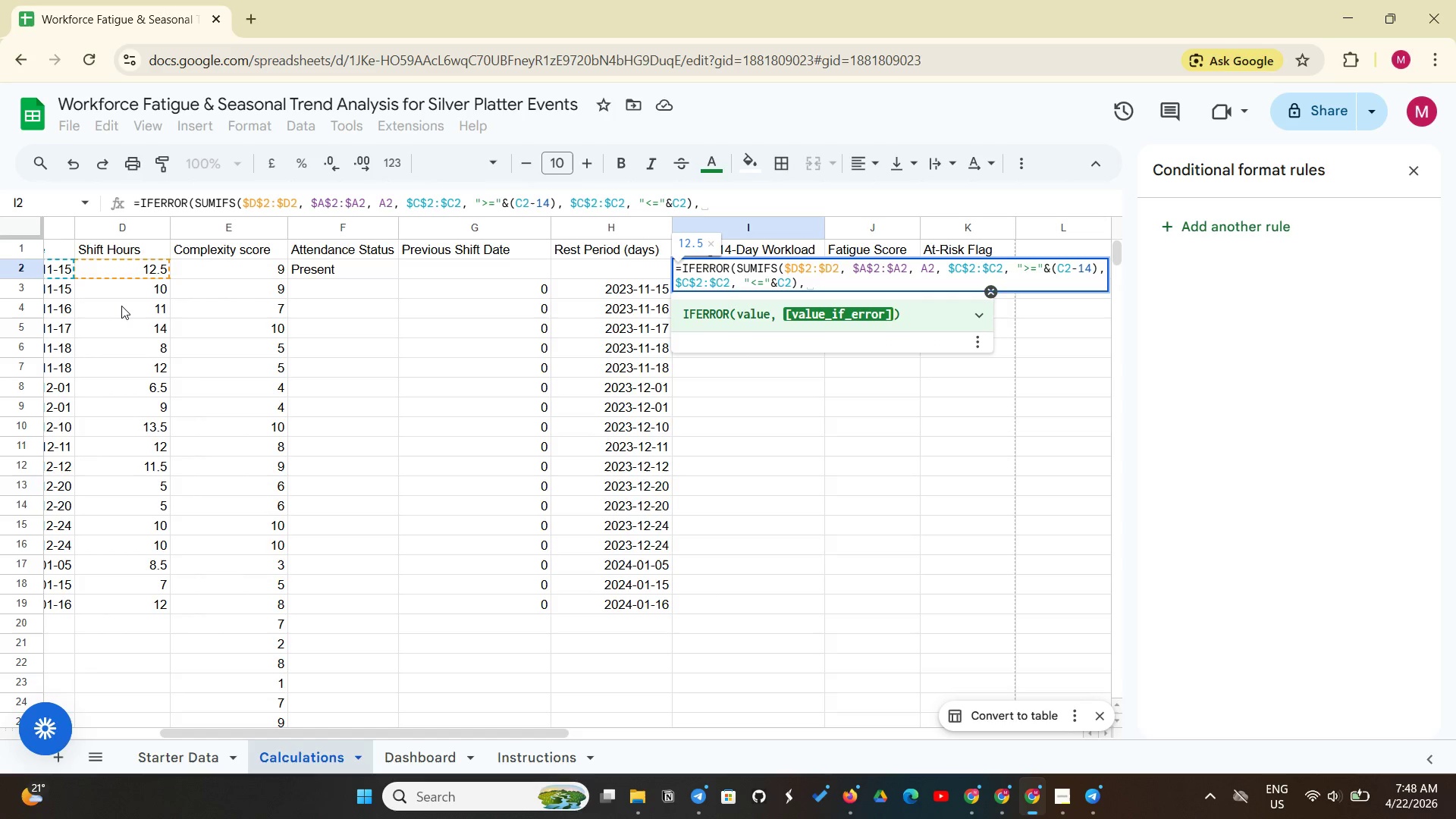 
key(0)
 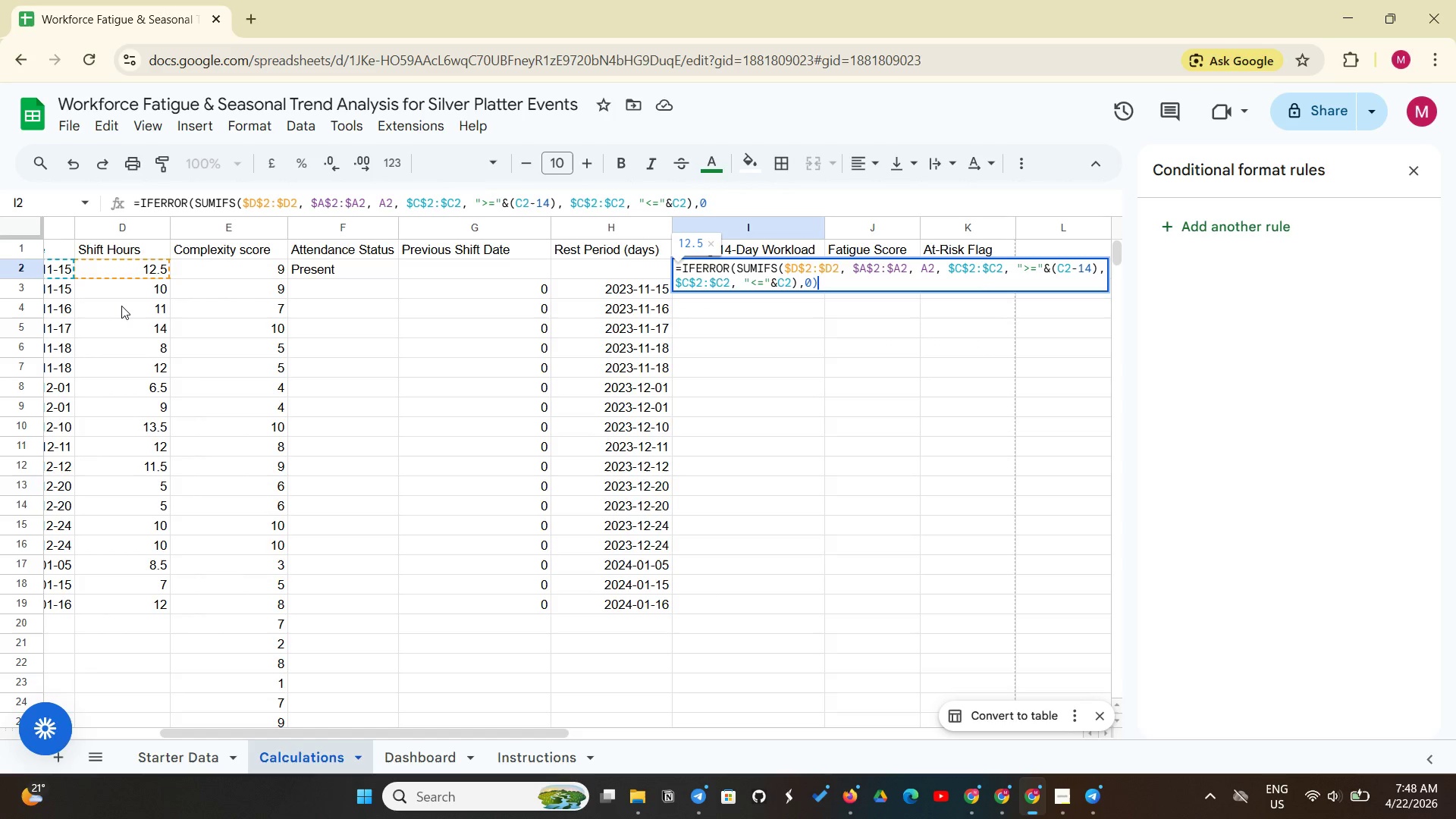 
key(Shift+ShiftLeft)
 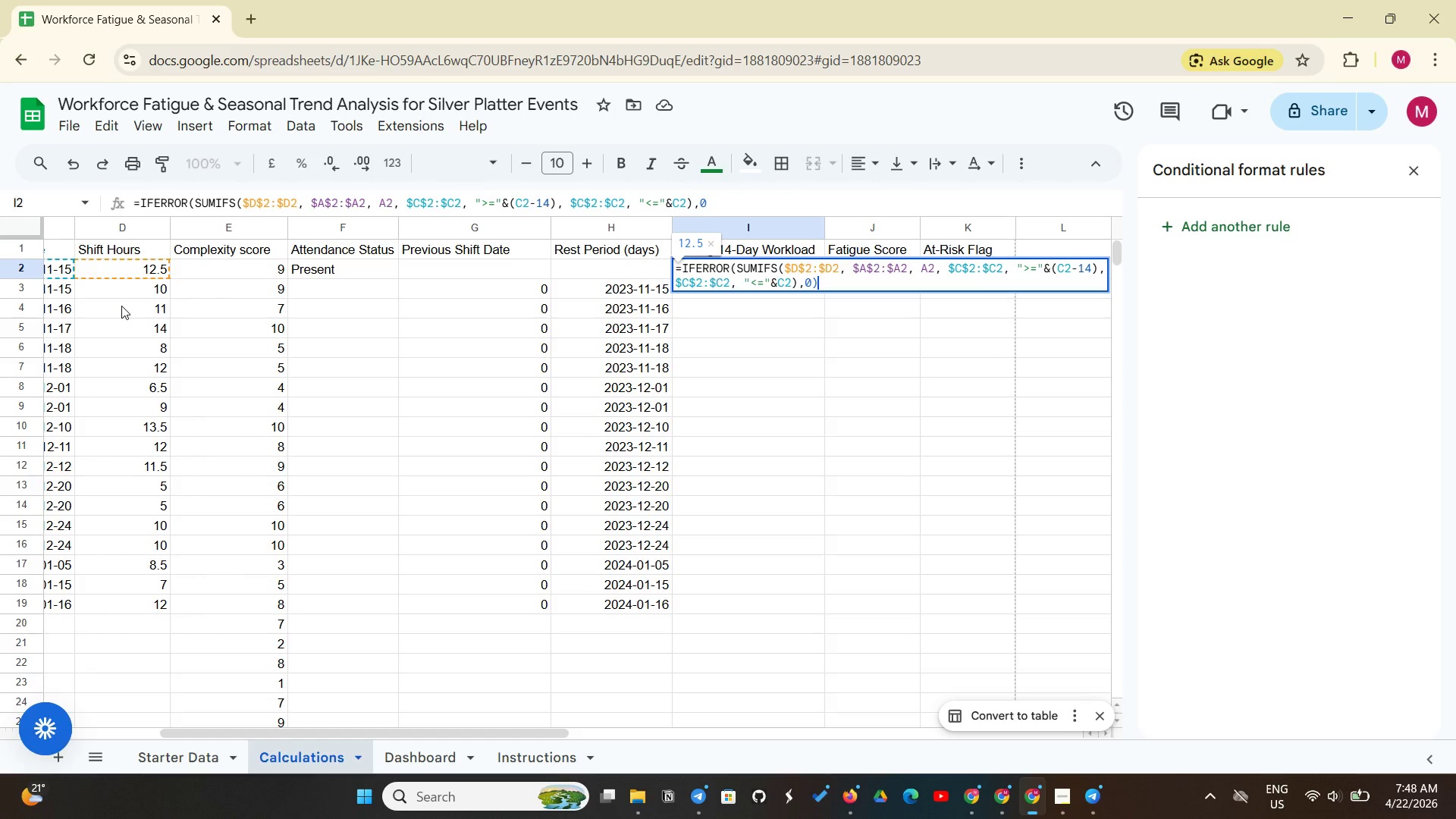 
key(Shift+0)
 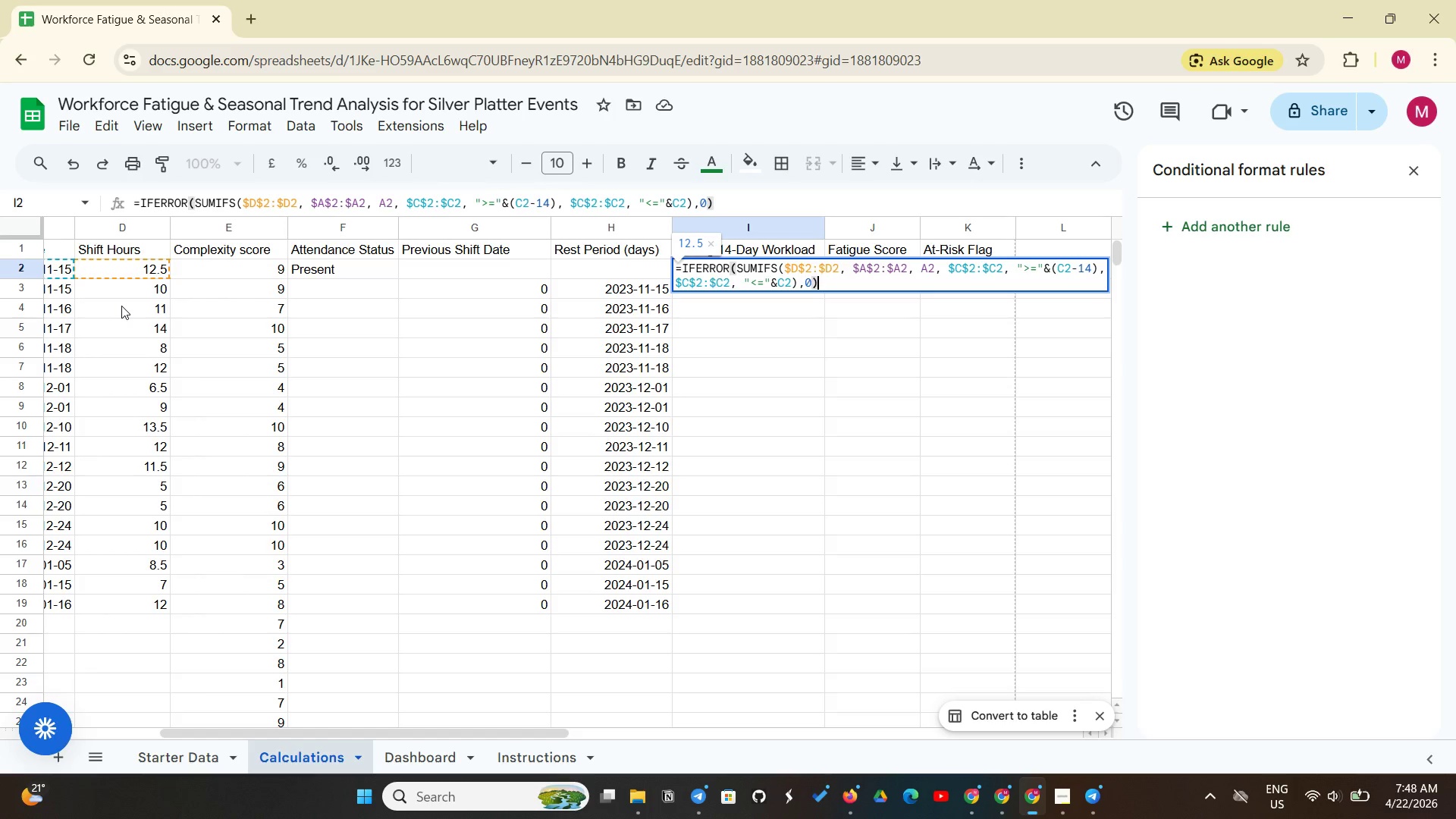 
key(Enter)
 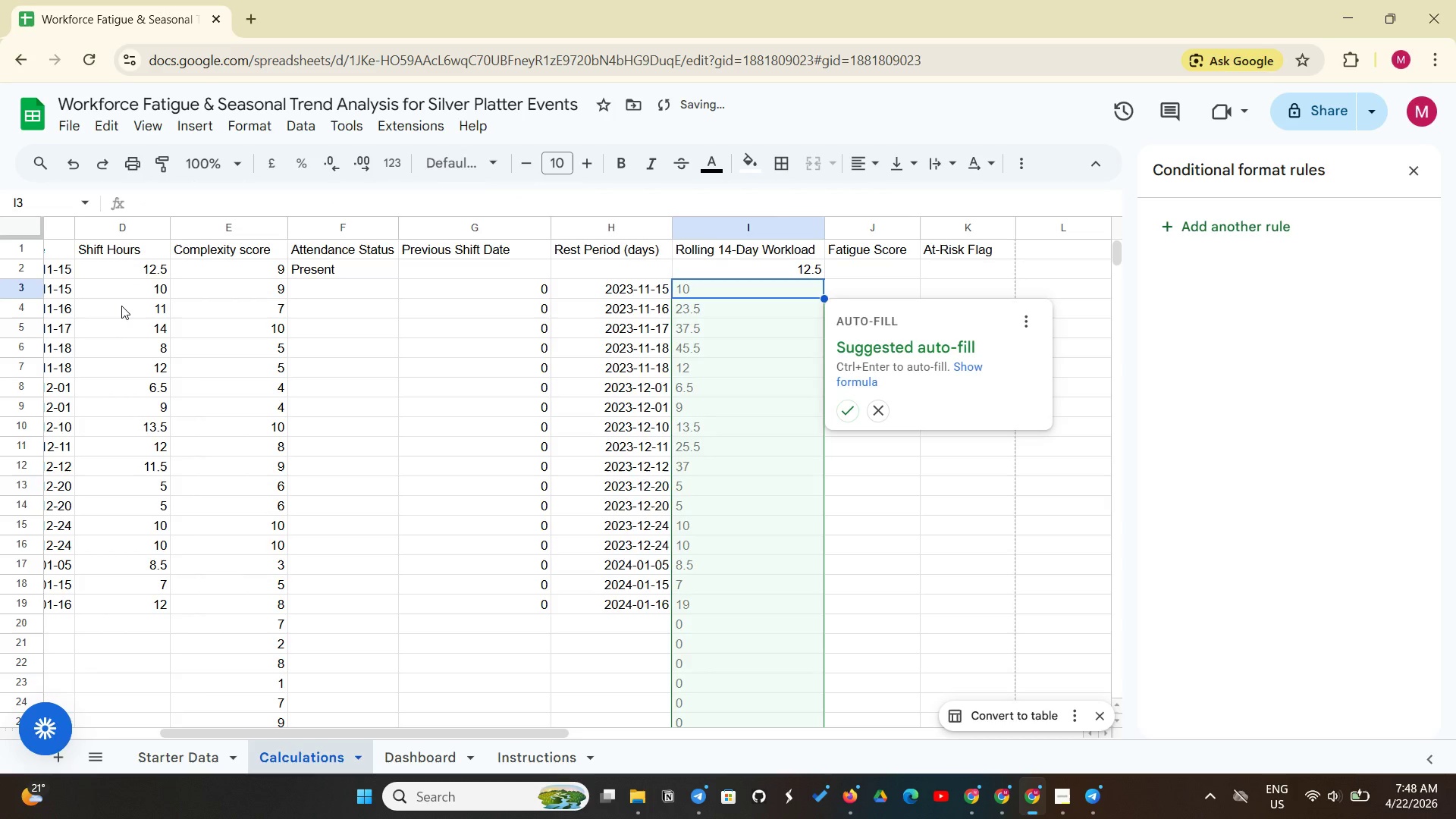 
scroll: coordinate [121, 306], scroll_direction: up, amount: 1.0
 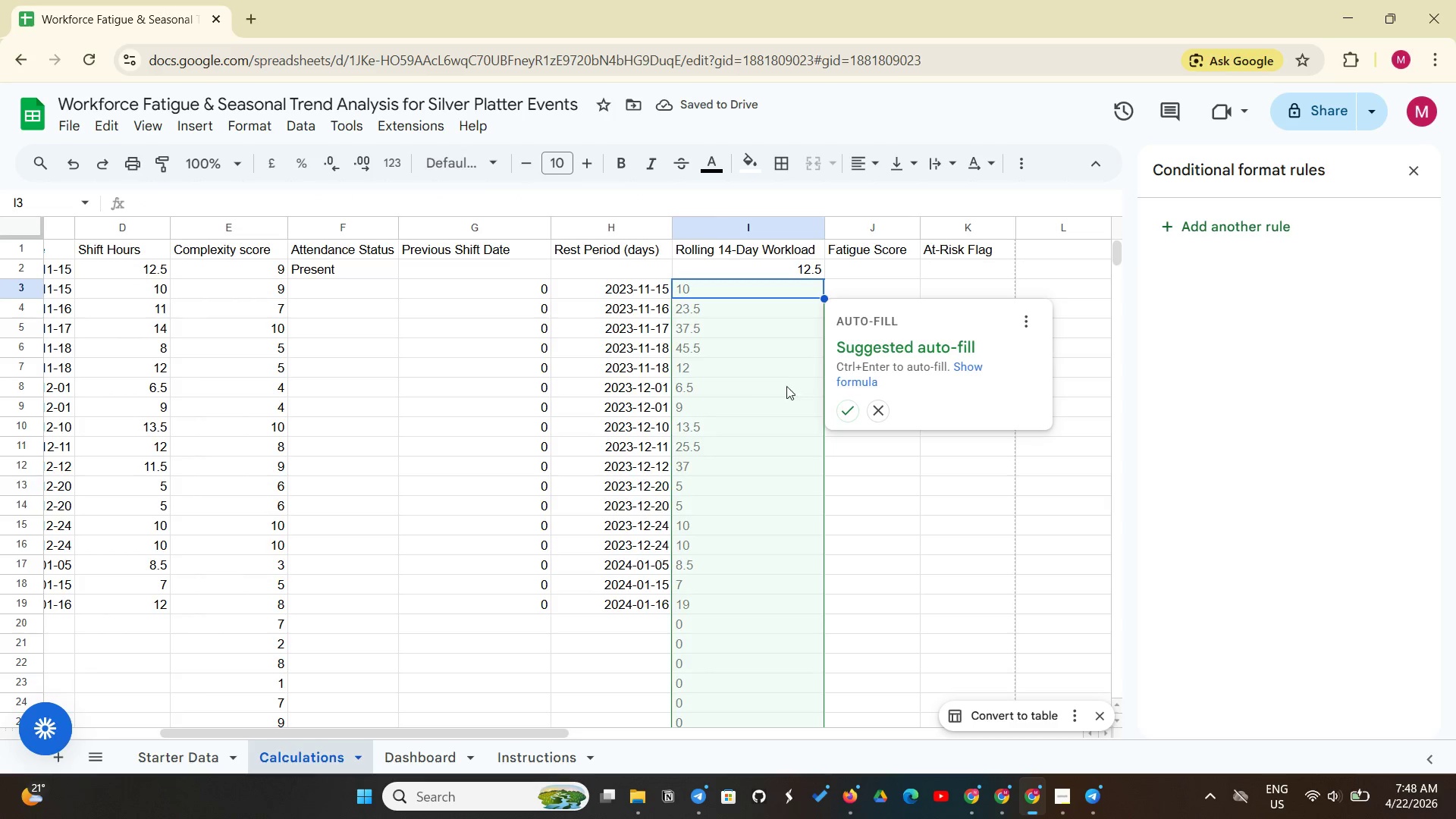 
left_click([852, 415])
 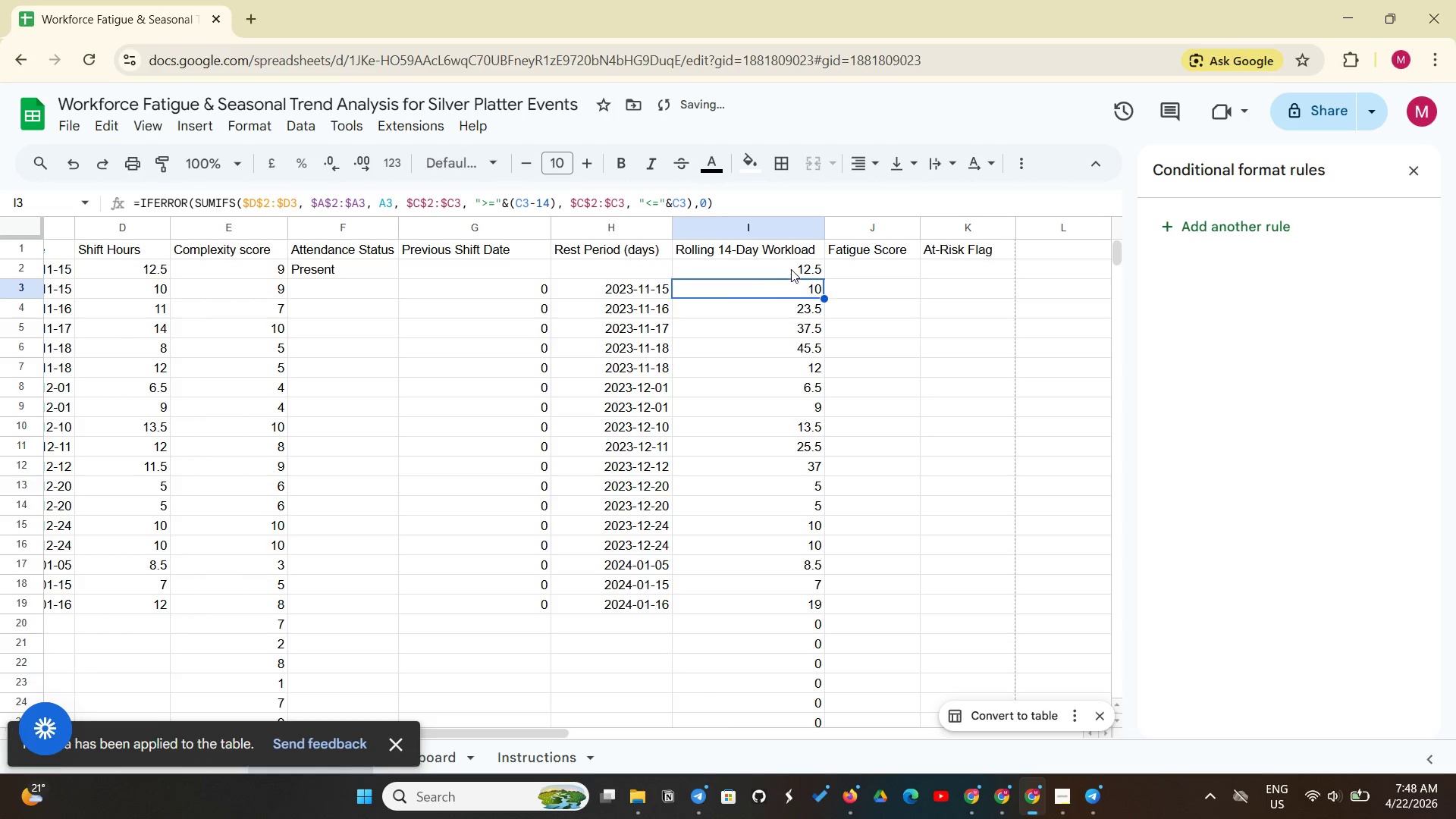 
left_click([791, 269])
 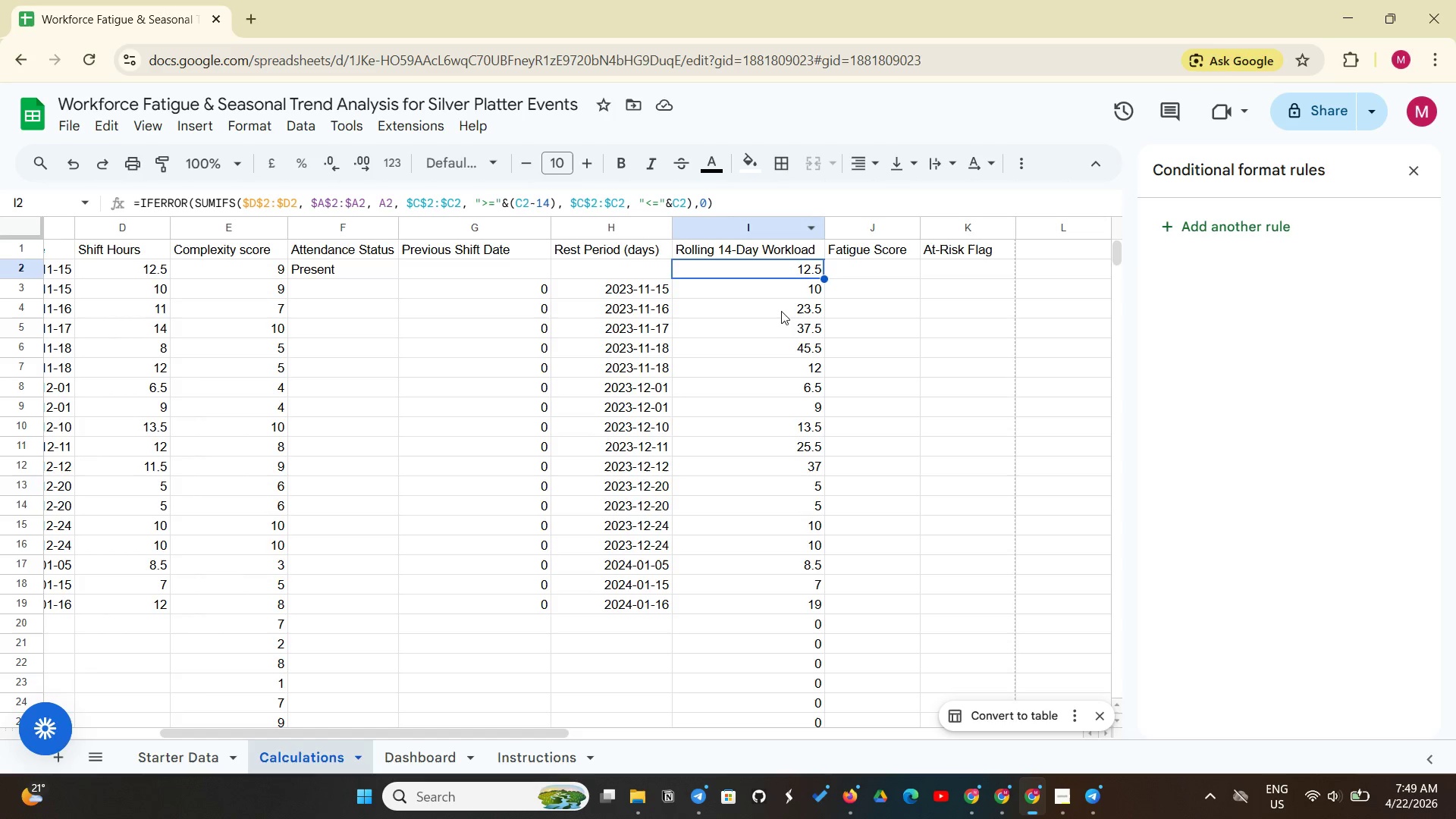 
wait(45.8)
 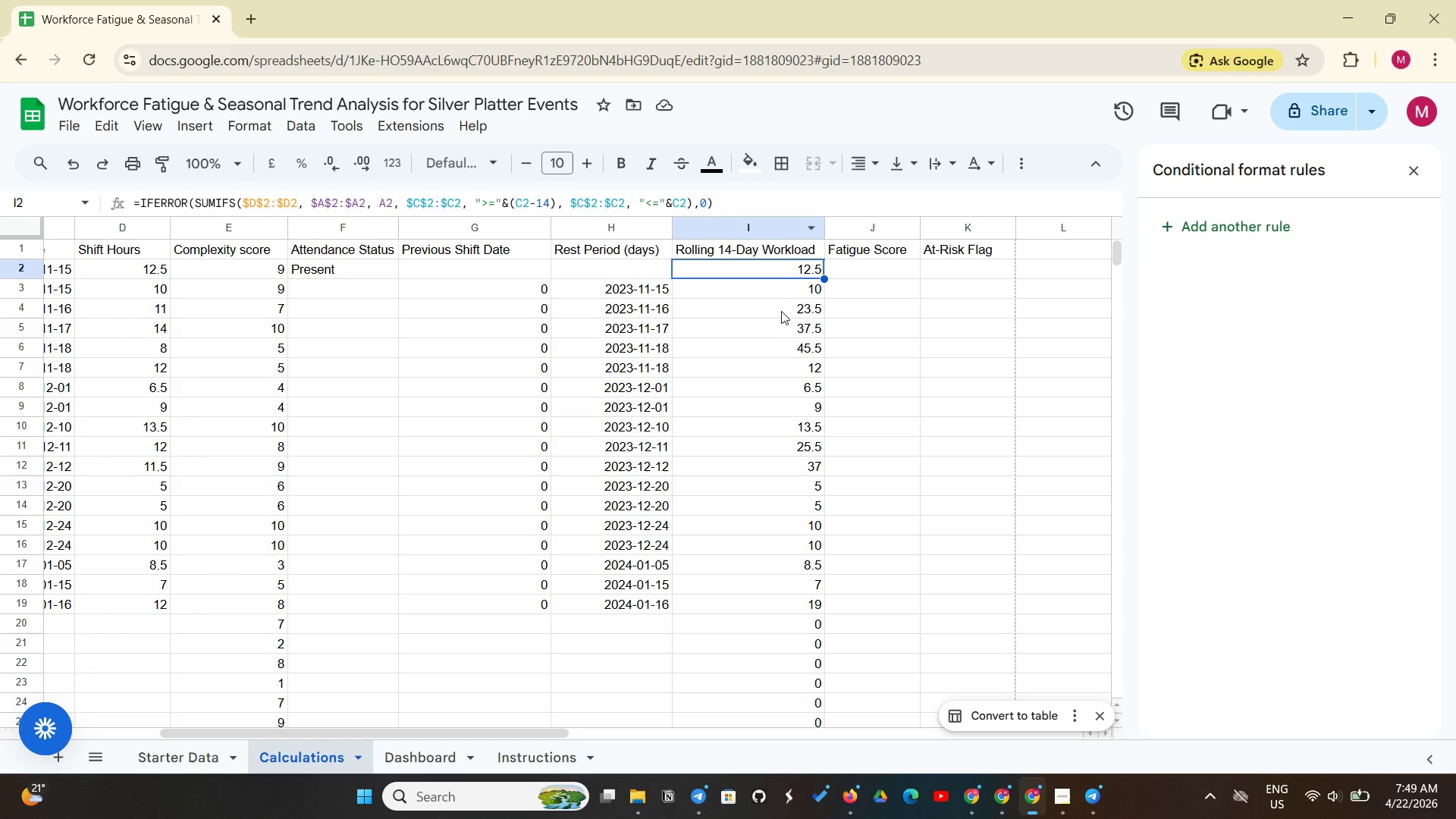 
left_click_drag(start_coordinate=[799, 268], to_coordinate=[751, 770])
 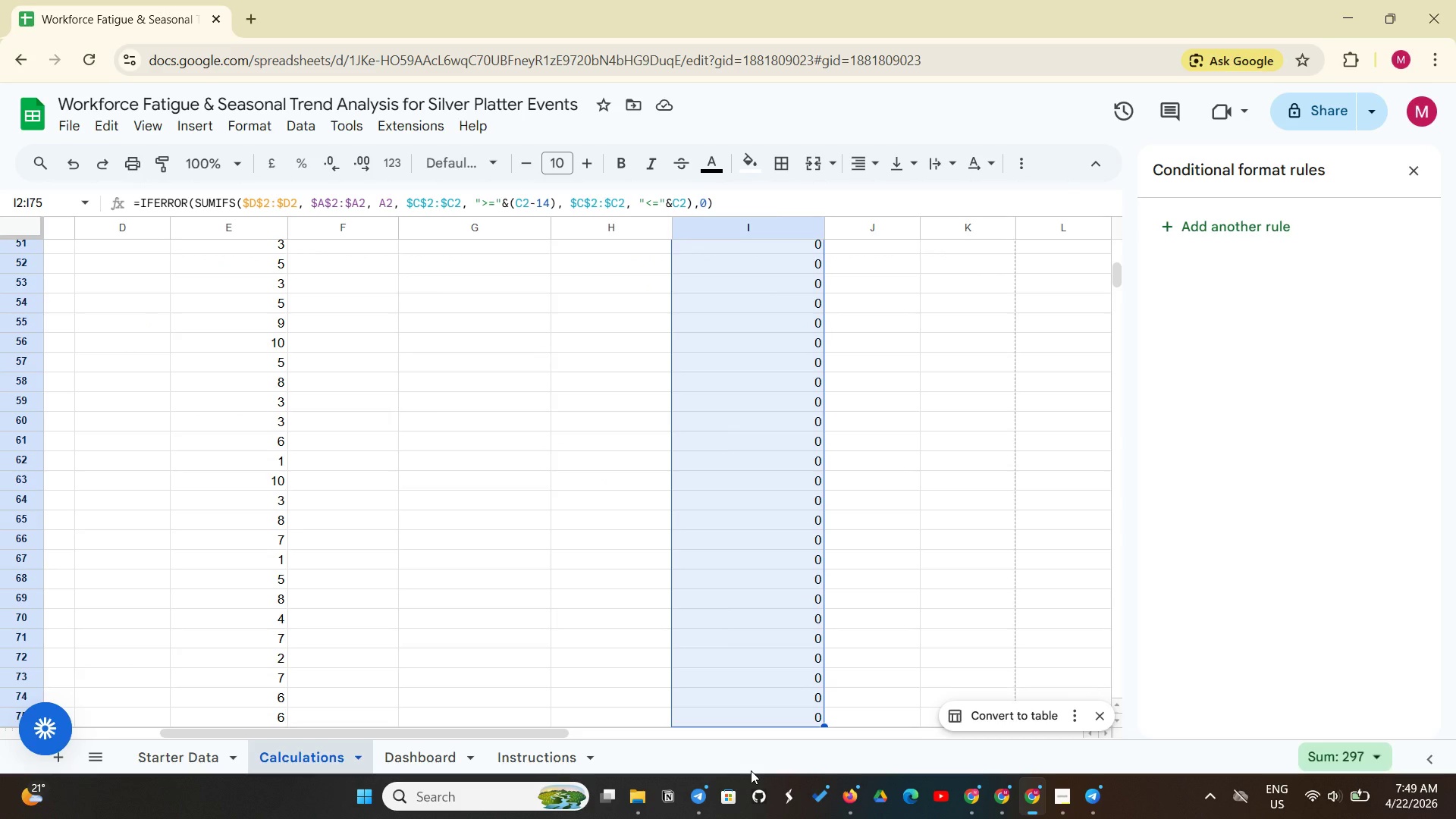 
double_click([751, 770])
 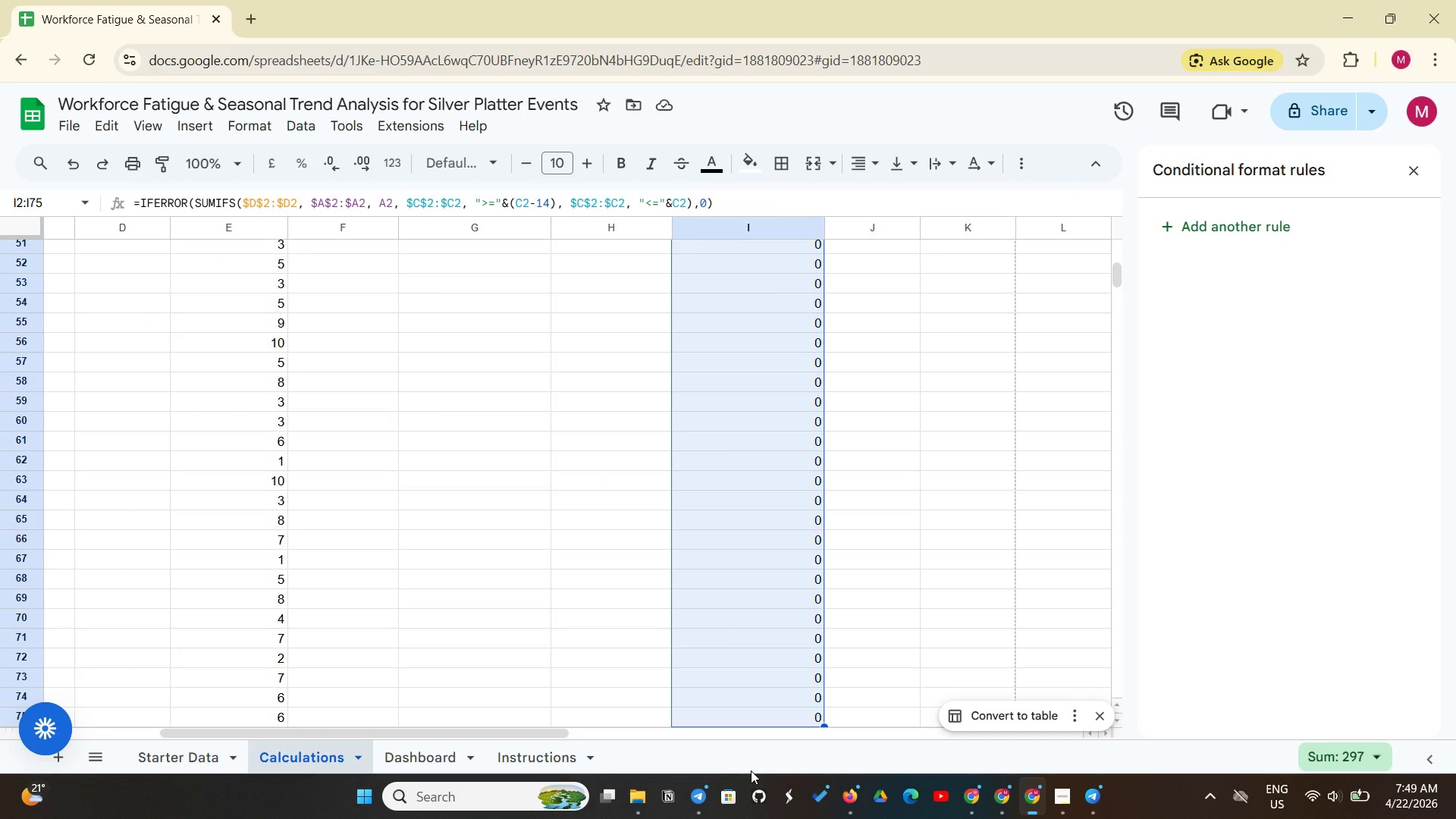 
triple_click([751, 770])
 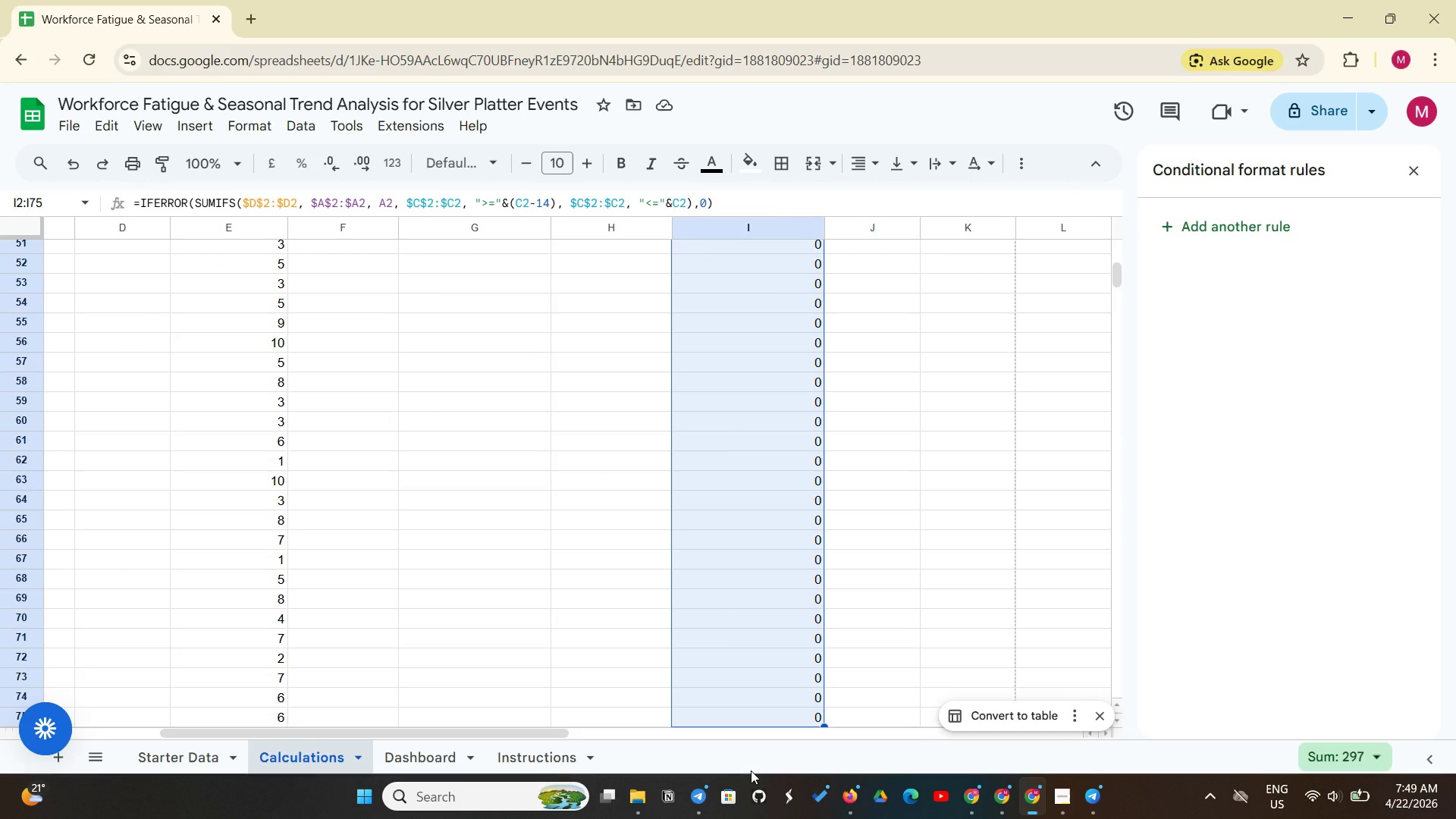 
triple_click([751, 770])
 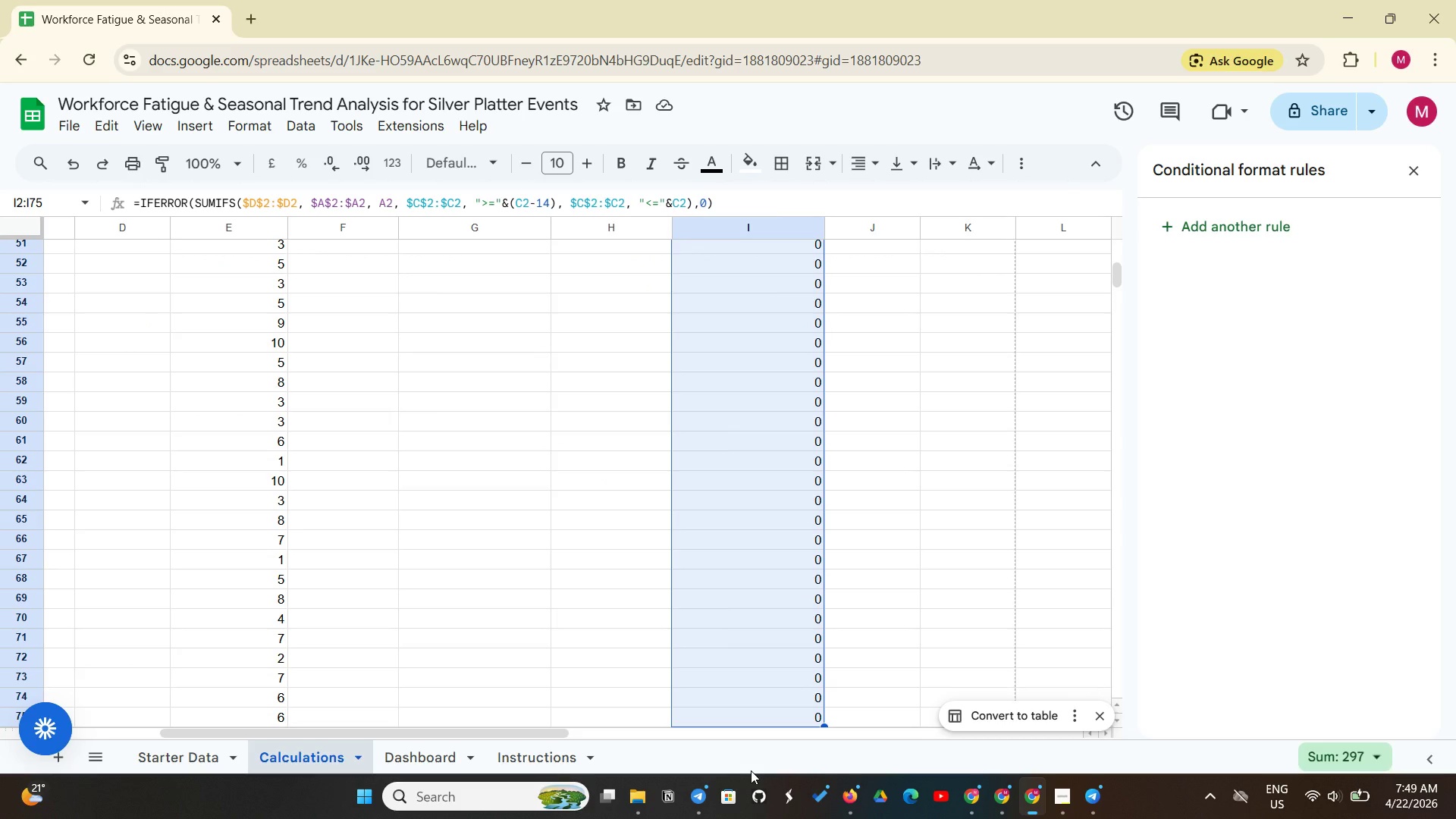 
mouse_move([744, 797])
 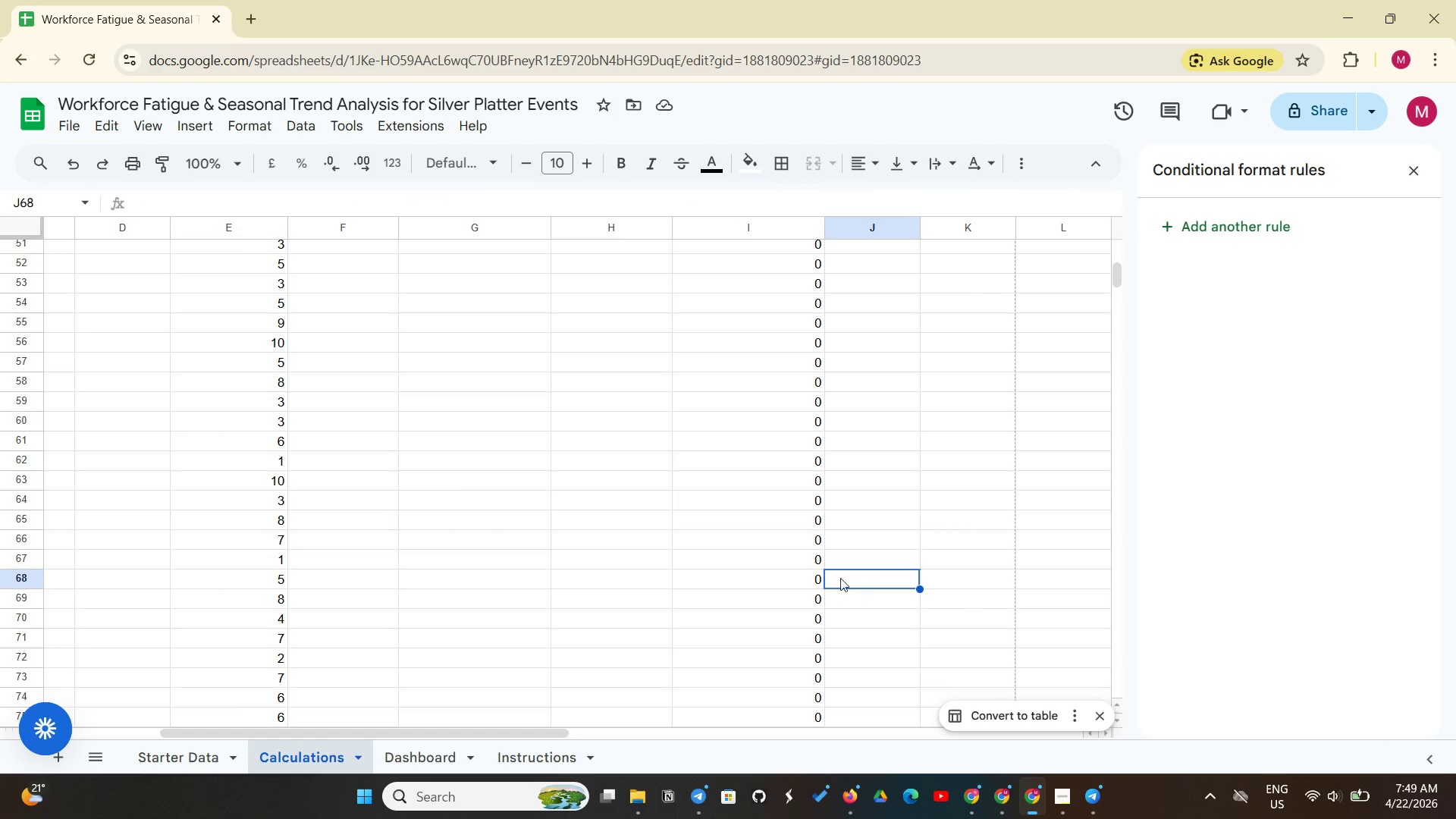 
scroll: coordinate [801, 542], scroll_direction: up, amount: 17.0
 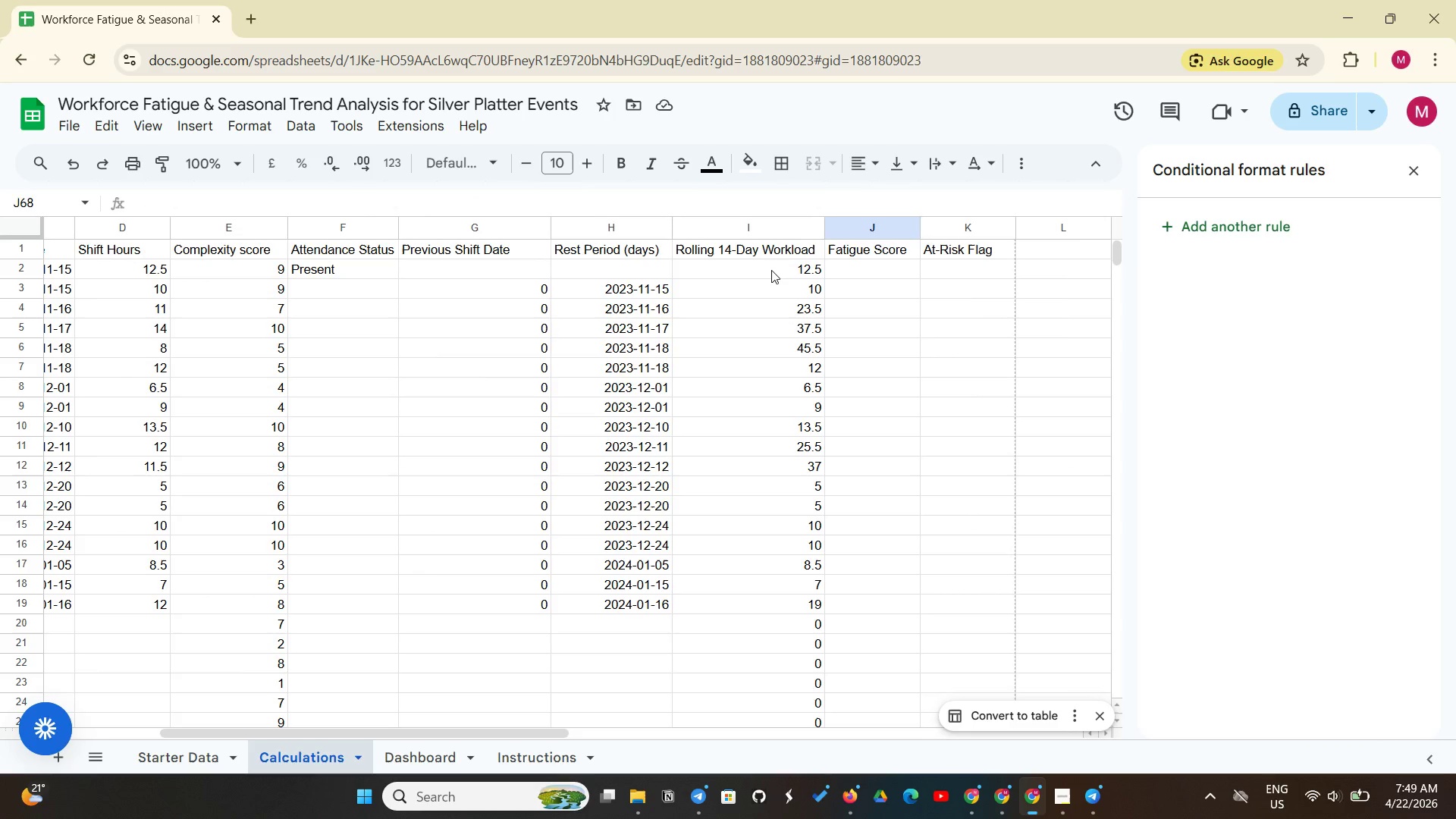 
left_click_drag(start_coordinate=[771, 270], to_coordinate=[743, 387])
 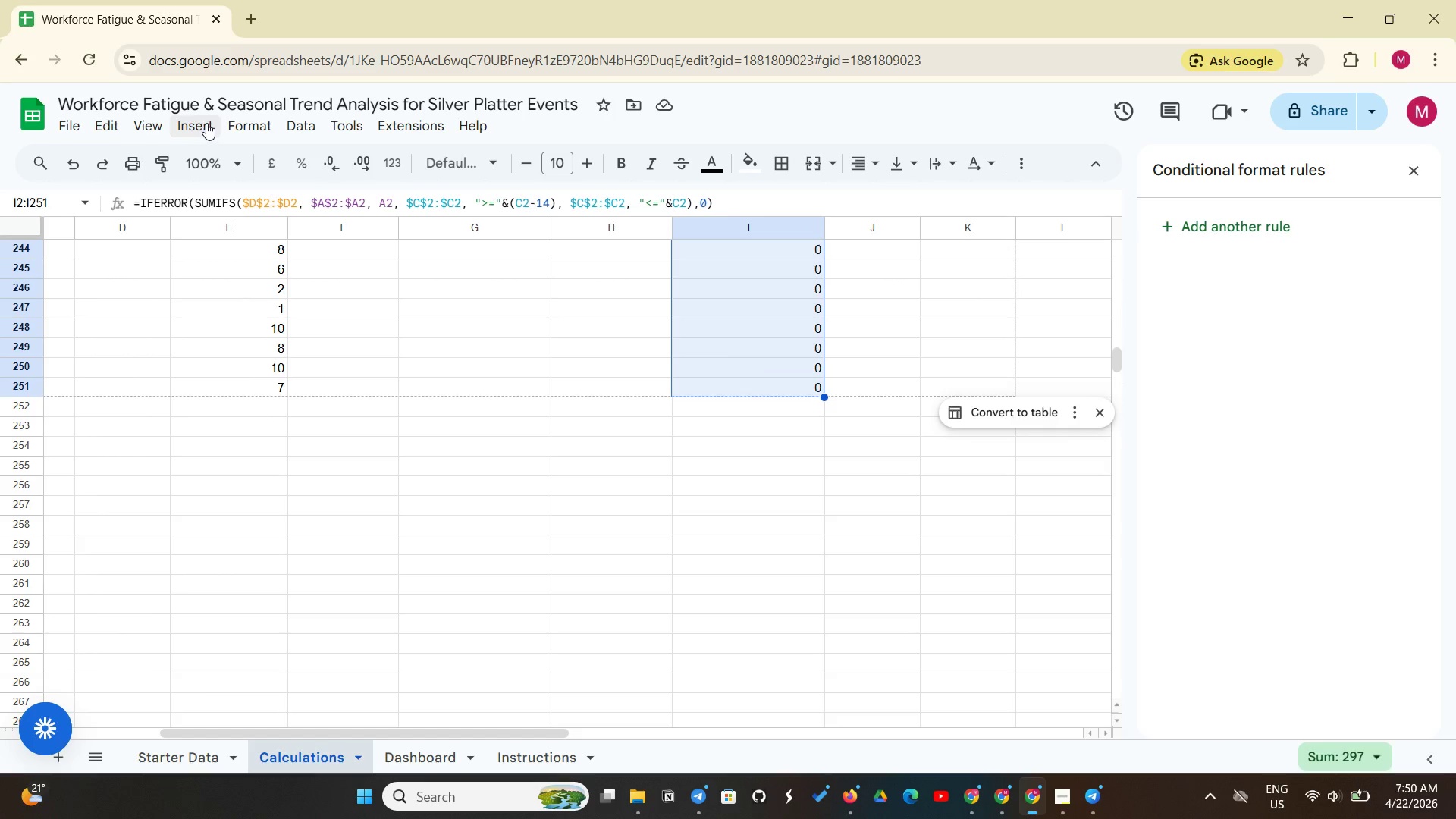 
left_click([227, 115])
 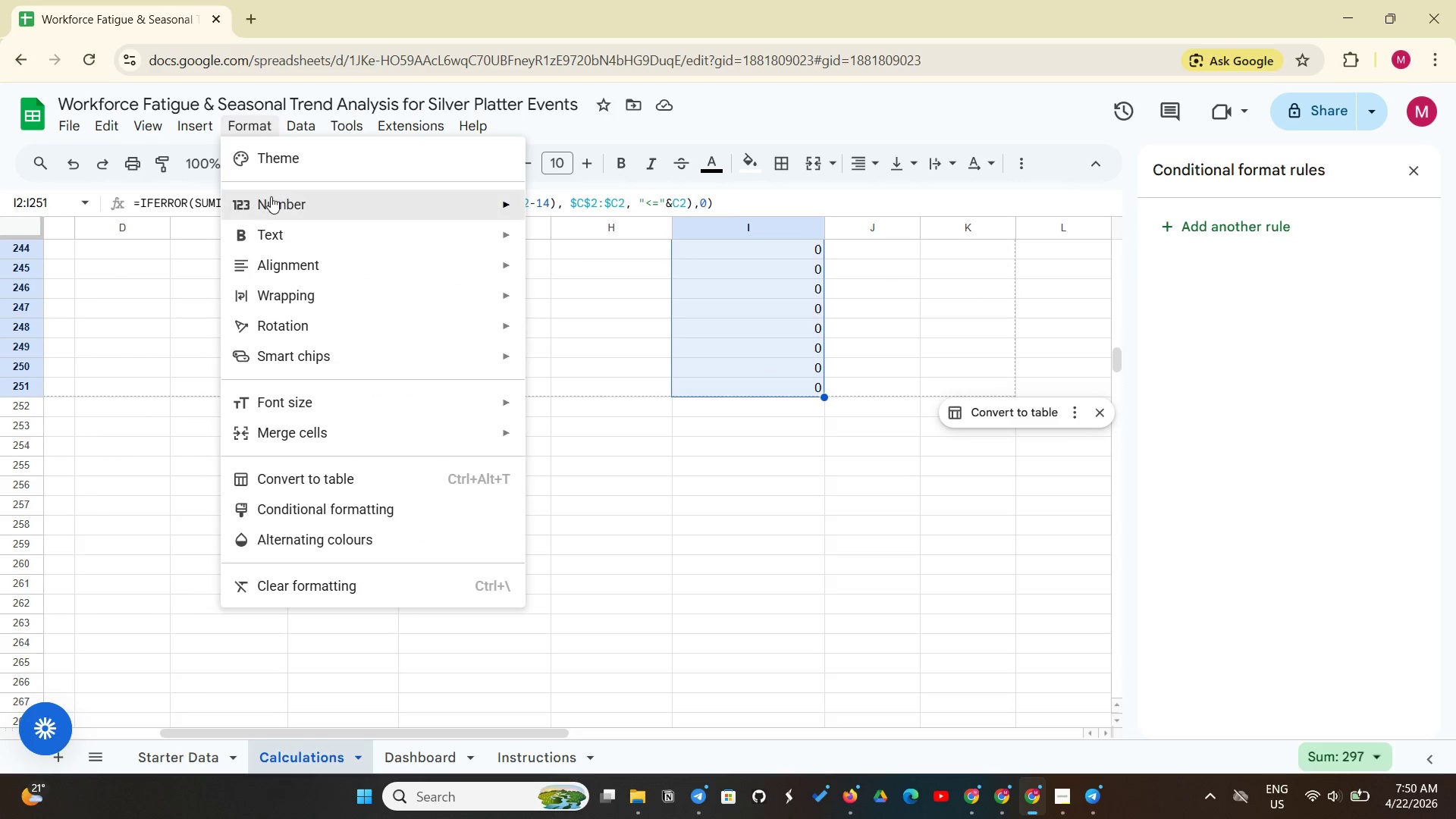 
left_click([270, 205])
 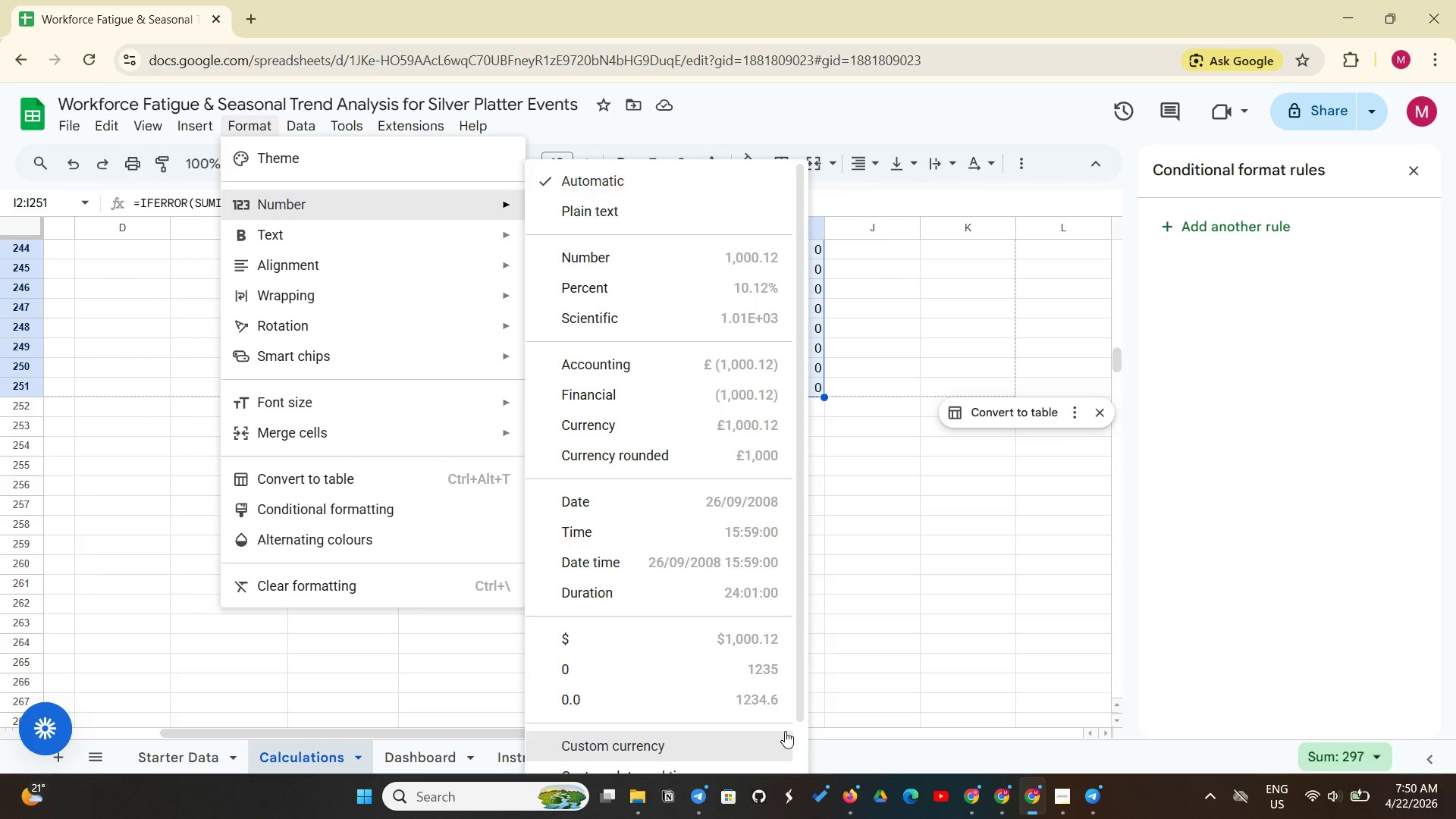 
left_click([723, 693])
 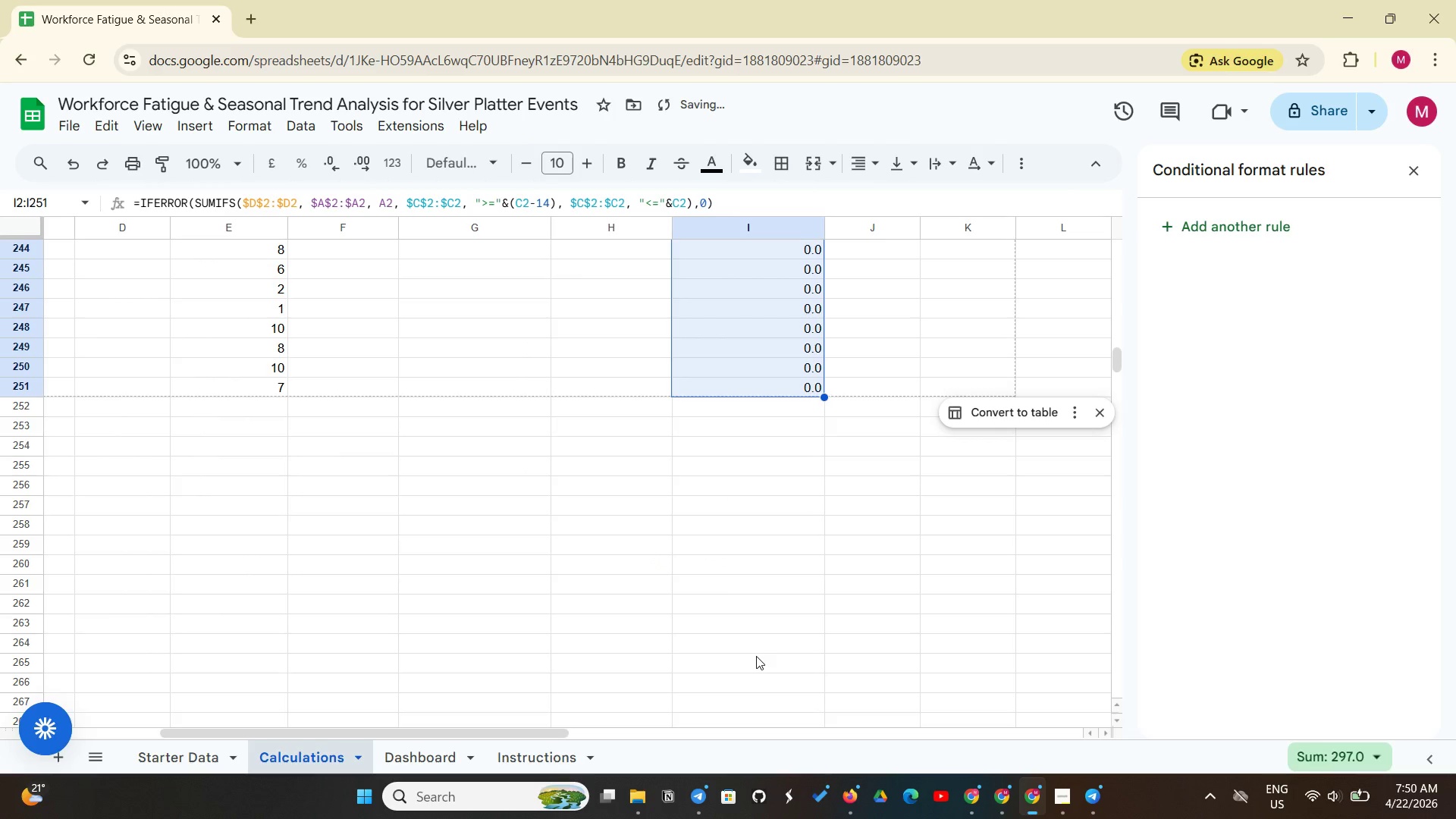 
scroll: coordinate [782, 646], scroll_direction: up, amount: 54.0
 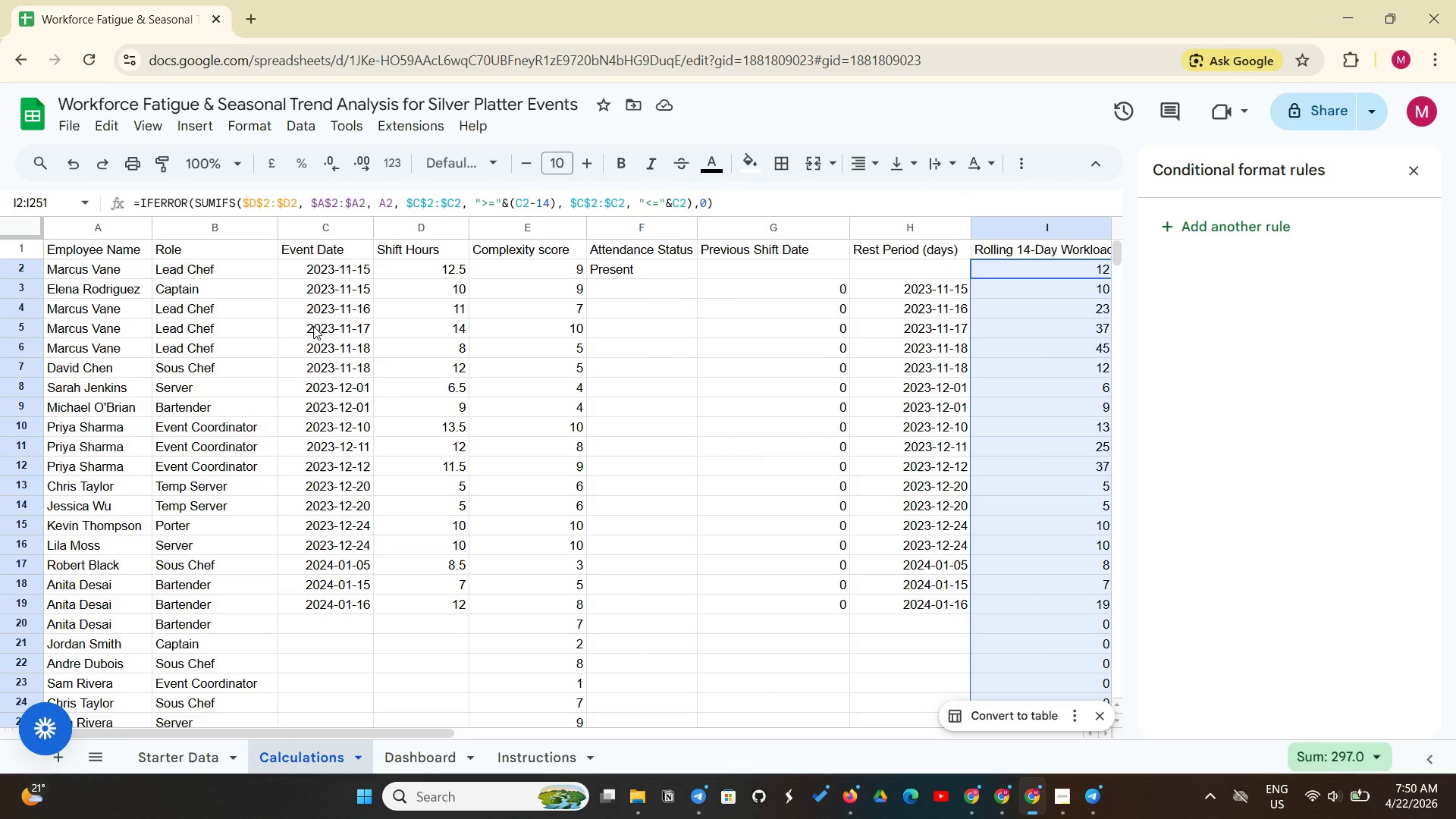 
wait(5.65)
 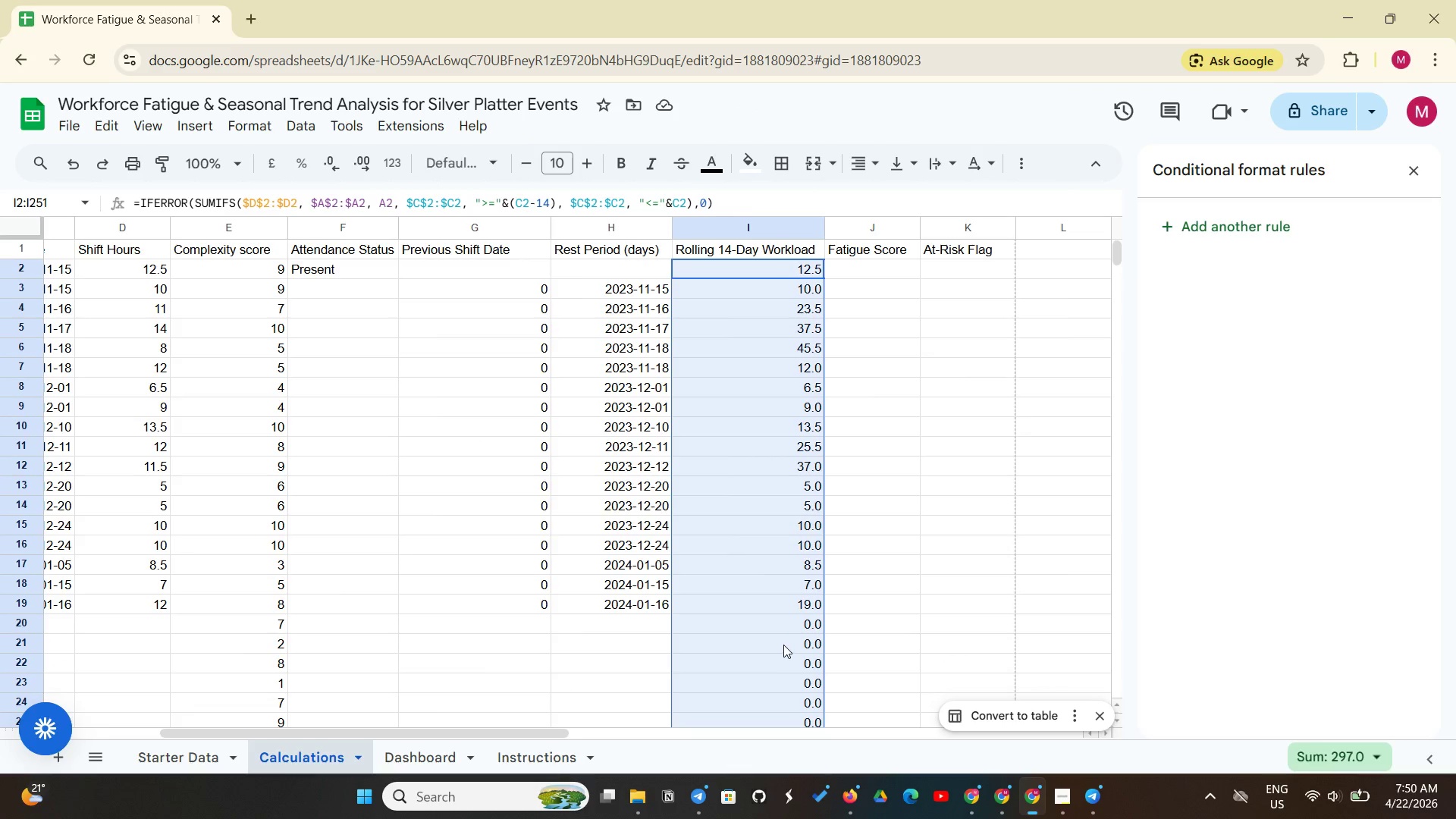 
left_click([359, 271])
 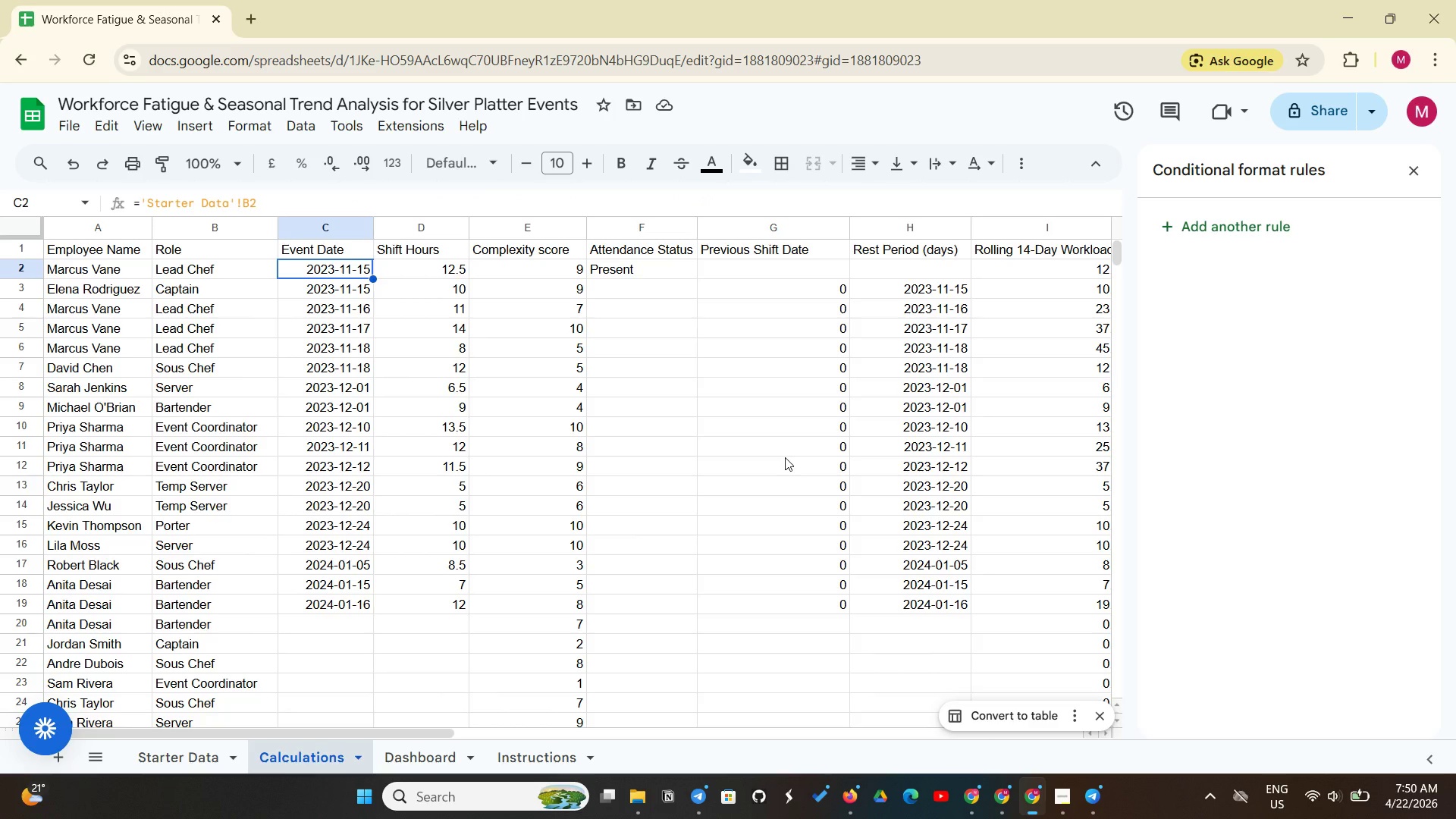 
wait(11.66)
 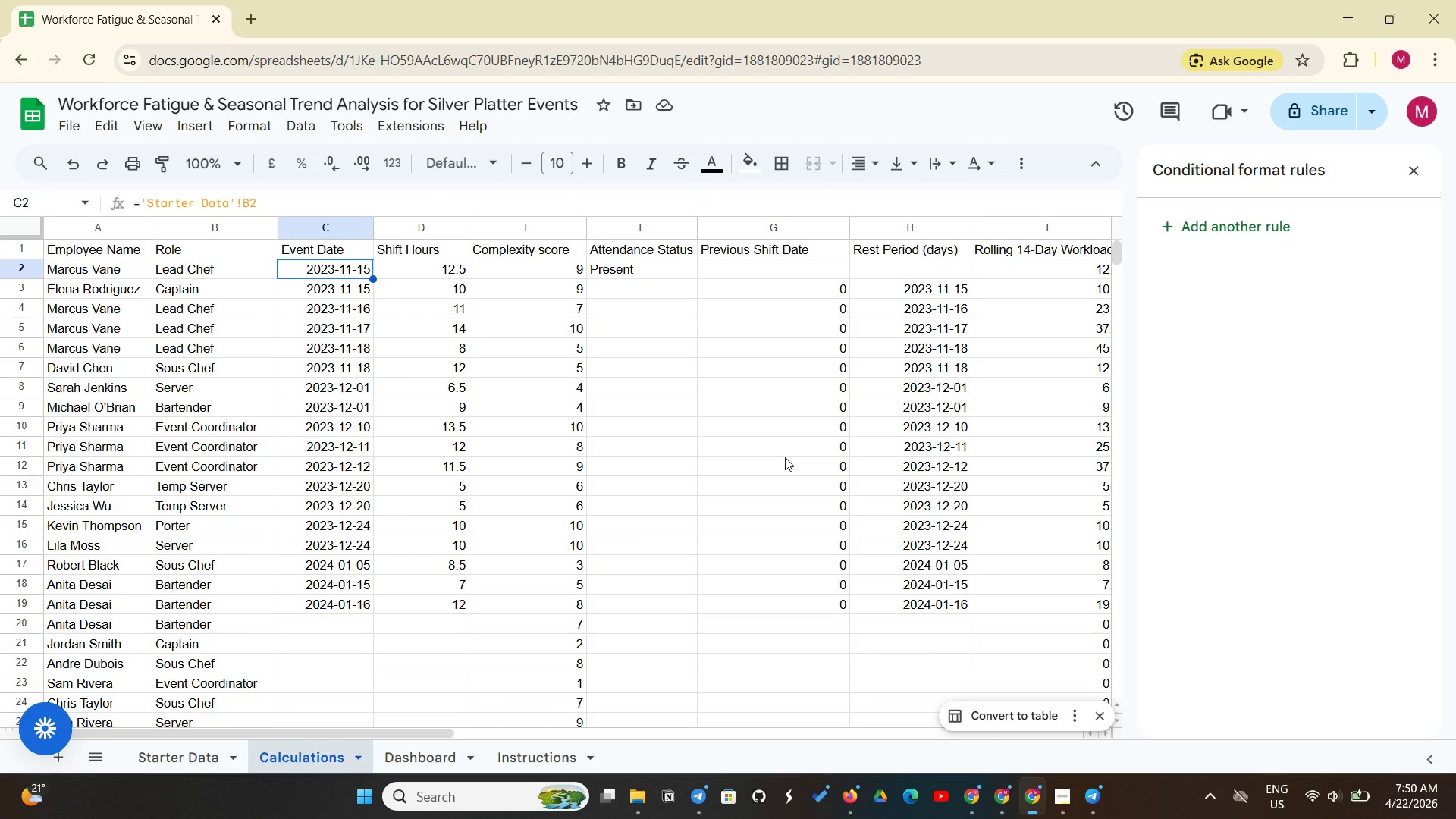 
type(=IFERROR)
 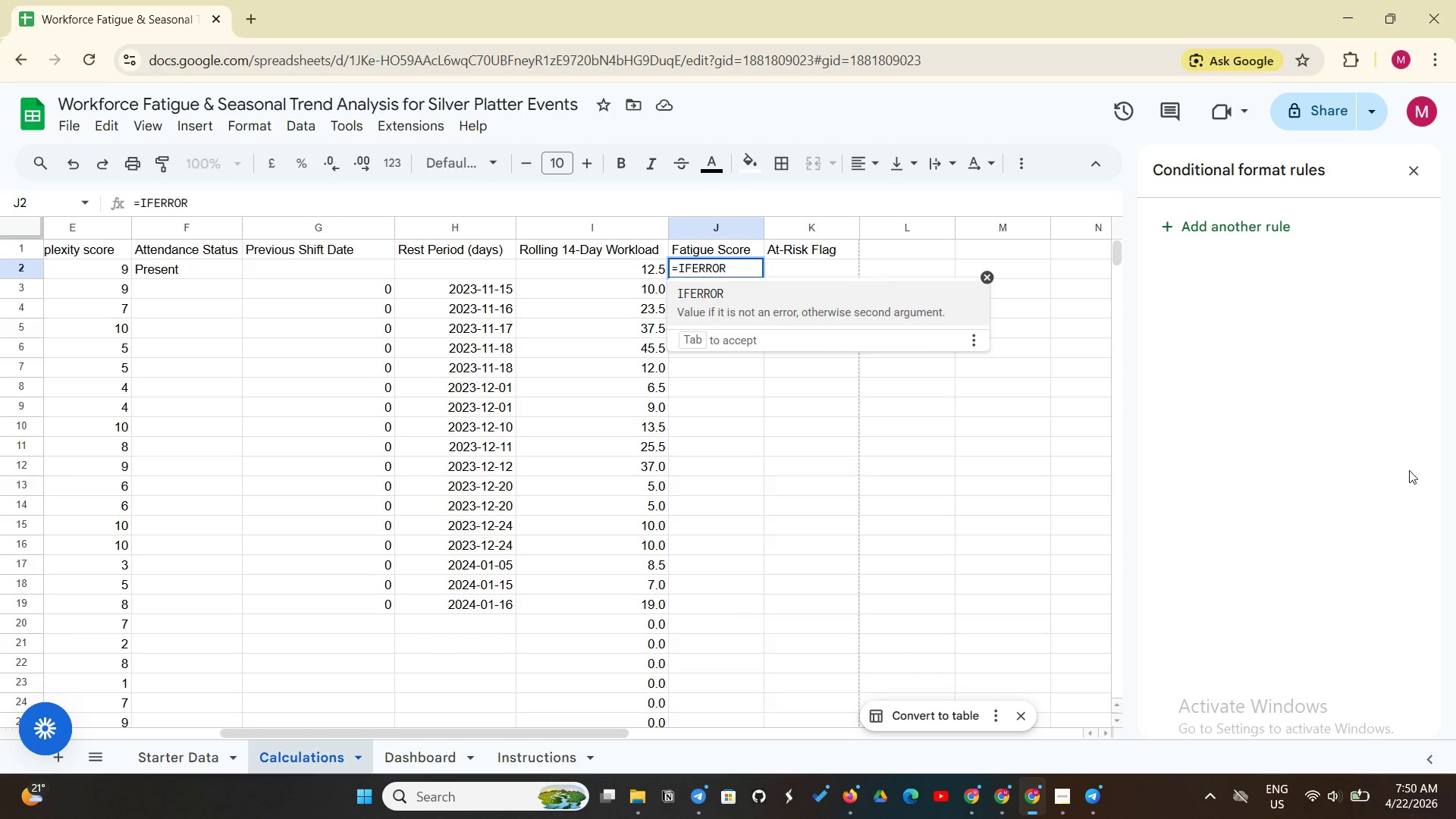 
key(Shift+9)
 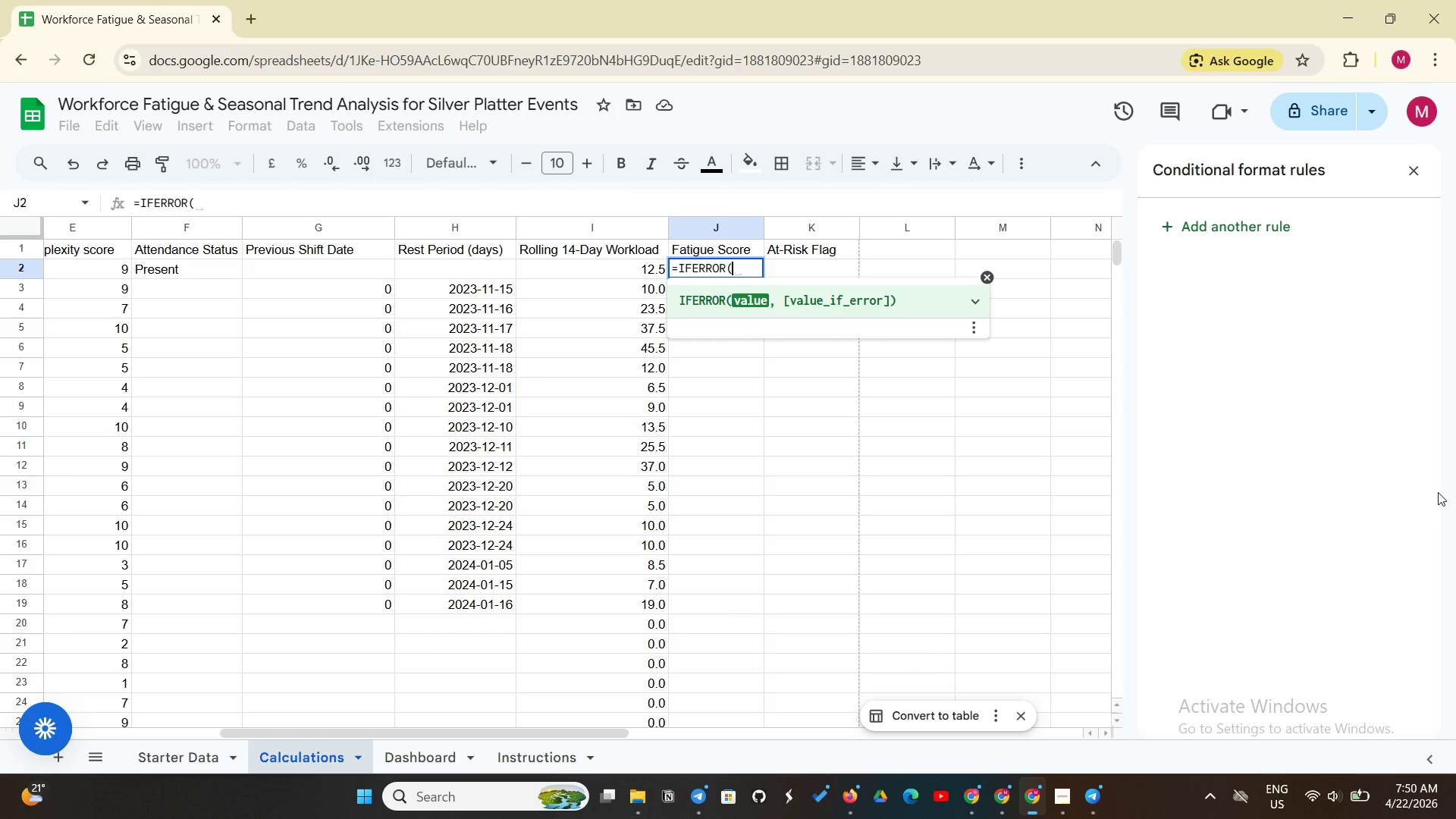 
key(Space)
 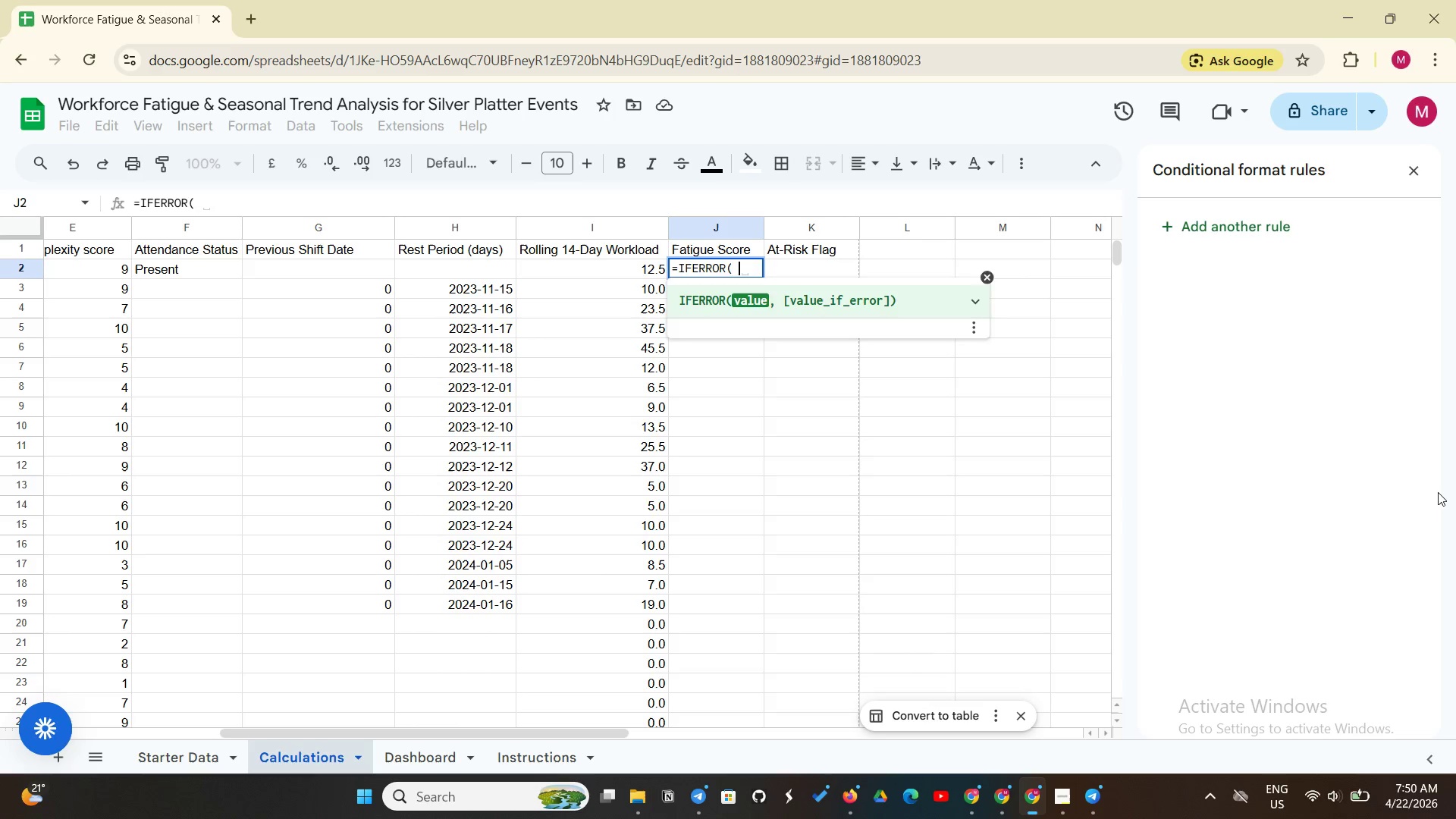 
key(Shift+9)
 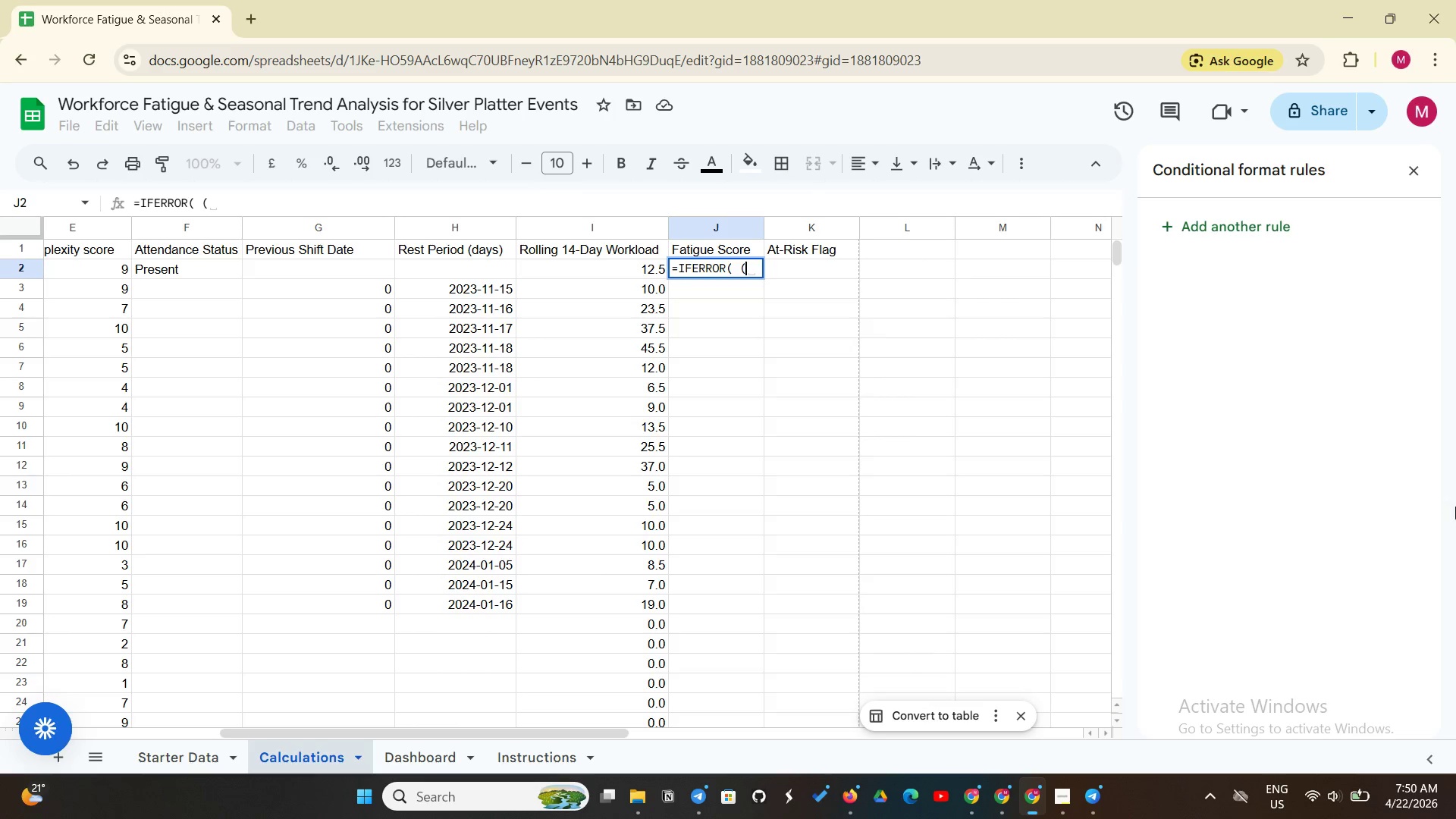 
type(I2/40) + (E2 / 10) - (H2 / 2), 0))
 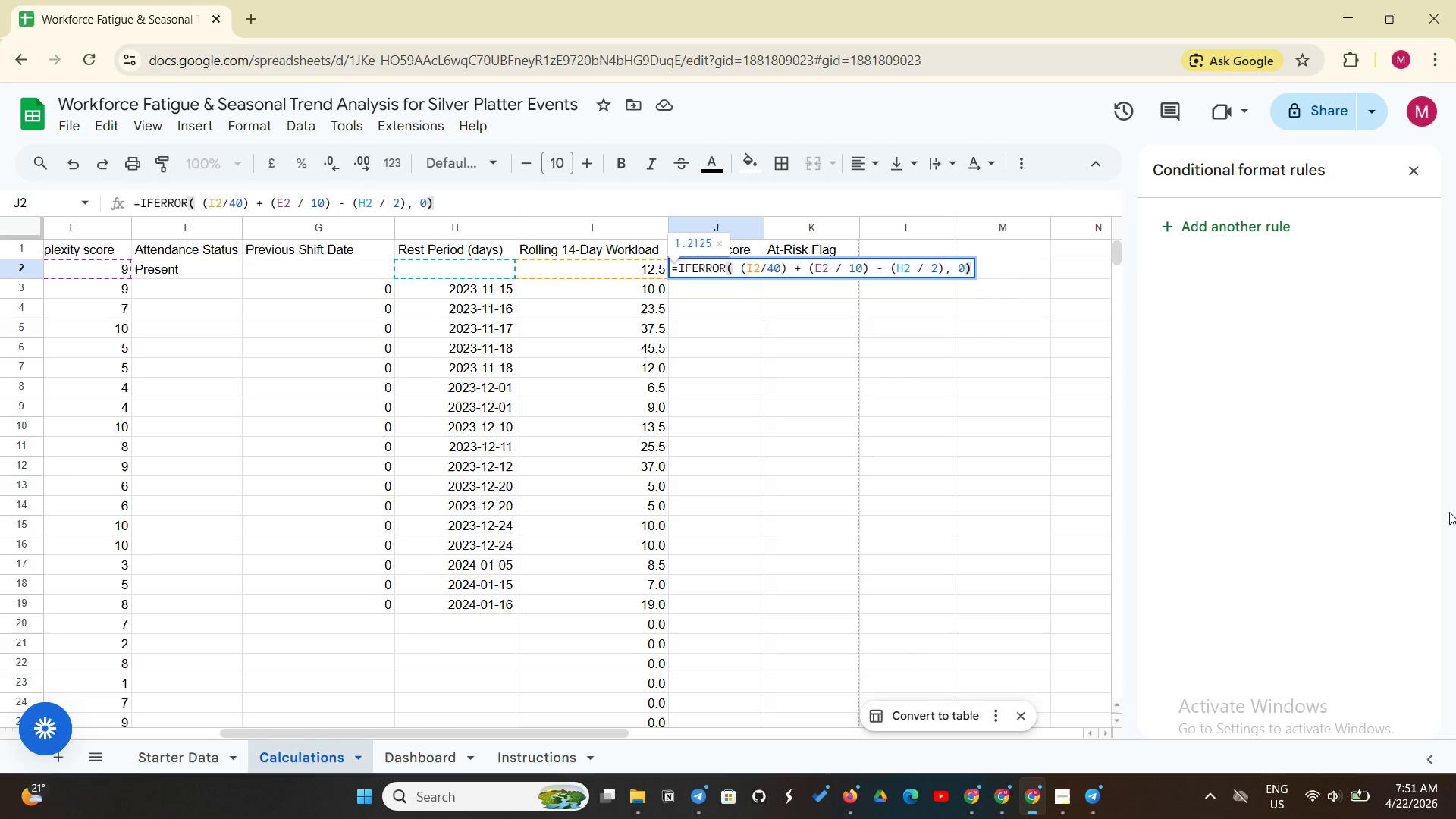 
key(Enter)
 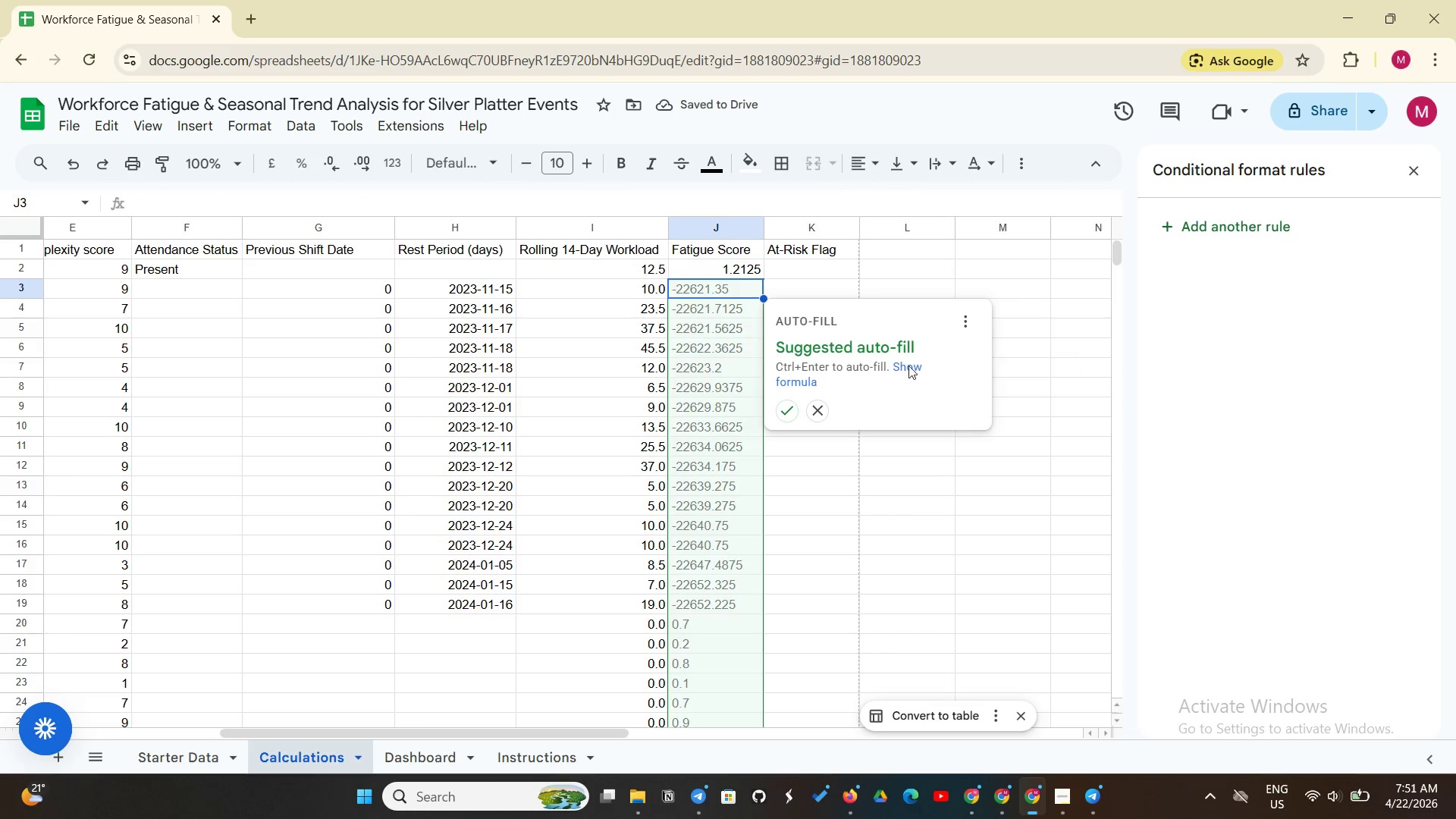 
left_click([783, 408])
 